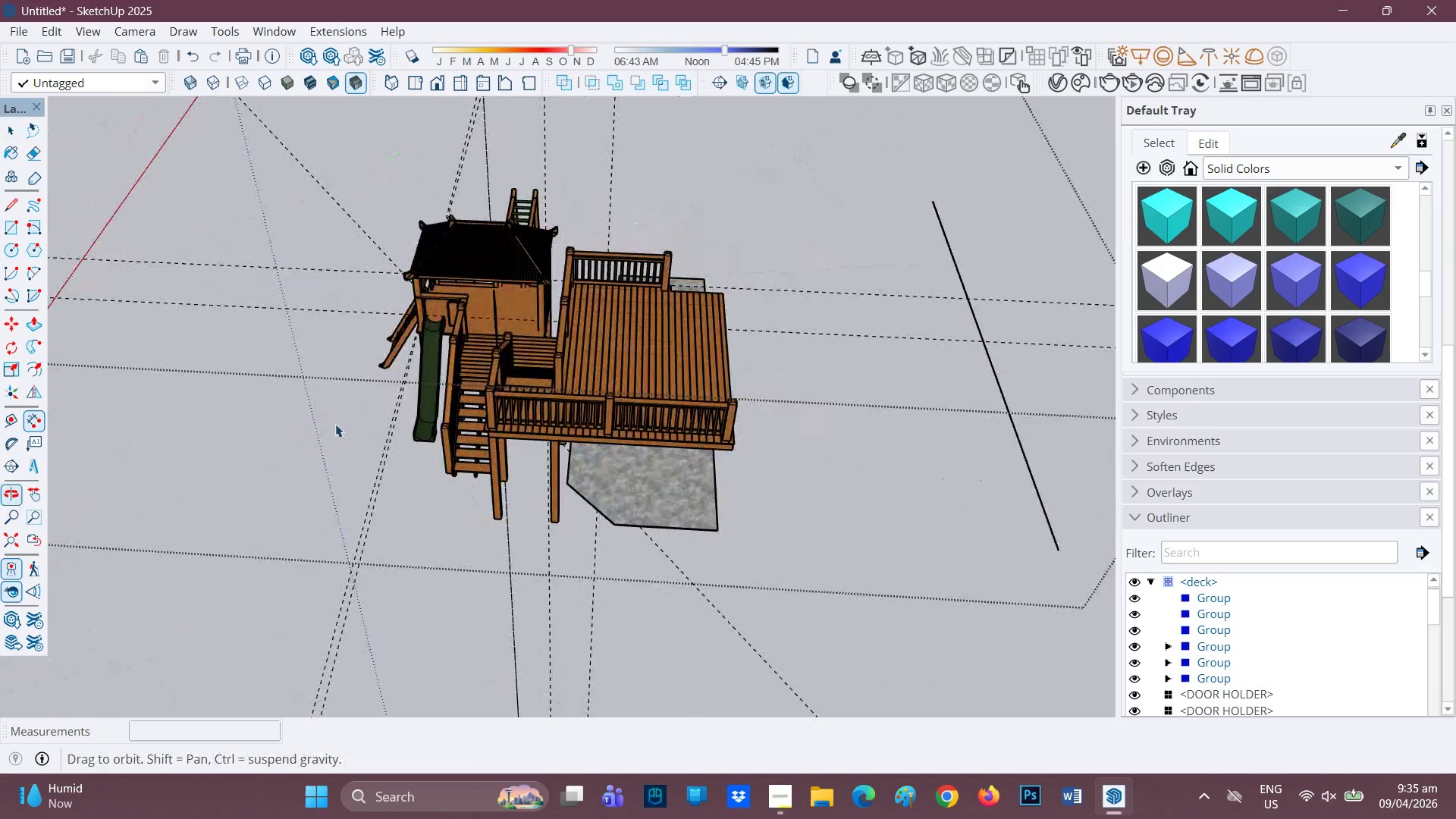 
key(Space)
 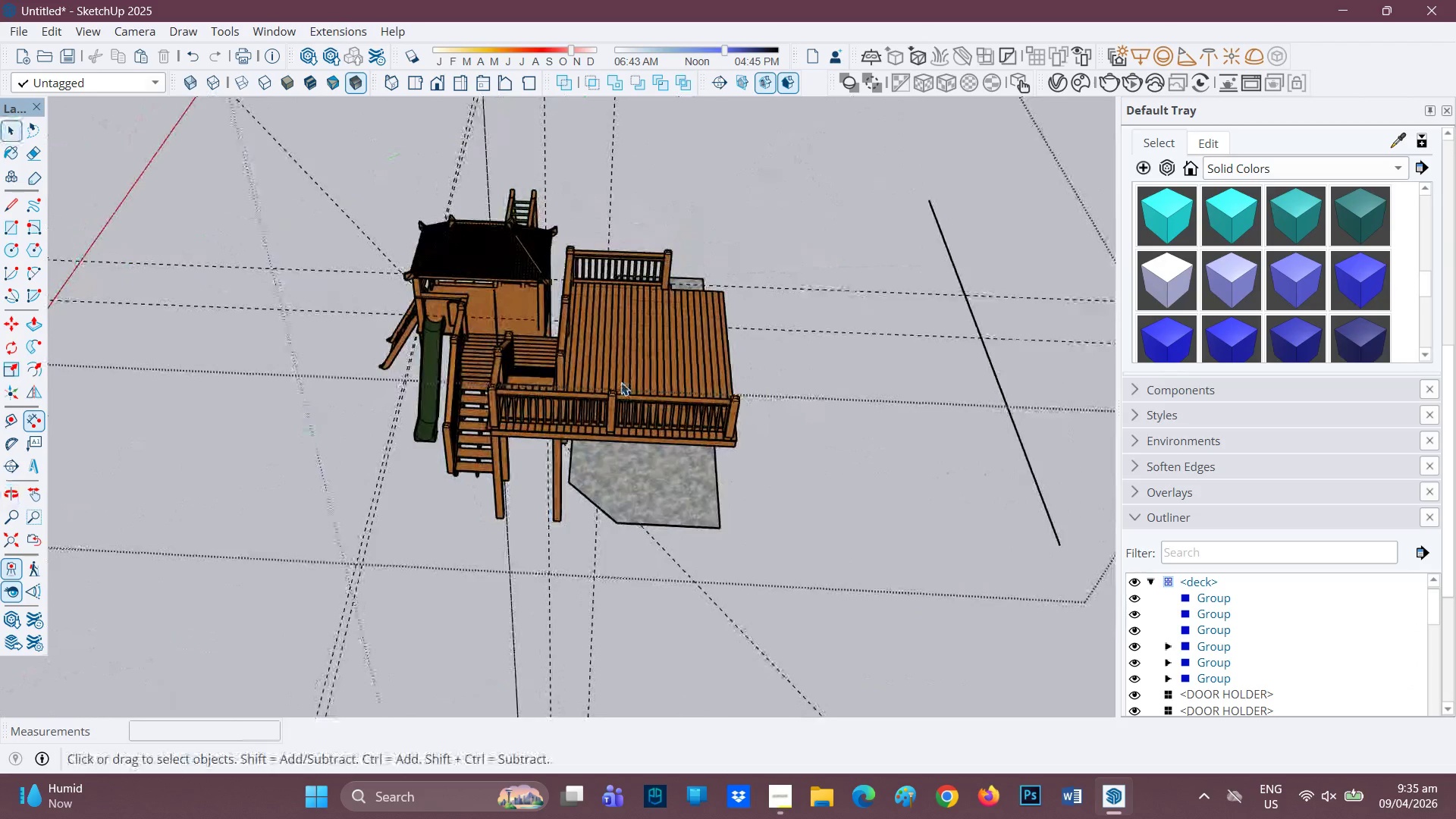 
left_click([621, 382])
 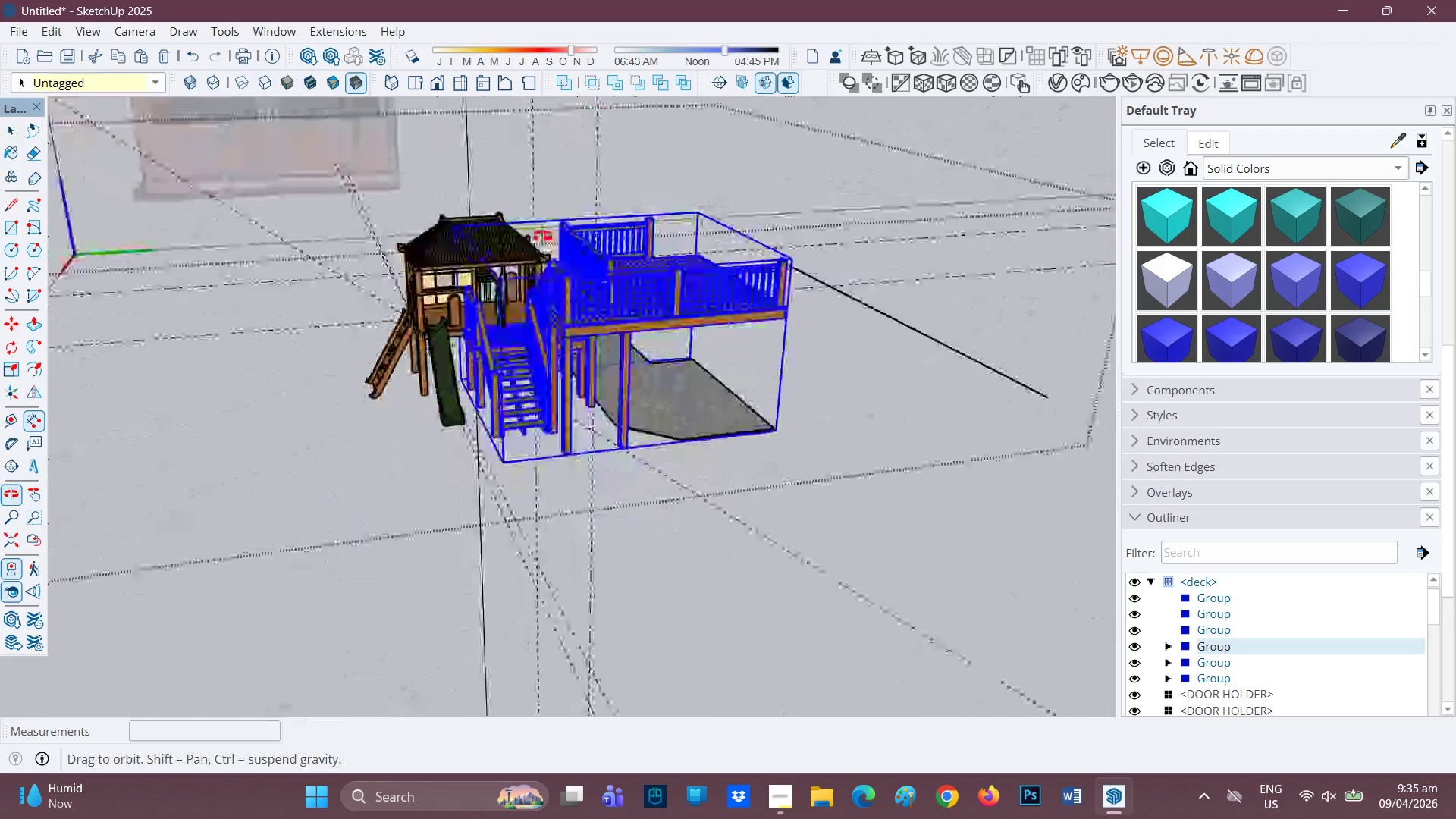 
key(Space)
 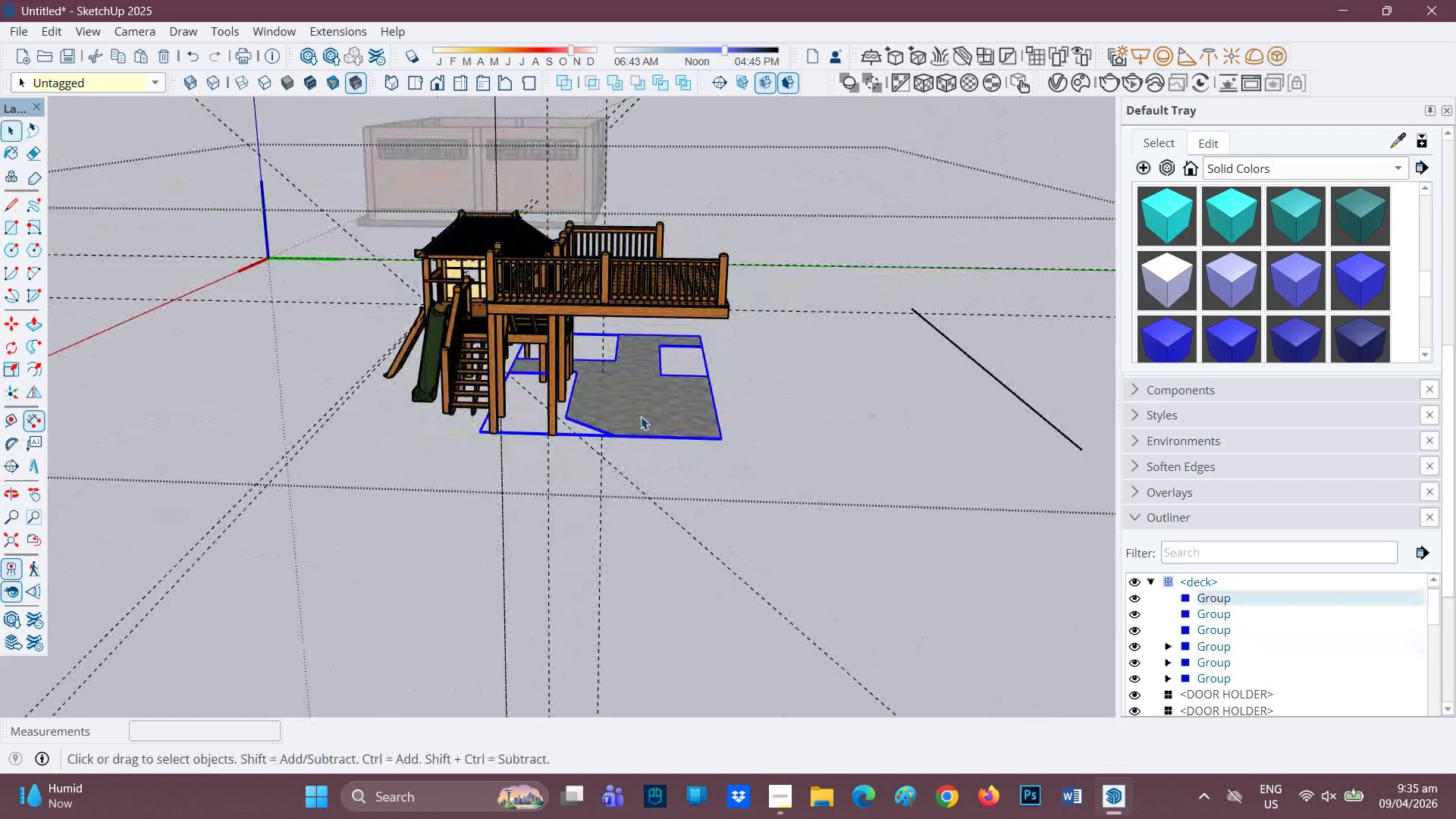 
right_click([642, 416])
 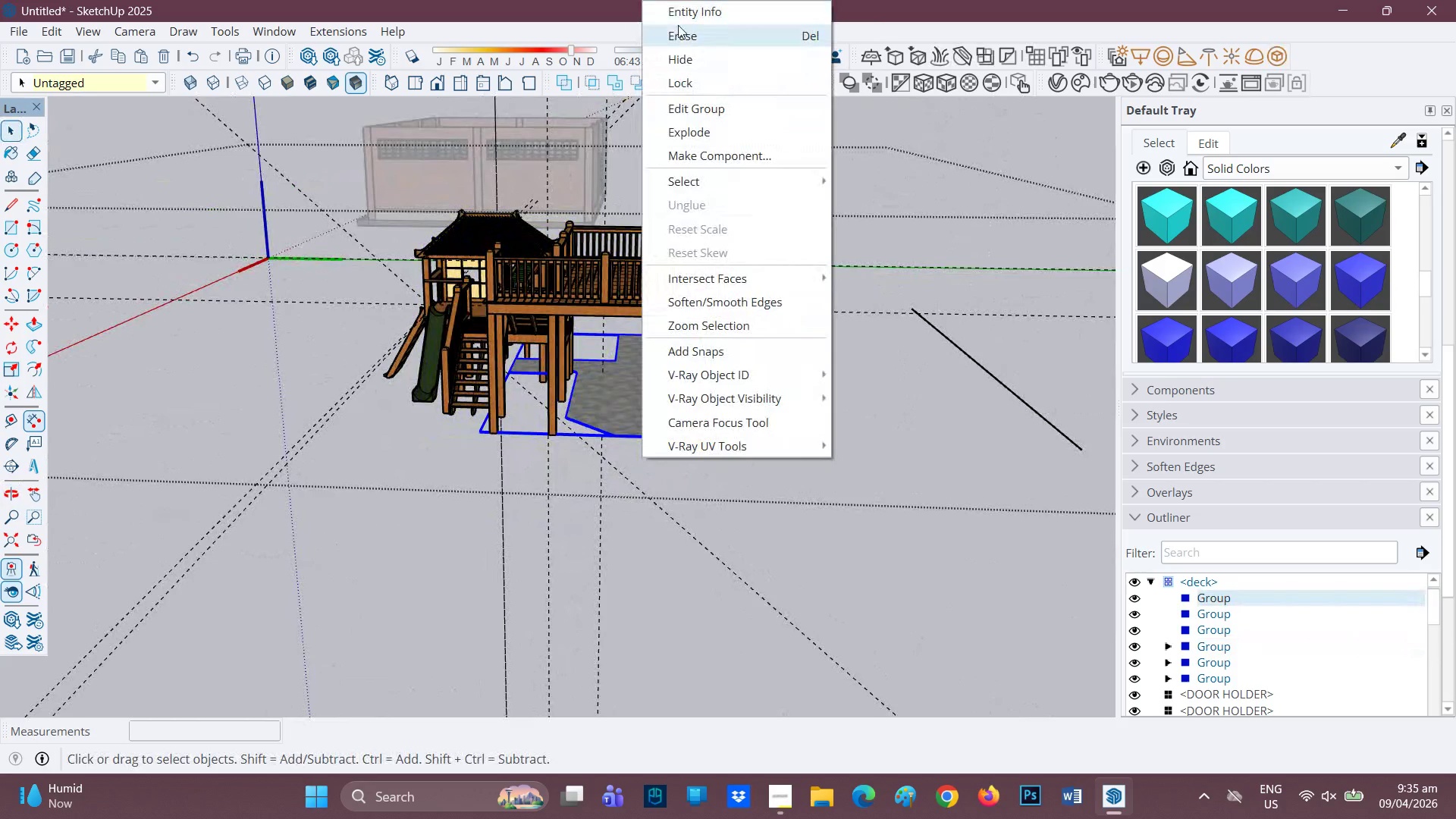 
left_click([677, 27])
 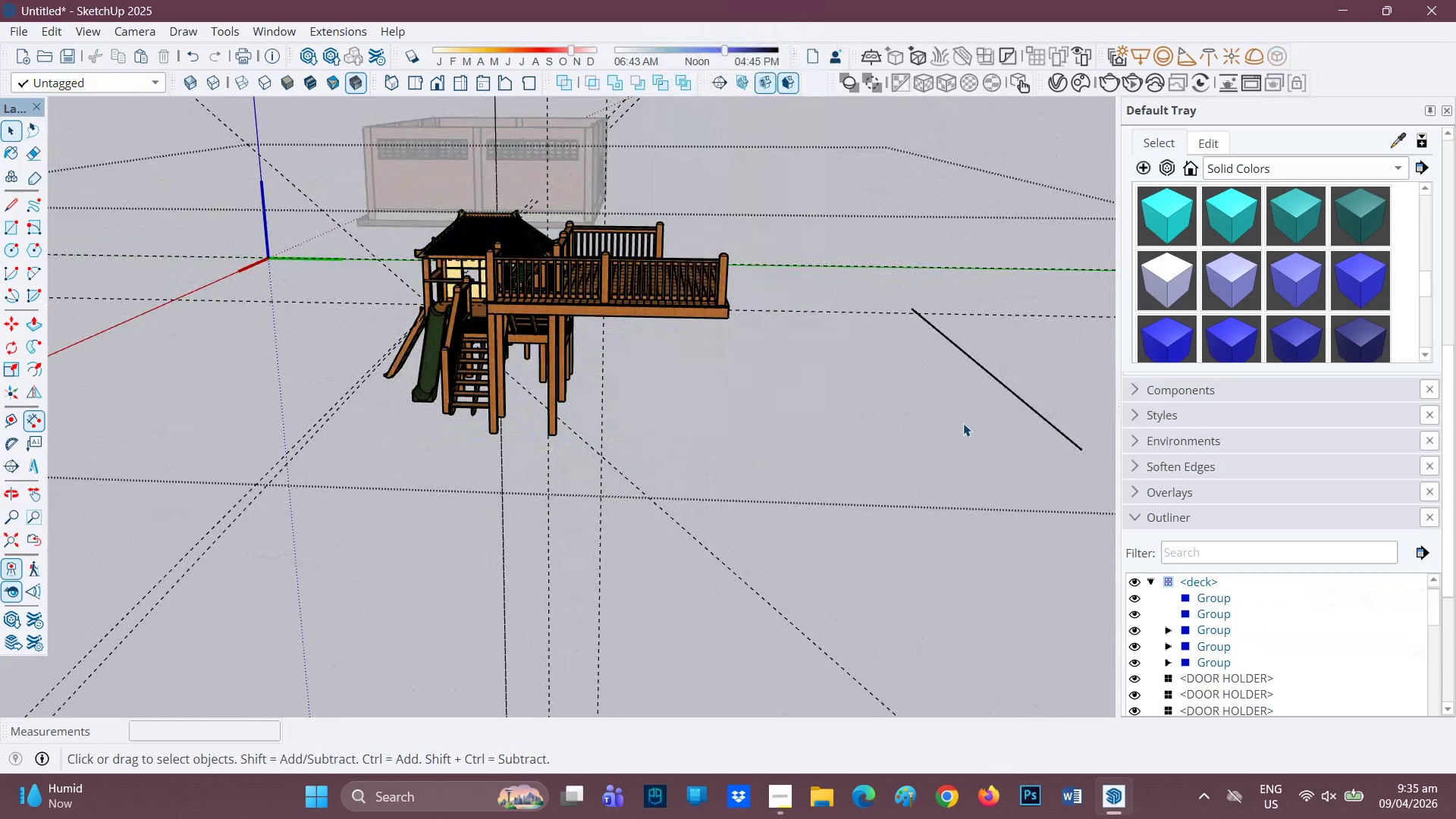 
left_click_drag(start_coordinate=[962, 423], to_coordinate=[899, 265])
 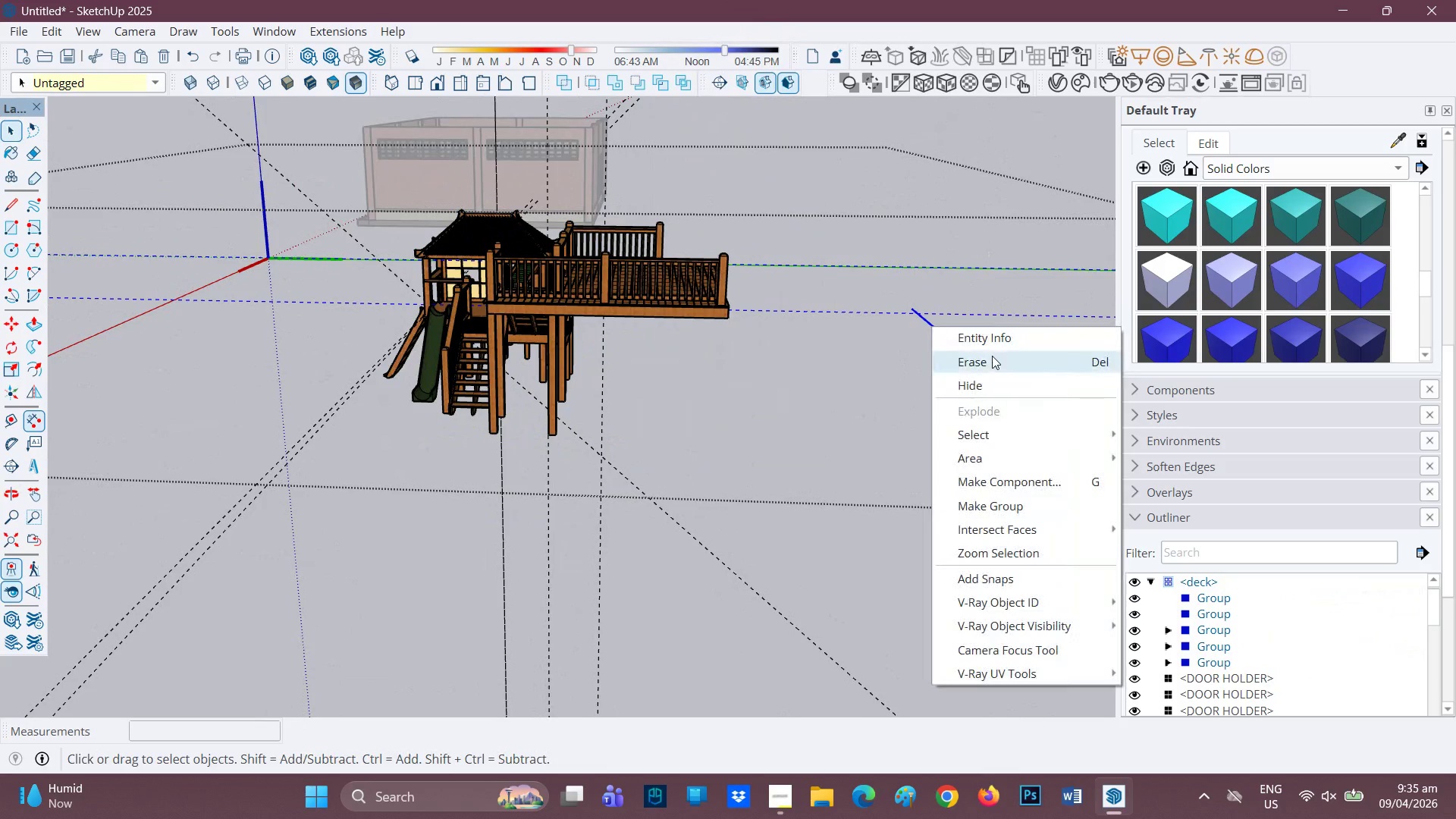 
left_click([992, 356])
 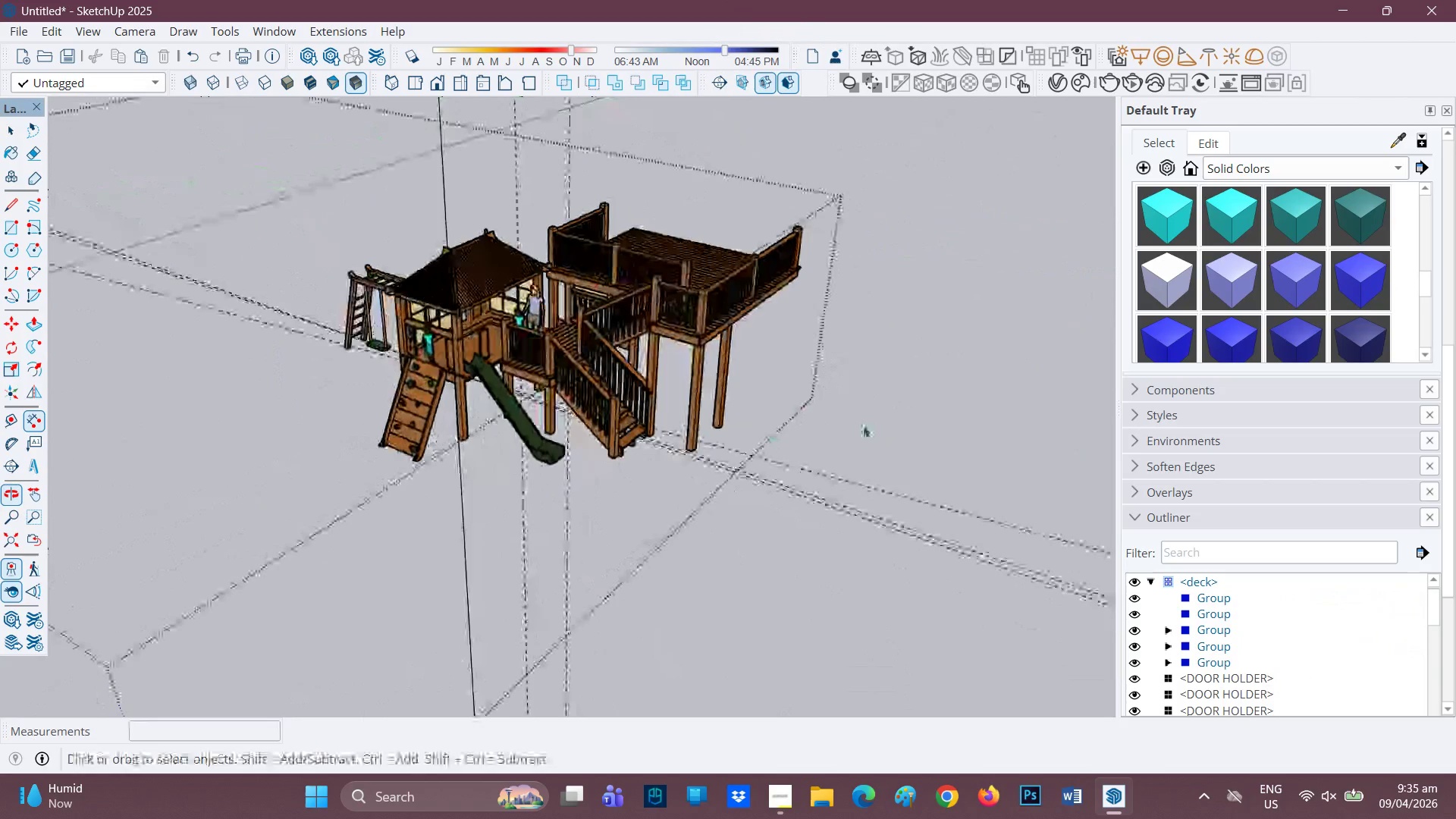 
scroll: coordinate [516, 325], scroll_direction: up, amount: 2.0
 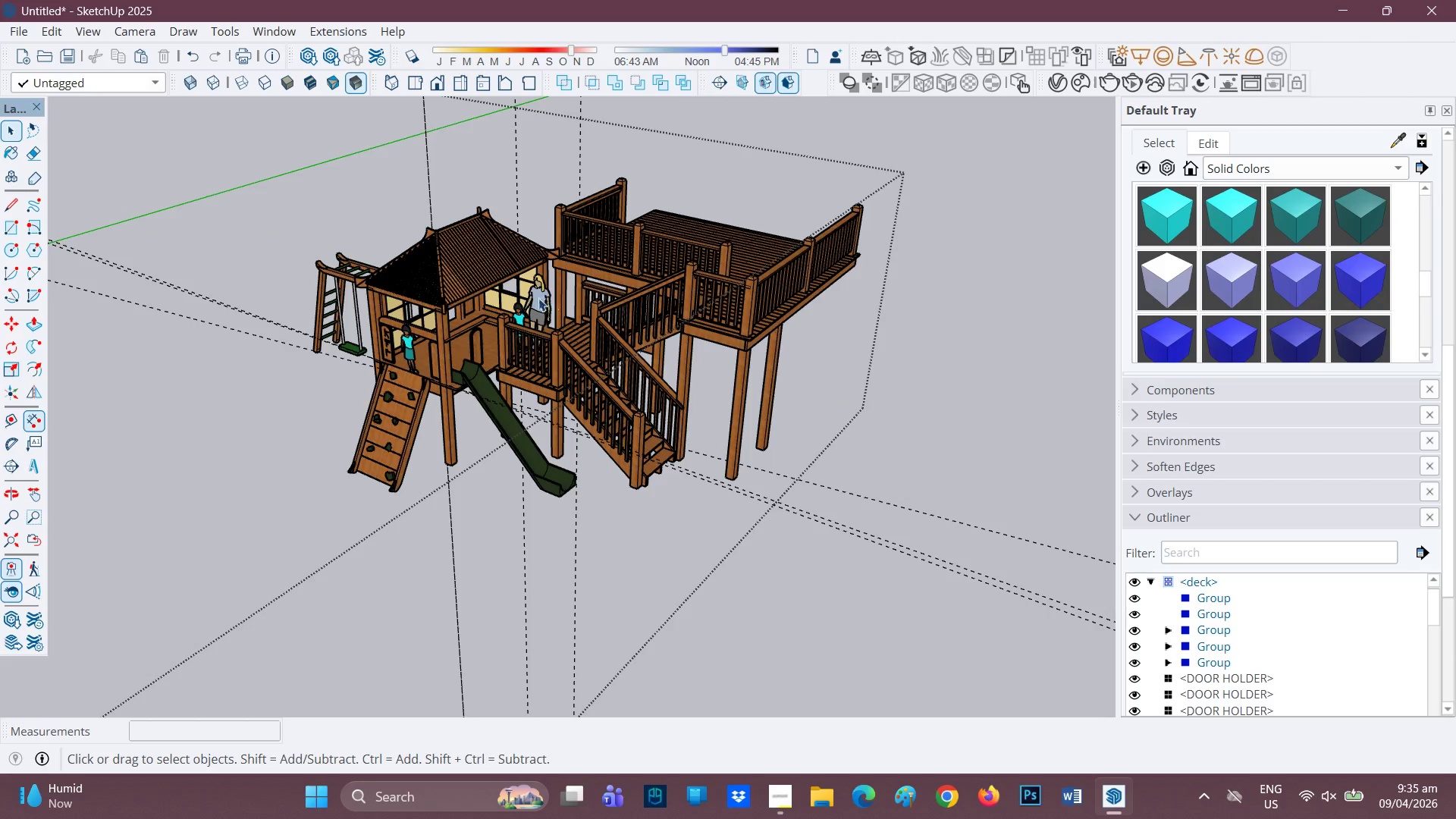 
left_click([538, 298])
 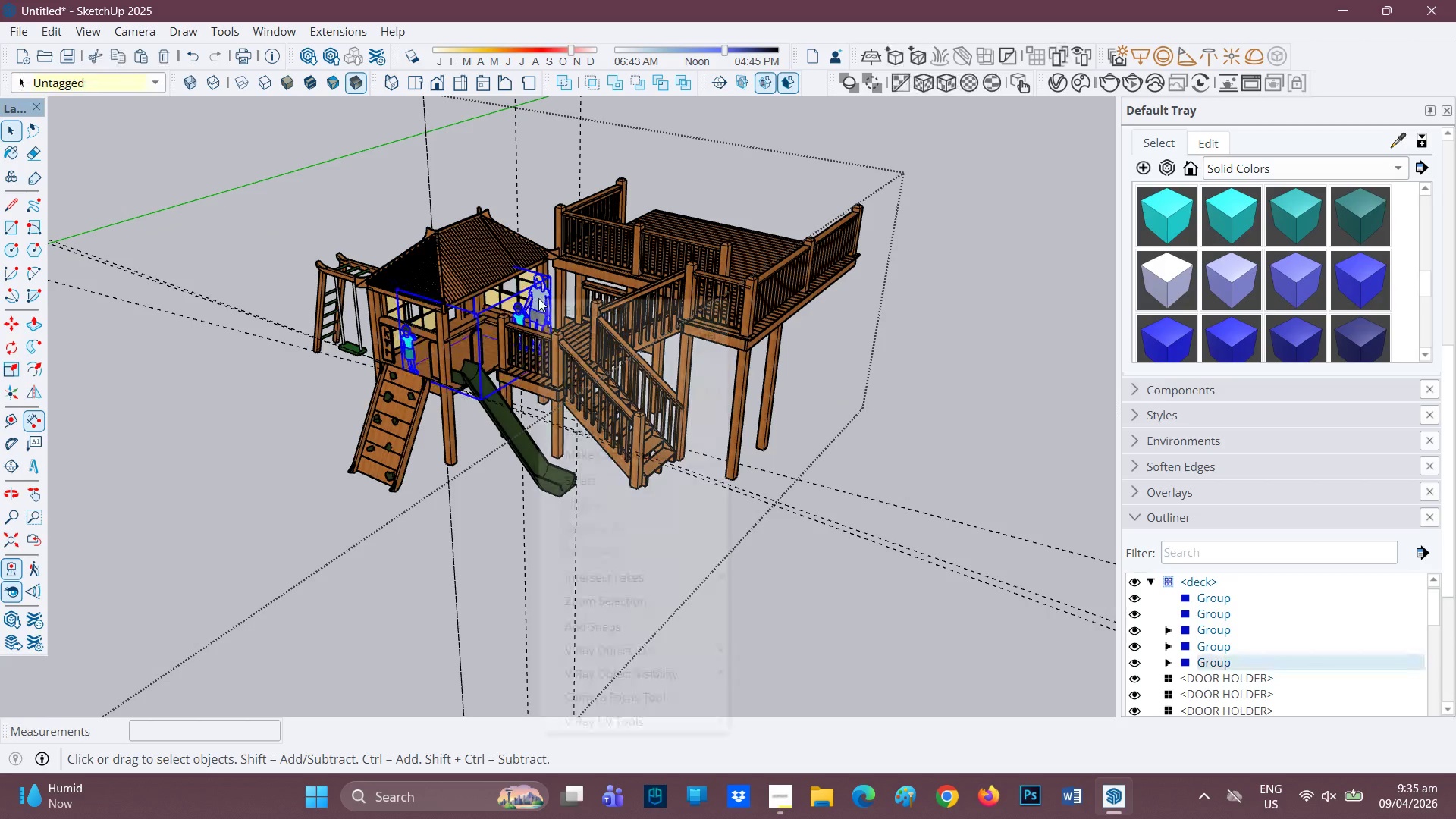 
right_click([538, 298])
 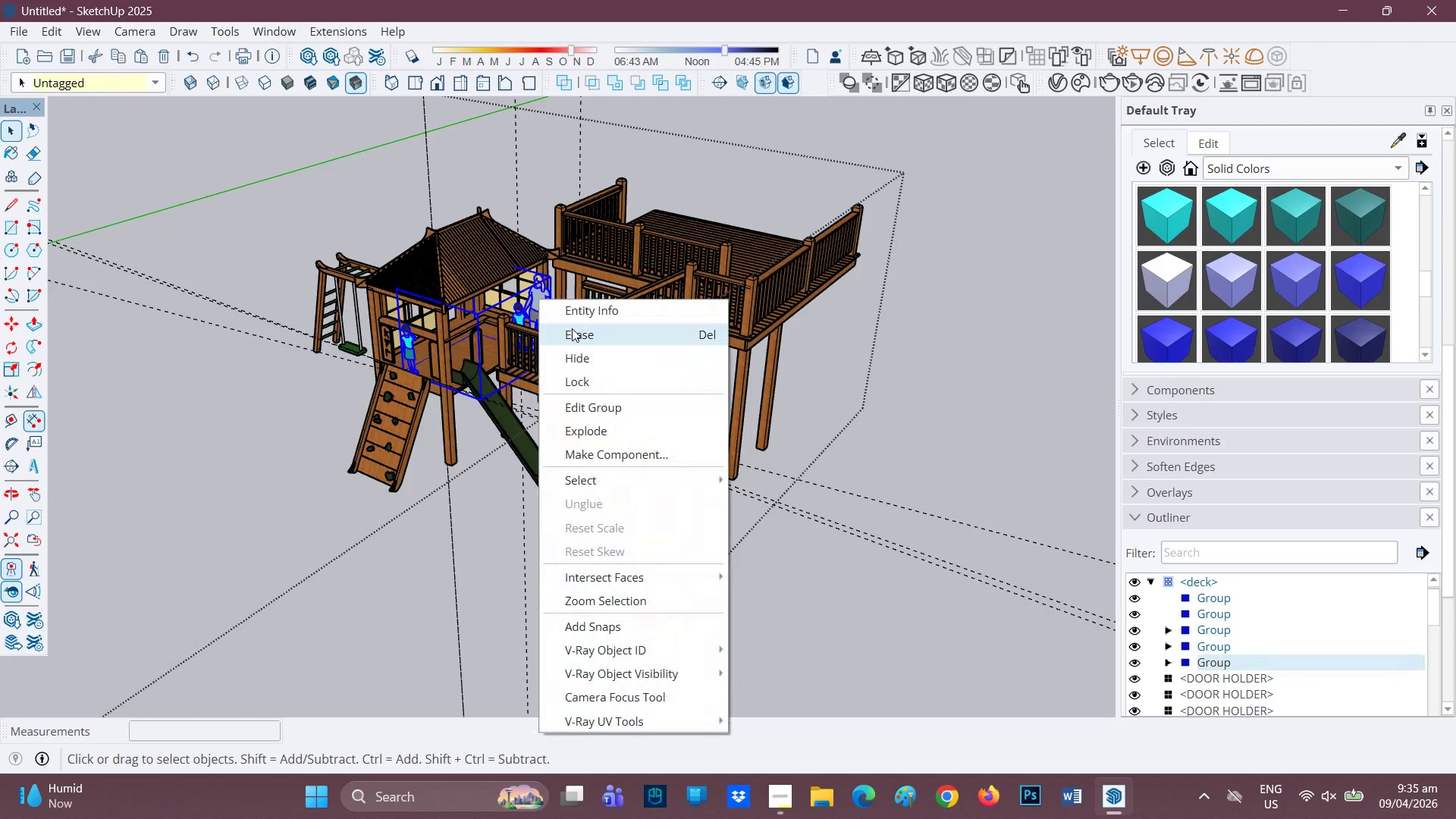 
left_click([572, 328])
 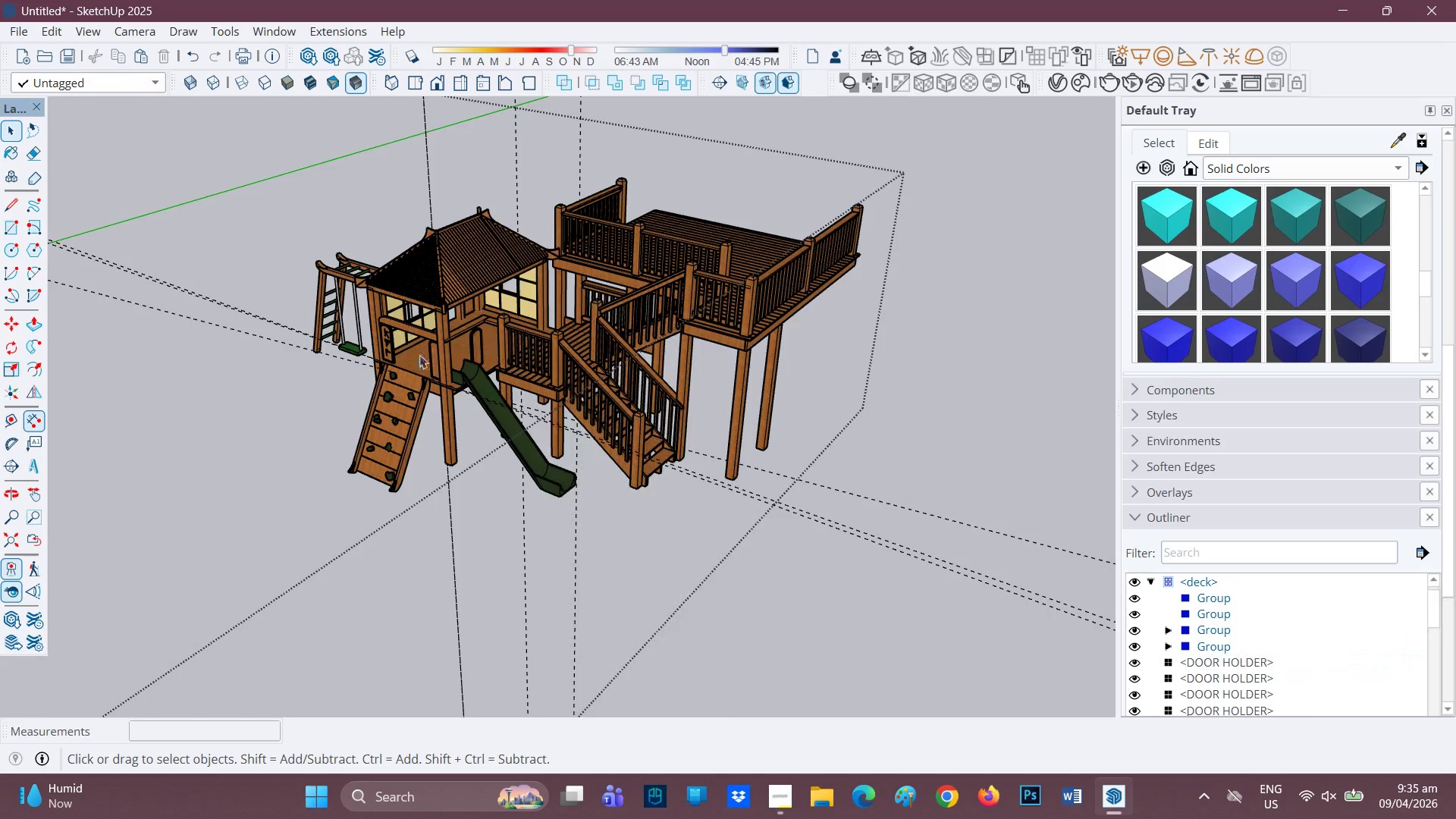 
scroll: coordinate [420, 361], scroll_direction: down, amount: 4.0
 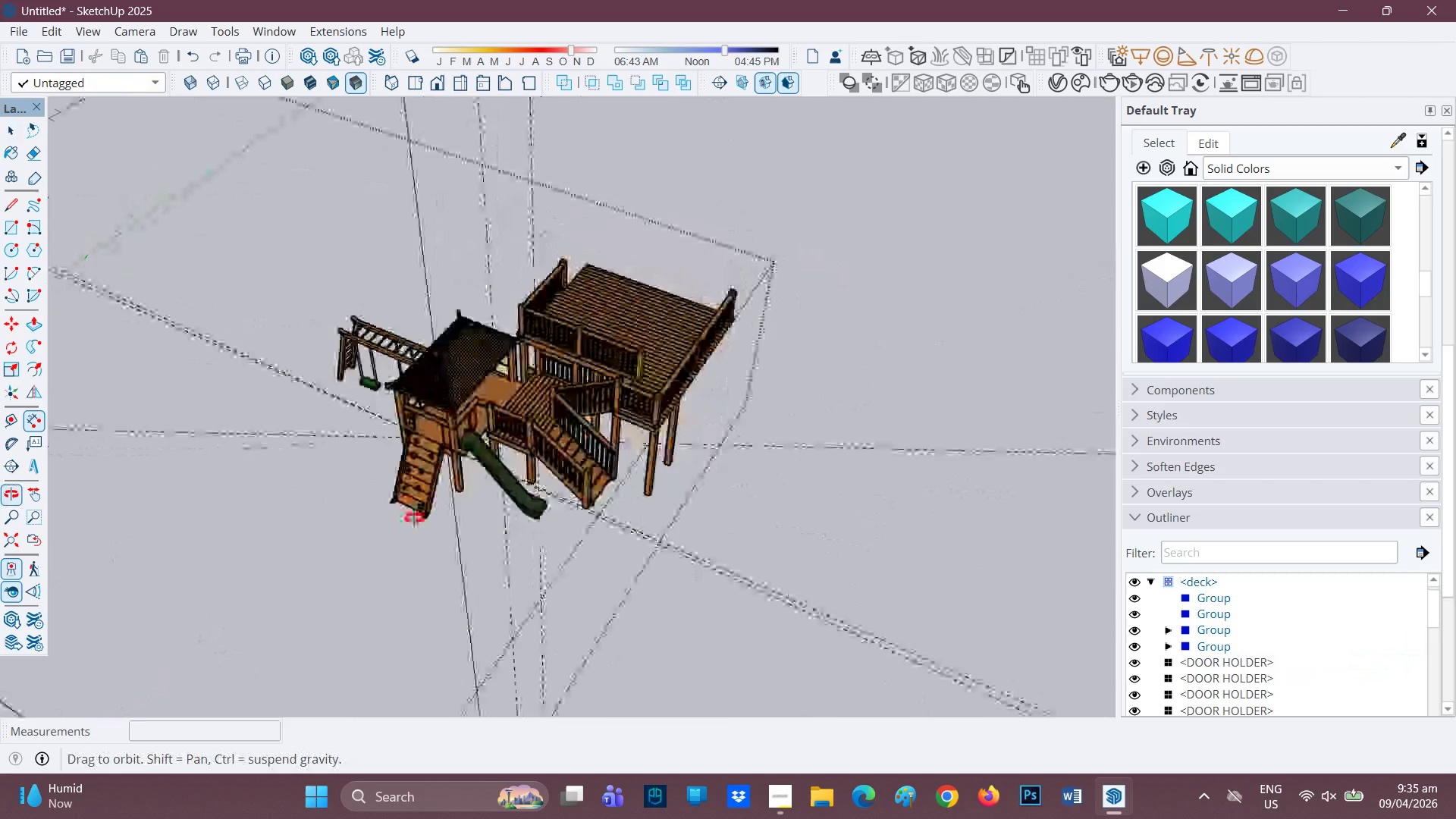 
key(Space)
 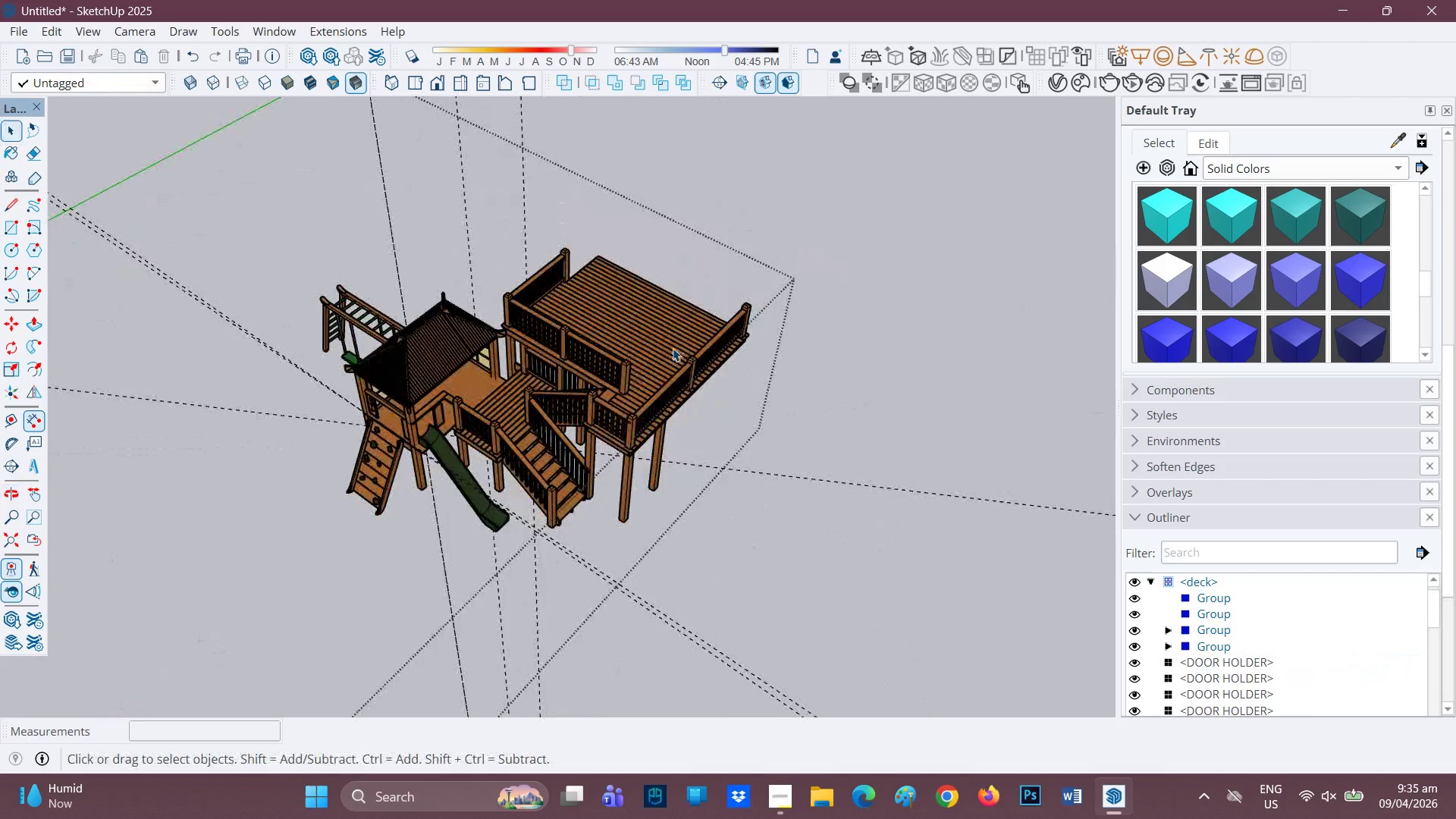 
scroll: coordinate [540, 419], scroll_direction: up, amount: 1.0
 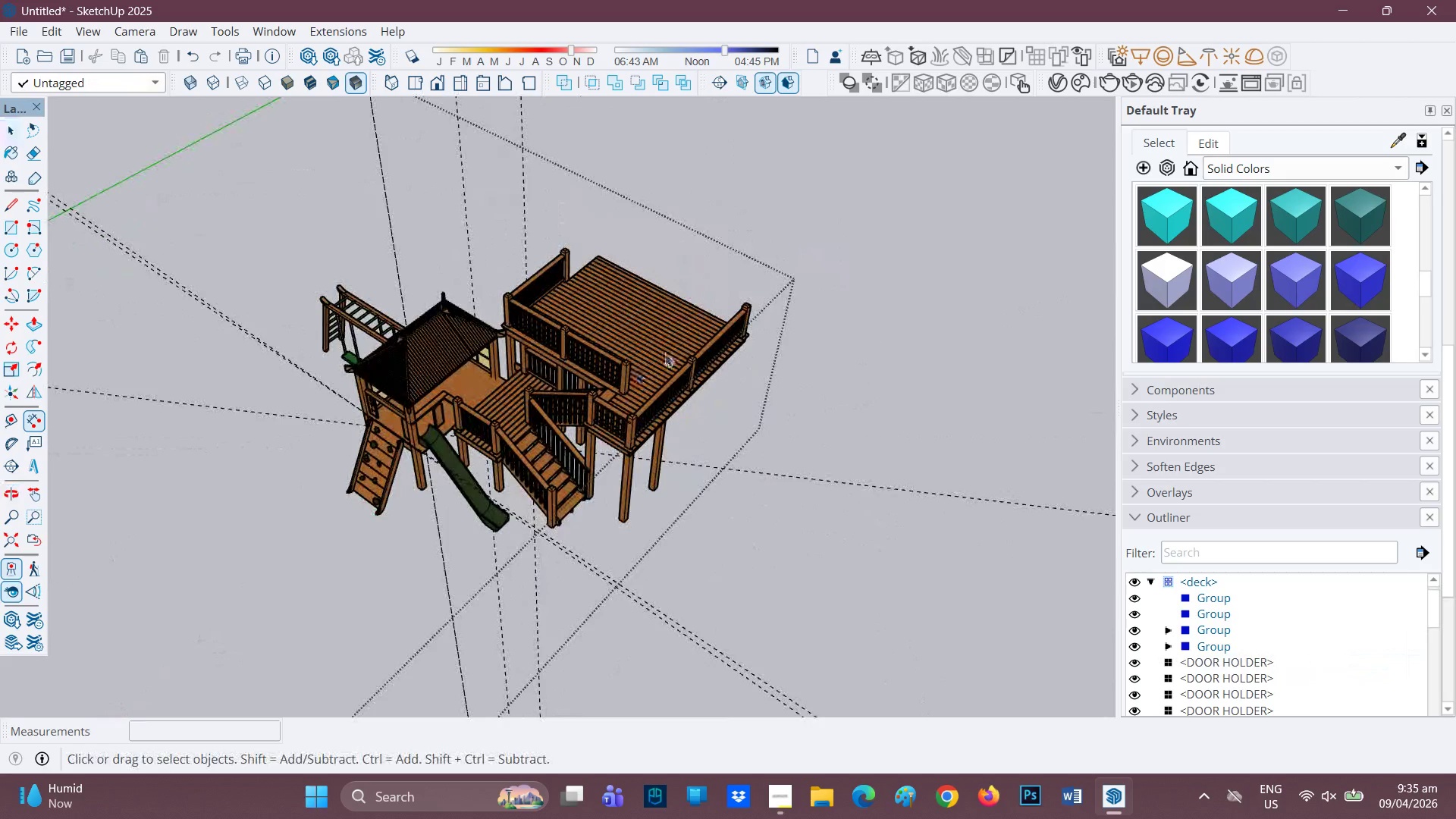 
left_click([673, 348])
 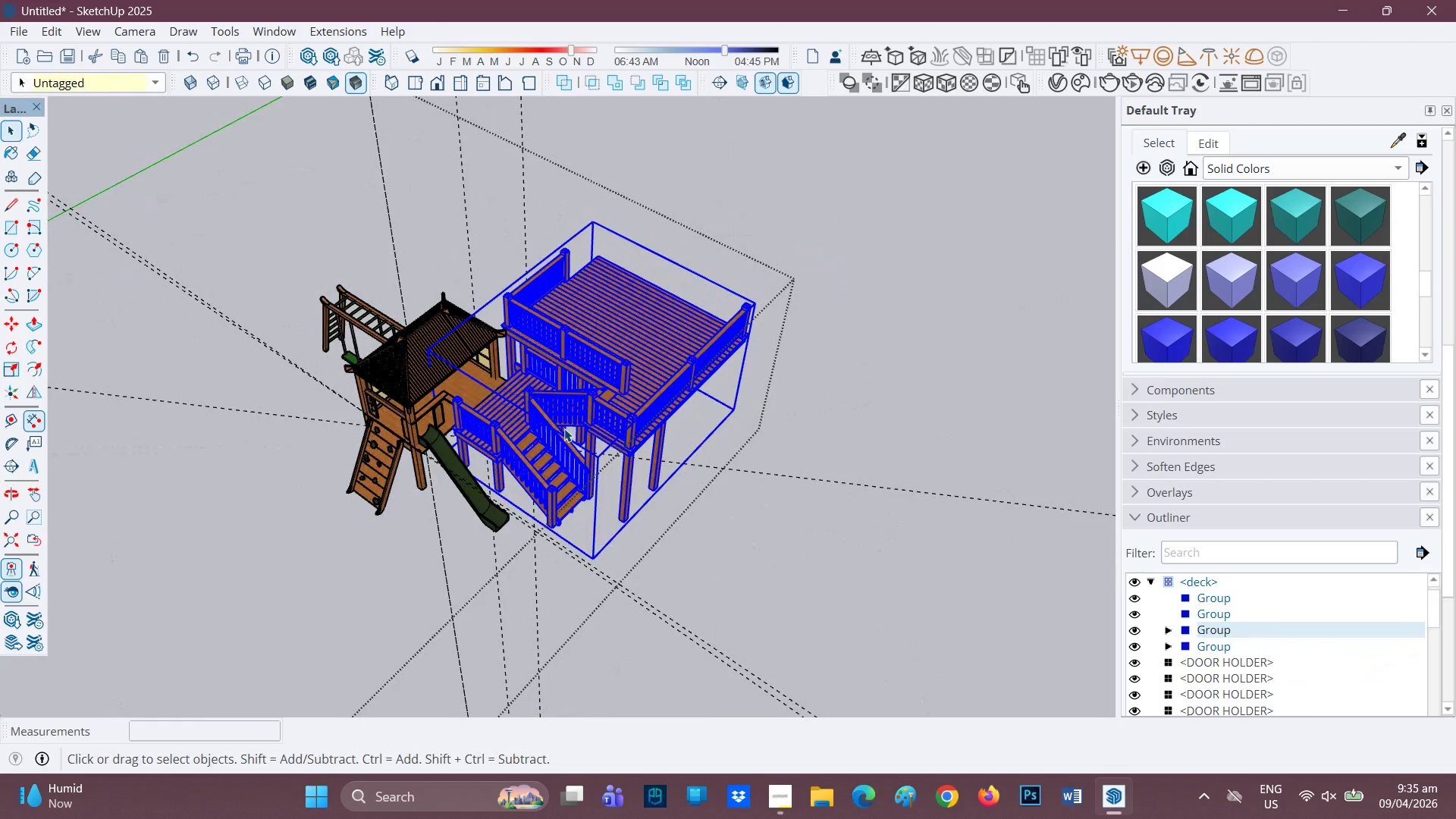 
scroll: coordinate [456, 393], scroll_direction: down, amount: 2.0
 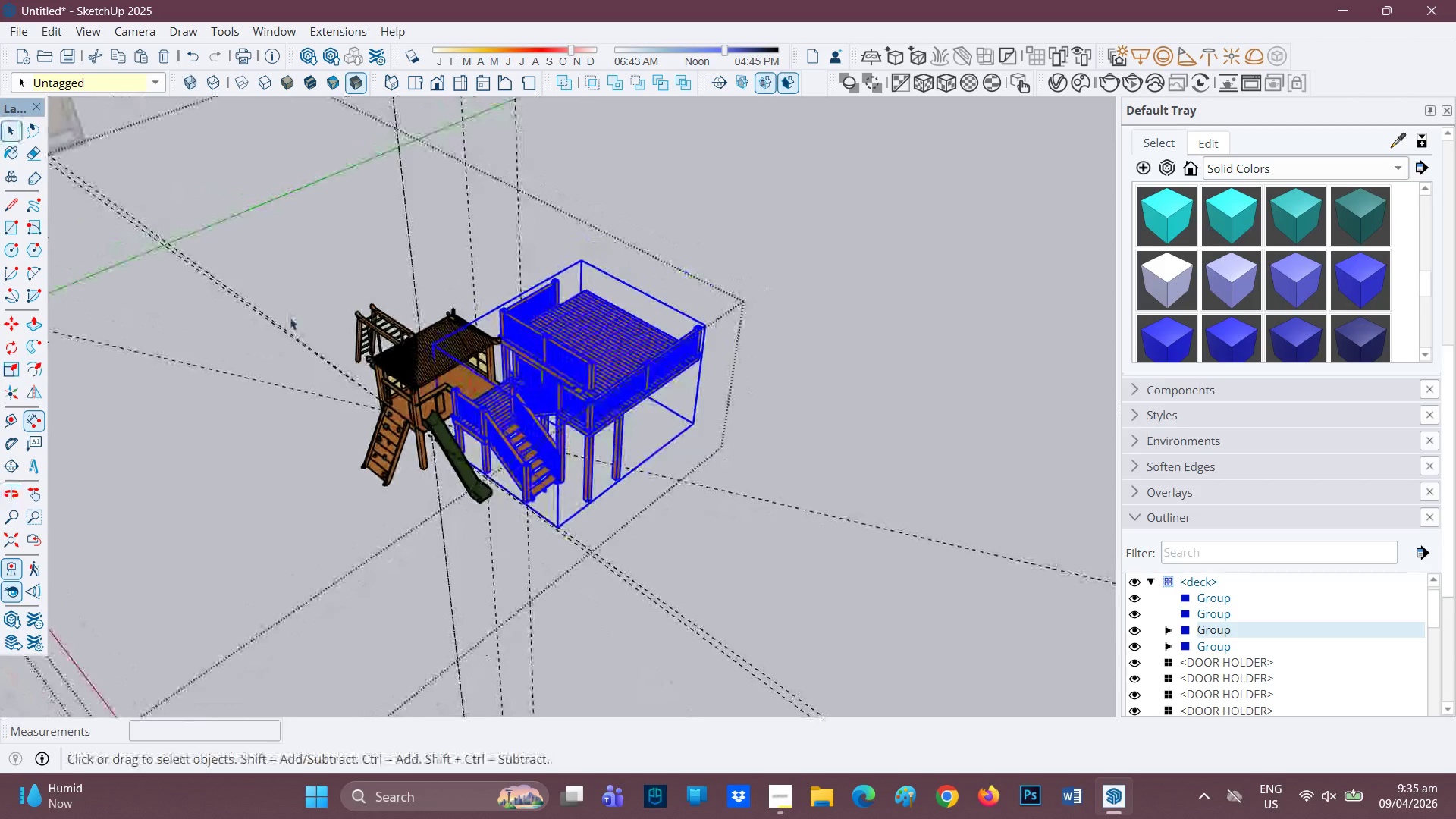 
key(H)
 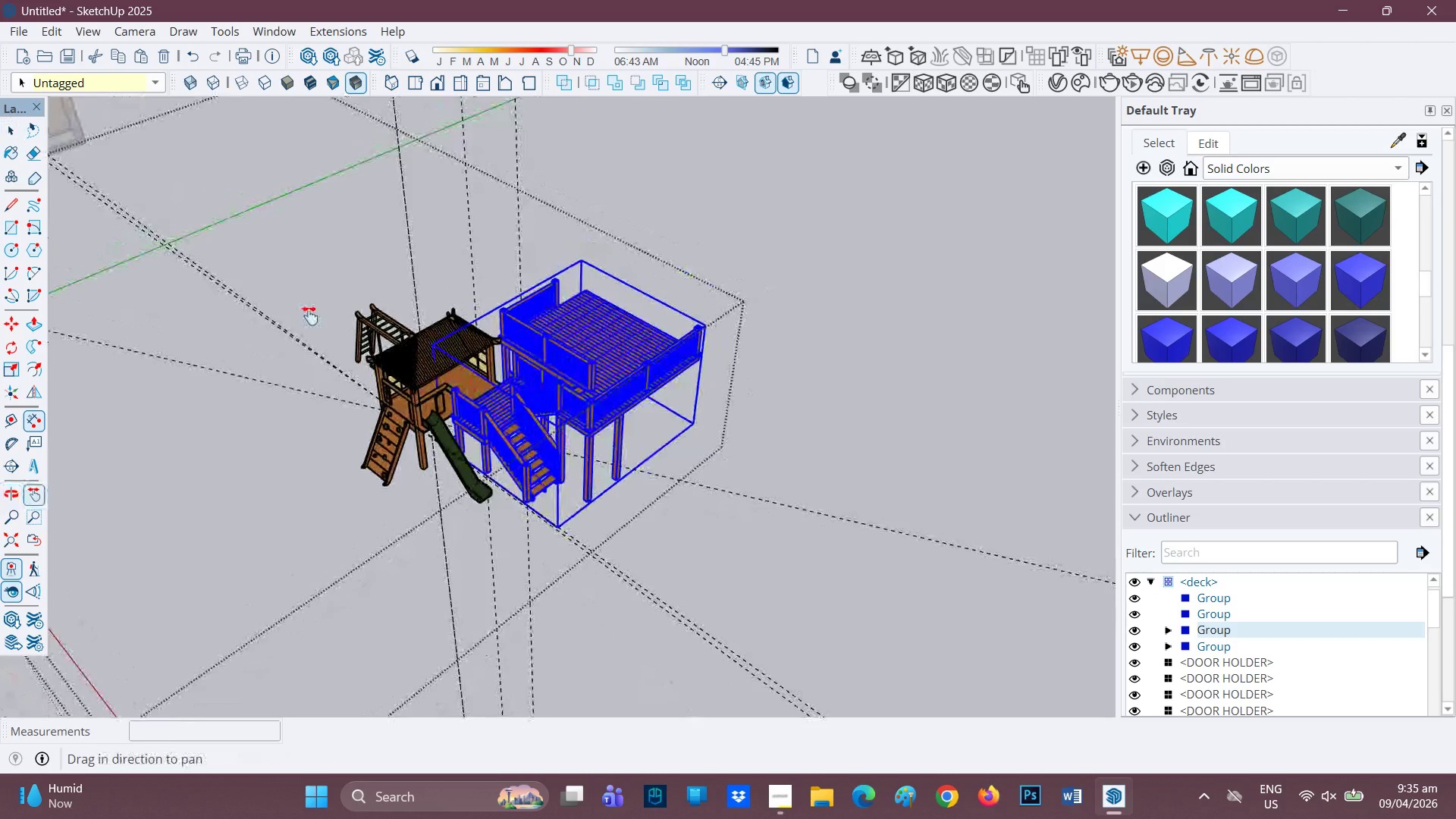 
left_click_drag(start_coordinate=[291, 312], to_coordinate=[1065, 436])
 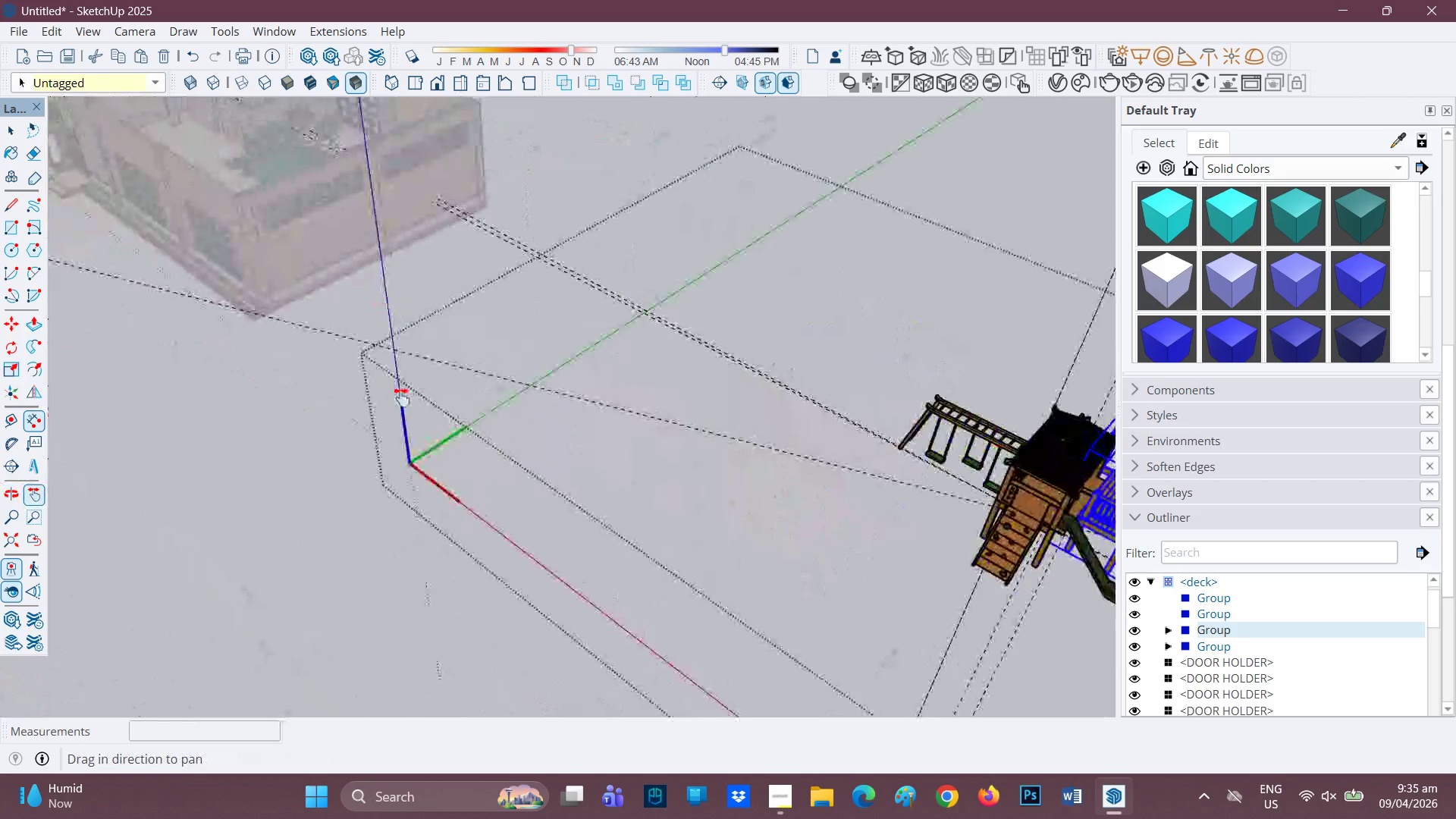 
left_click_drag(start_coordinate=[394, 306], to_coordinate=[595, 466])
 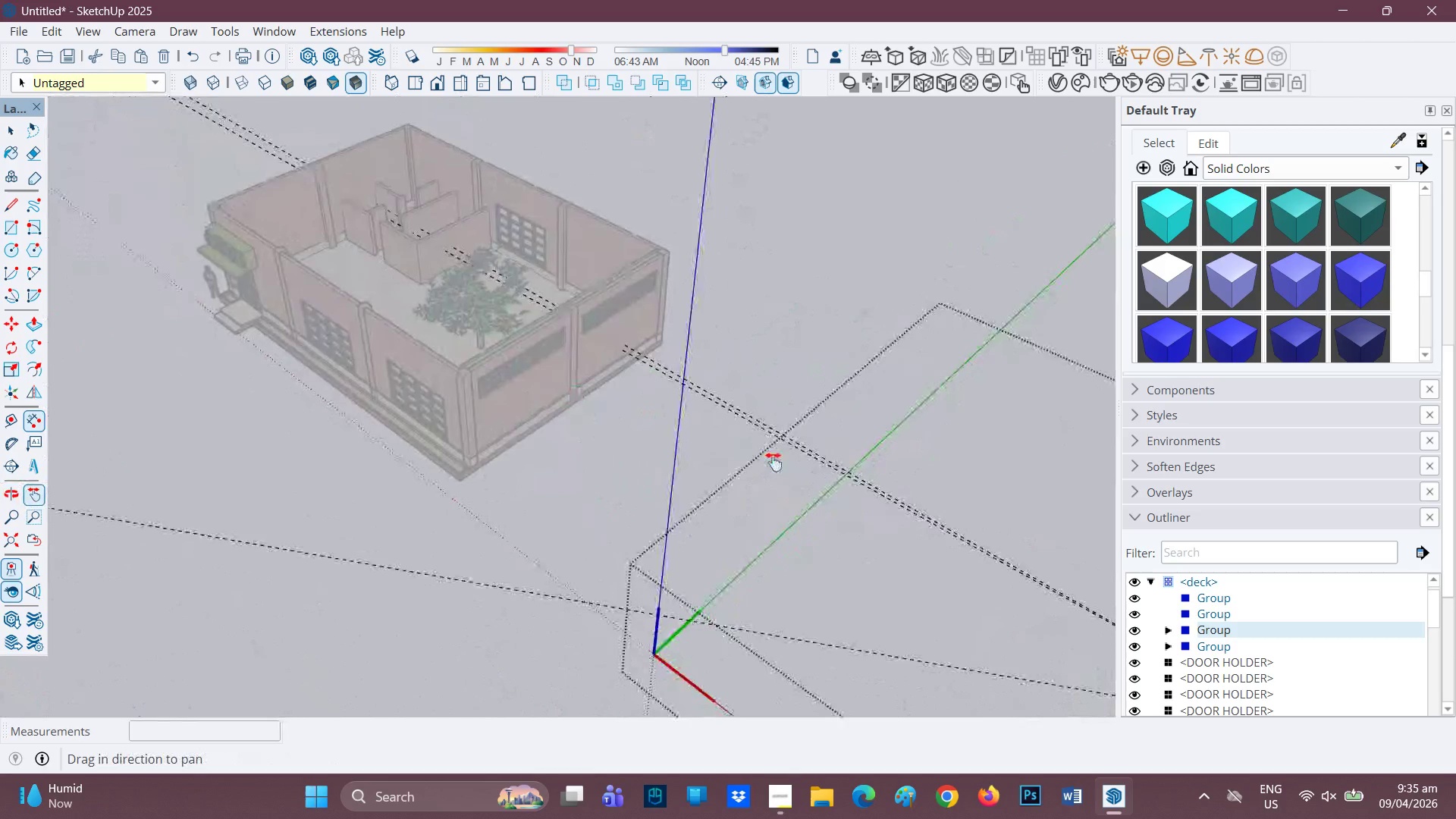 
left_click_drag(start_coordinate=[770, 470], to_coordinate=[359, 238])
 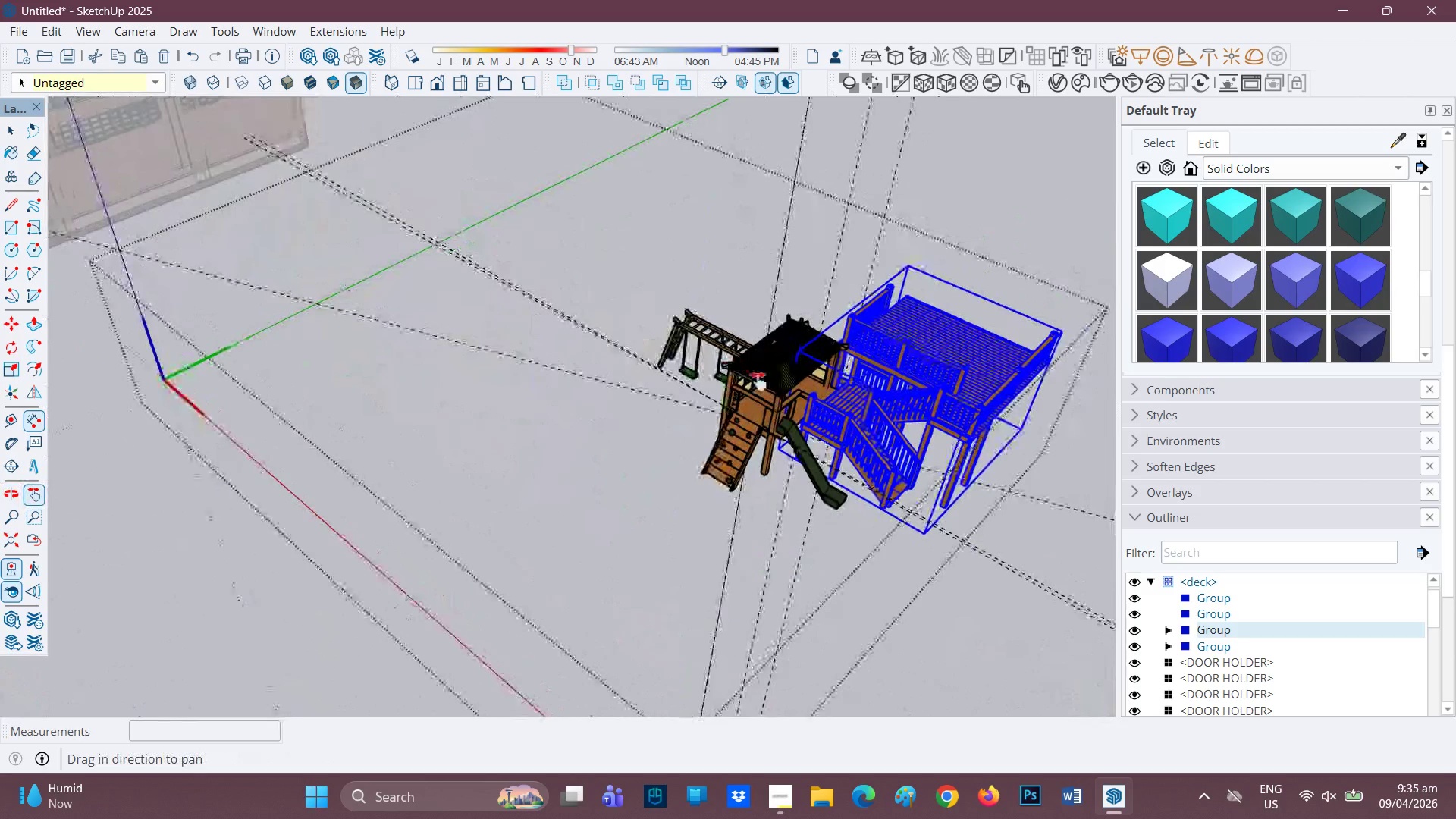 
scroll: coordinate [808, 410], scroll_direction: up, amount: 3.0
 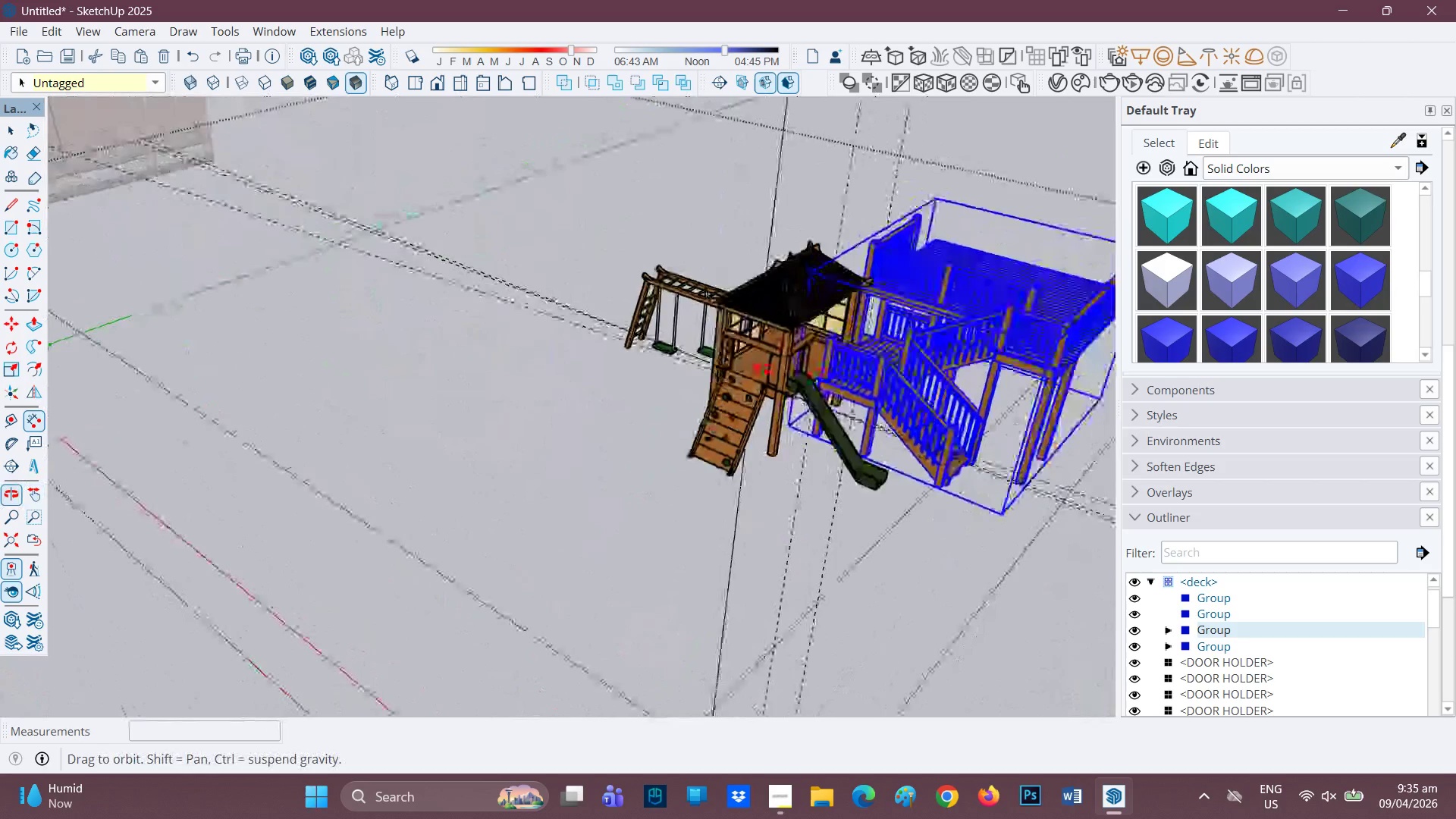 
key(Space)
 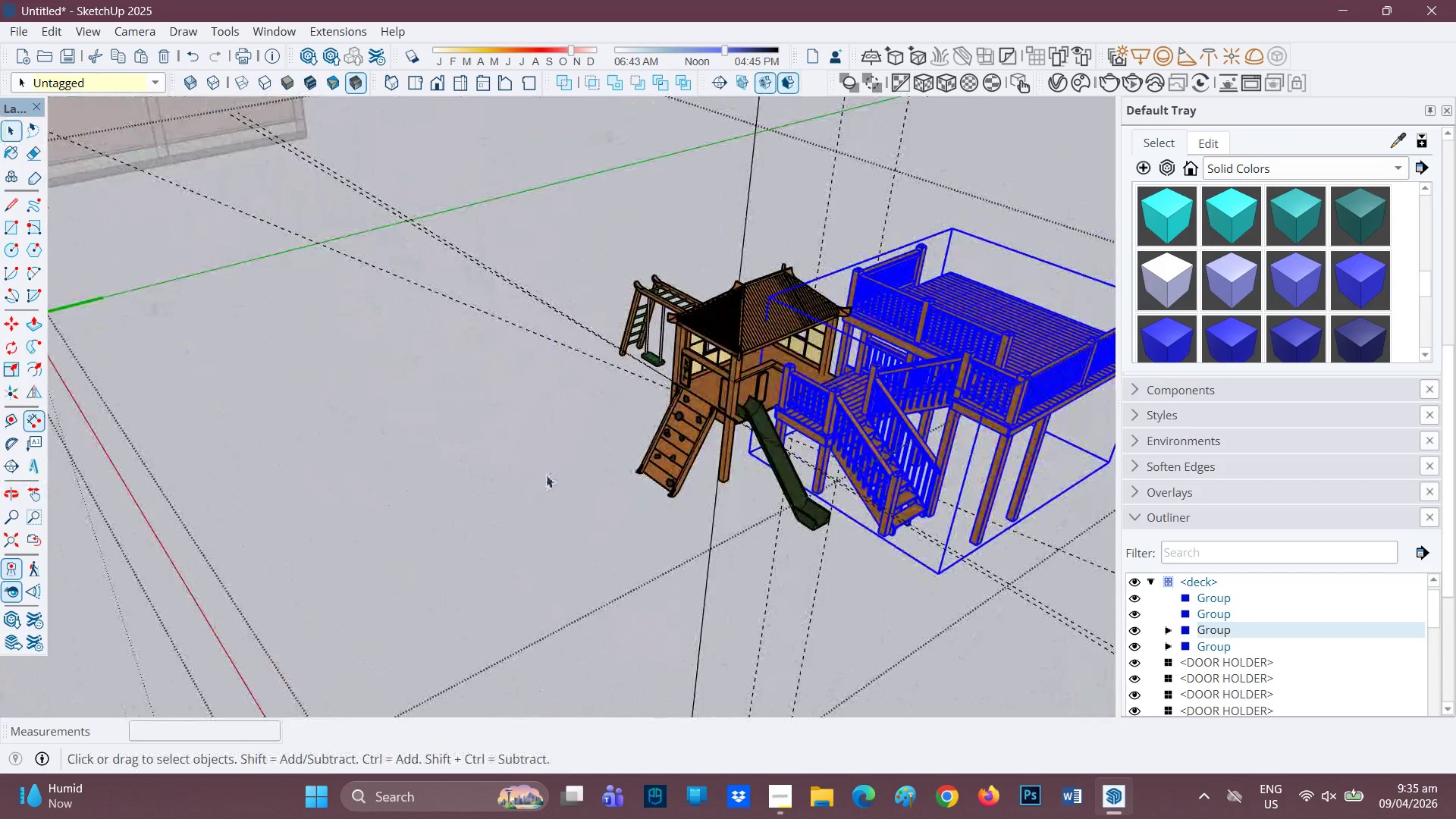 
left_click([546, 475])
 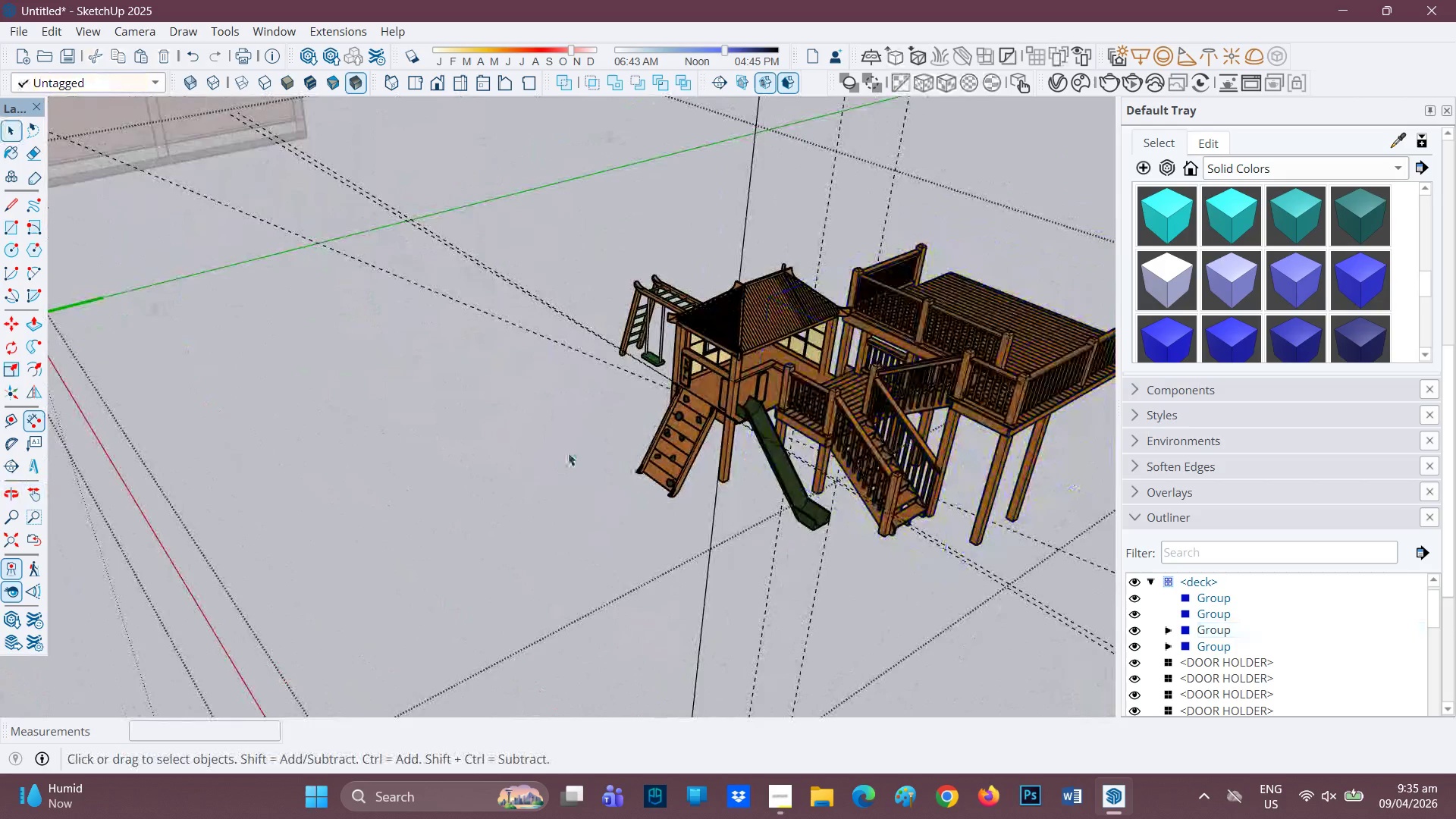 
scroll: coordinate [568, 453], scroll_direction: down, amount: 3.0
 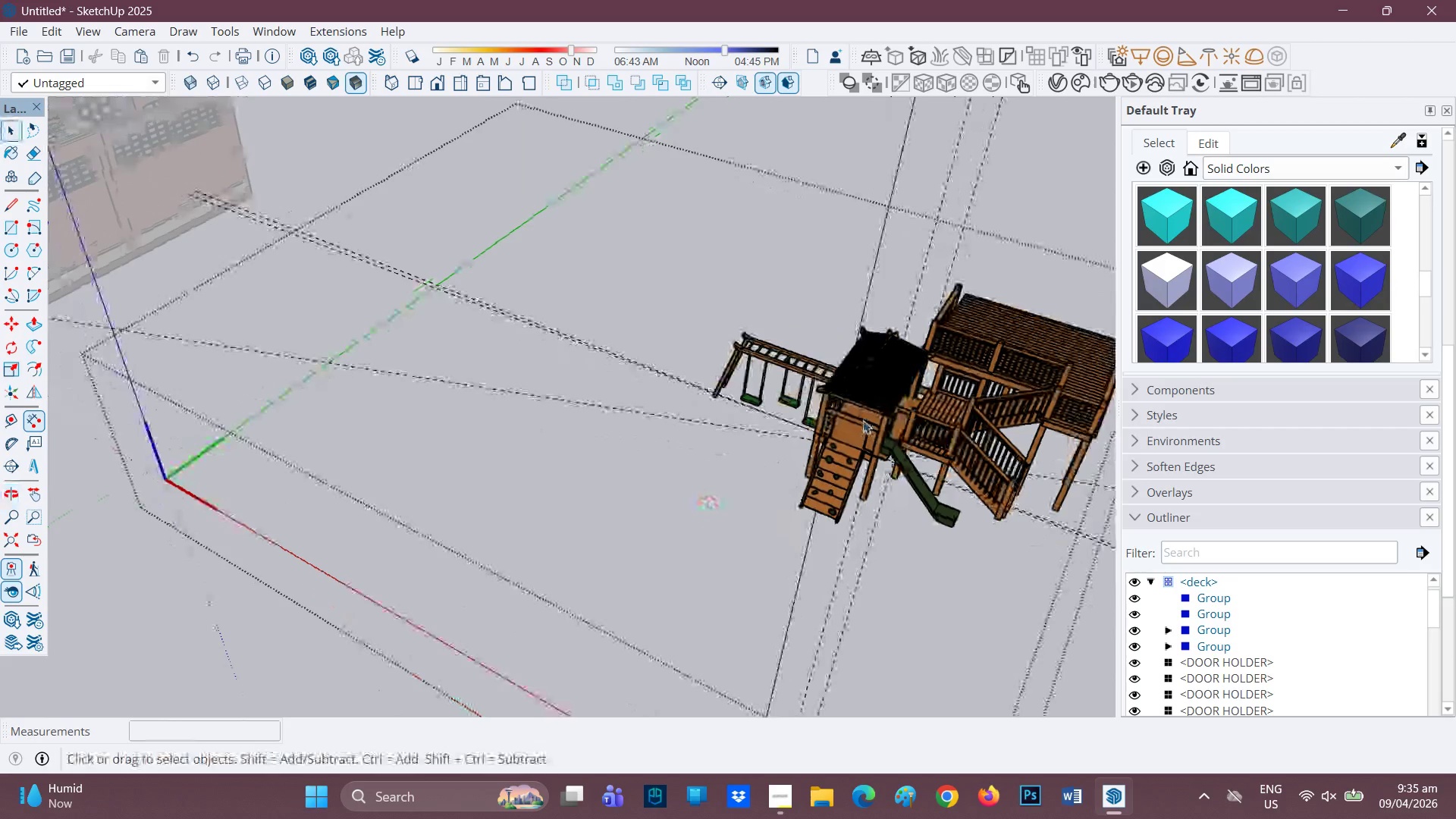 
key(H)
 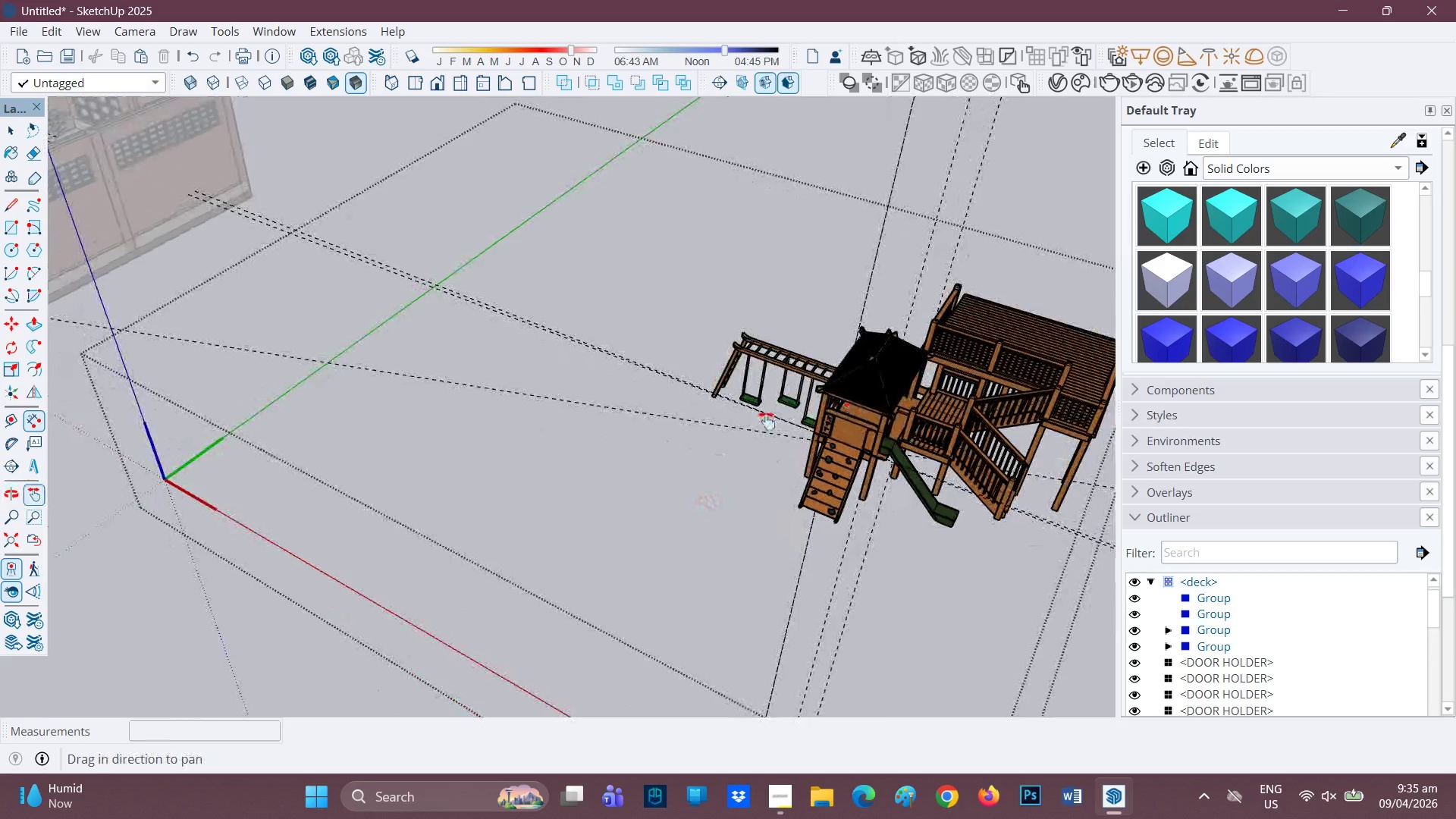 
left_click_drag(start_coordinate=[854, 413], to_coordinate=[607, 424])
 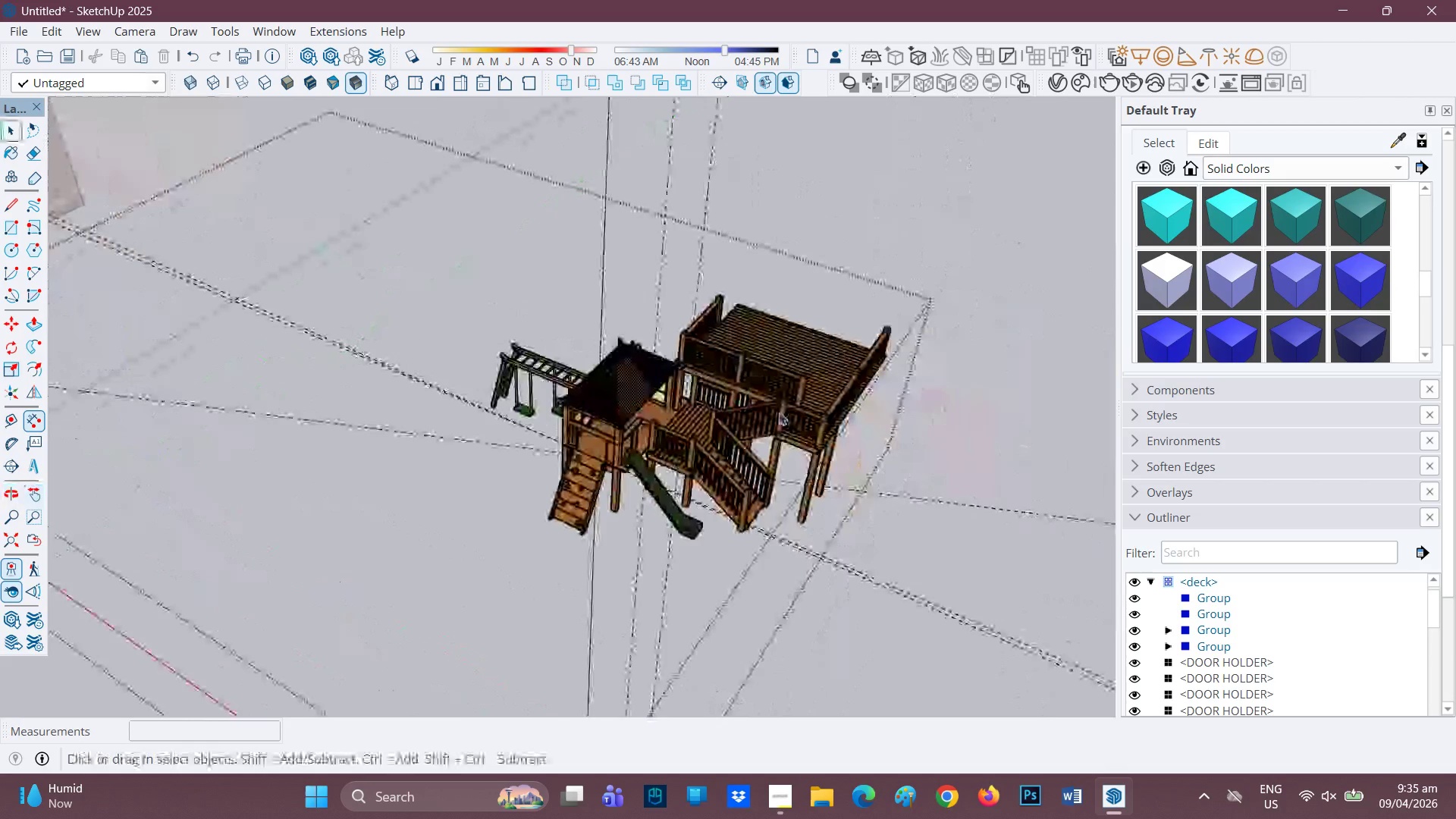 
key(Space)
 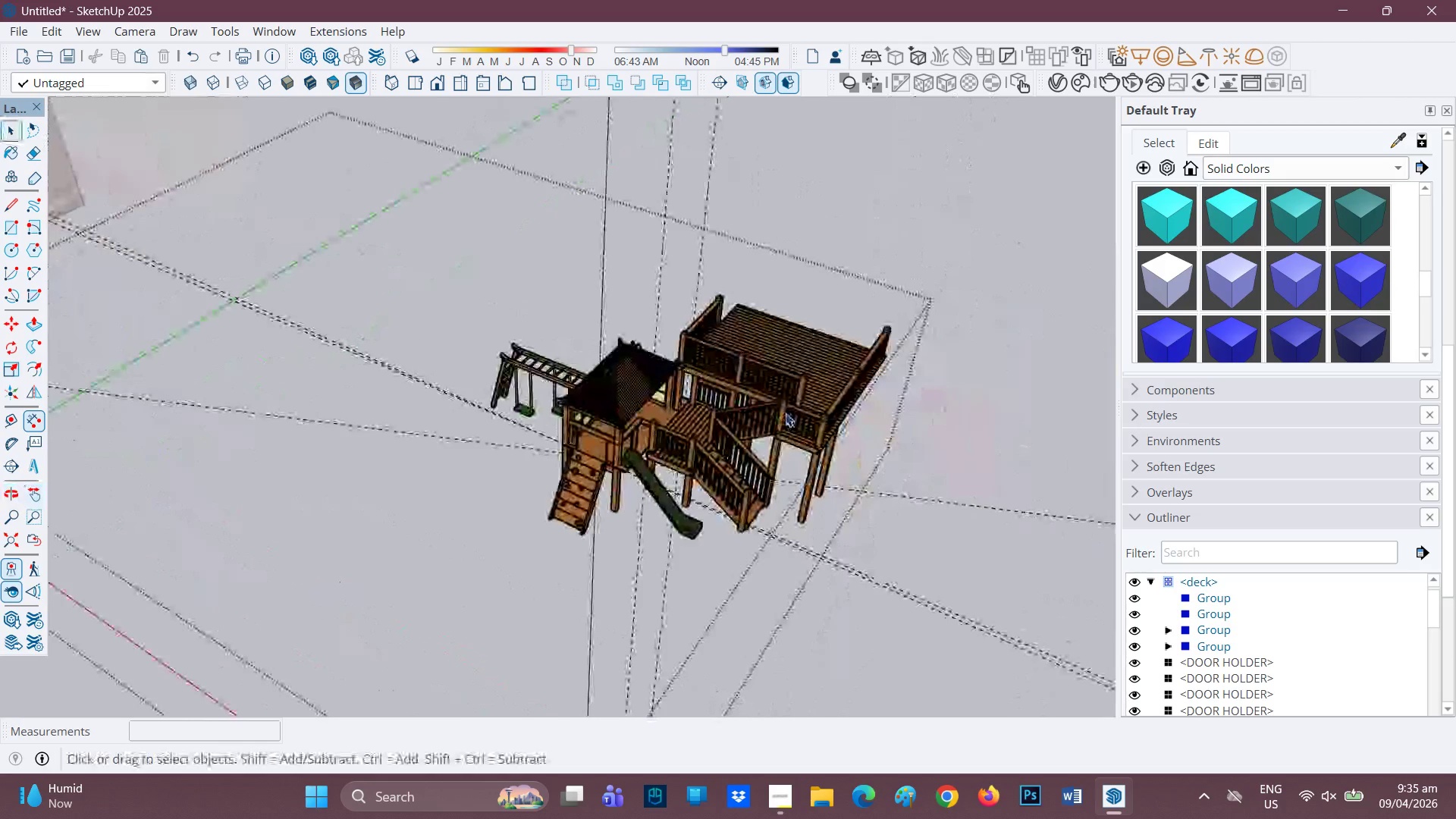 
left_click([786, 413])
 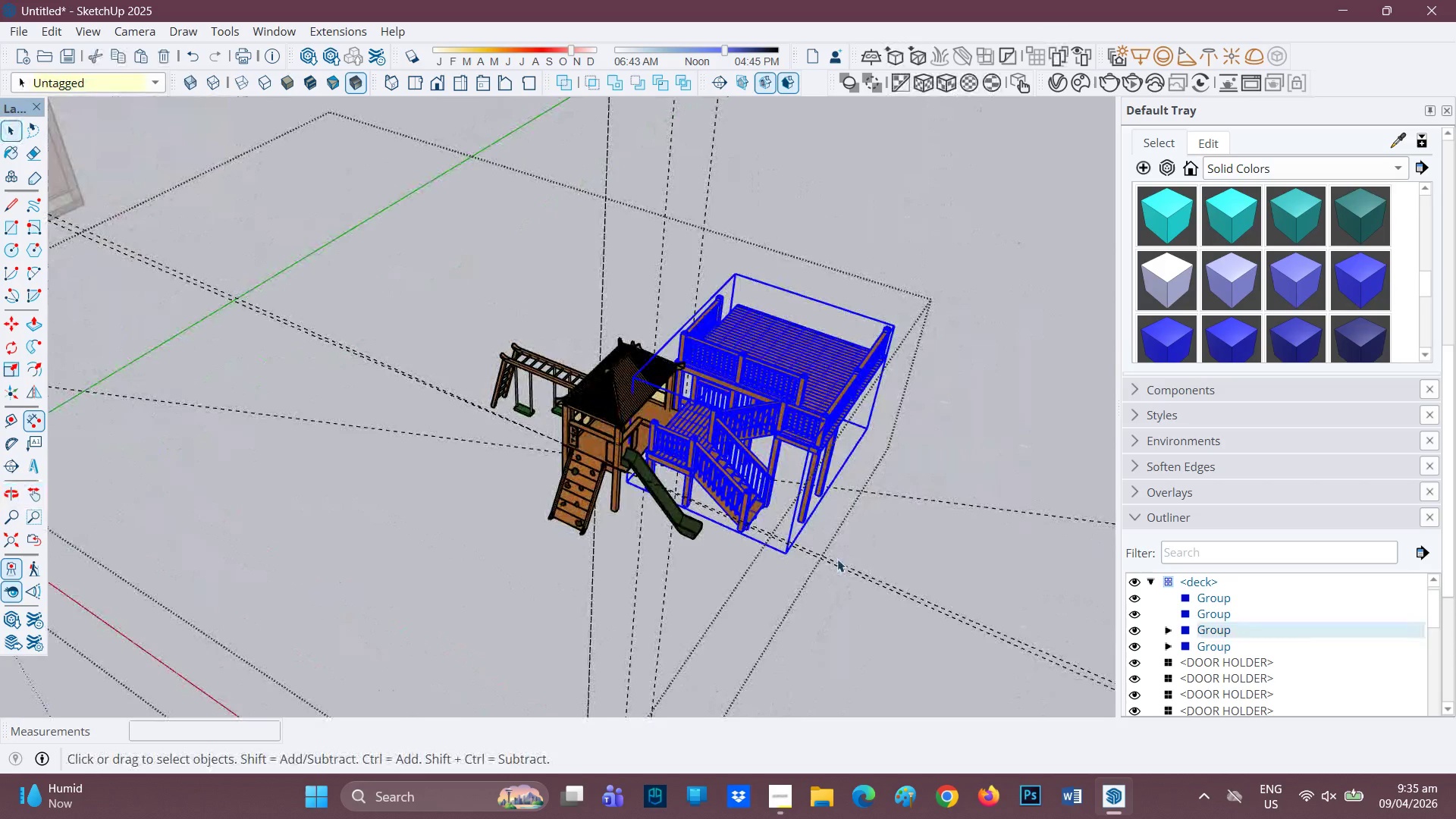 
left_click_drag(start_coordinate=[860, 587], to_coordinate=[584, 329])
 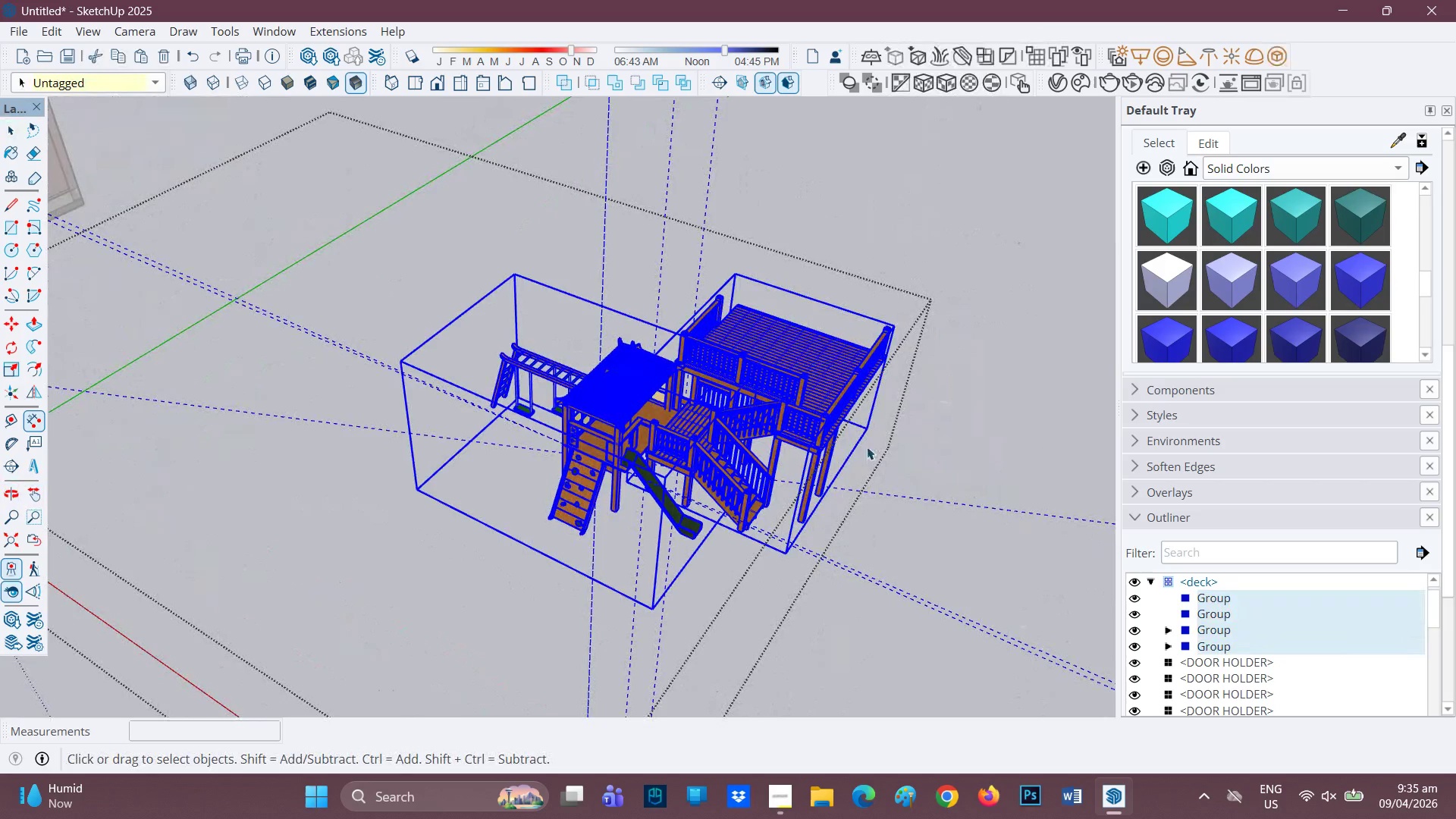 
key(Space)
 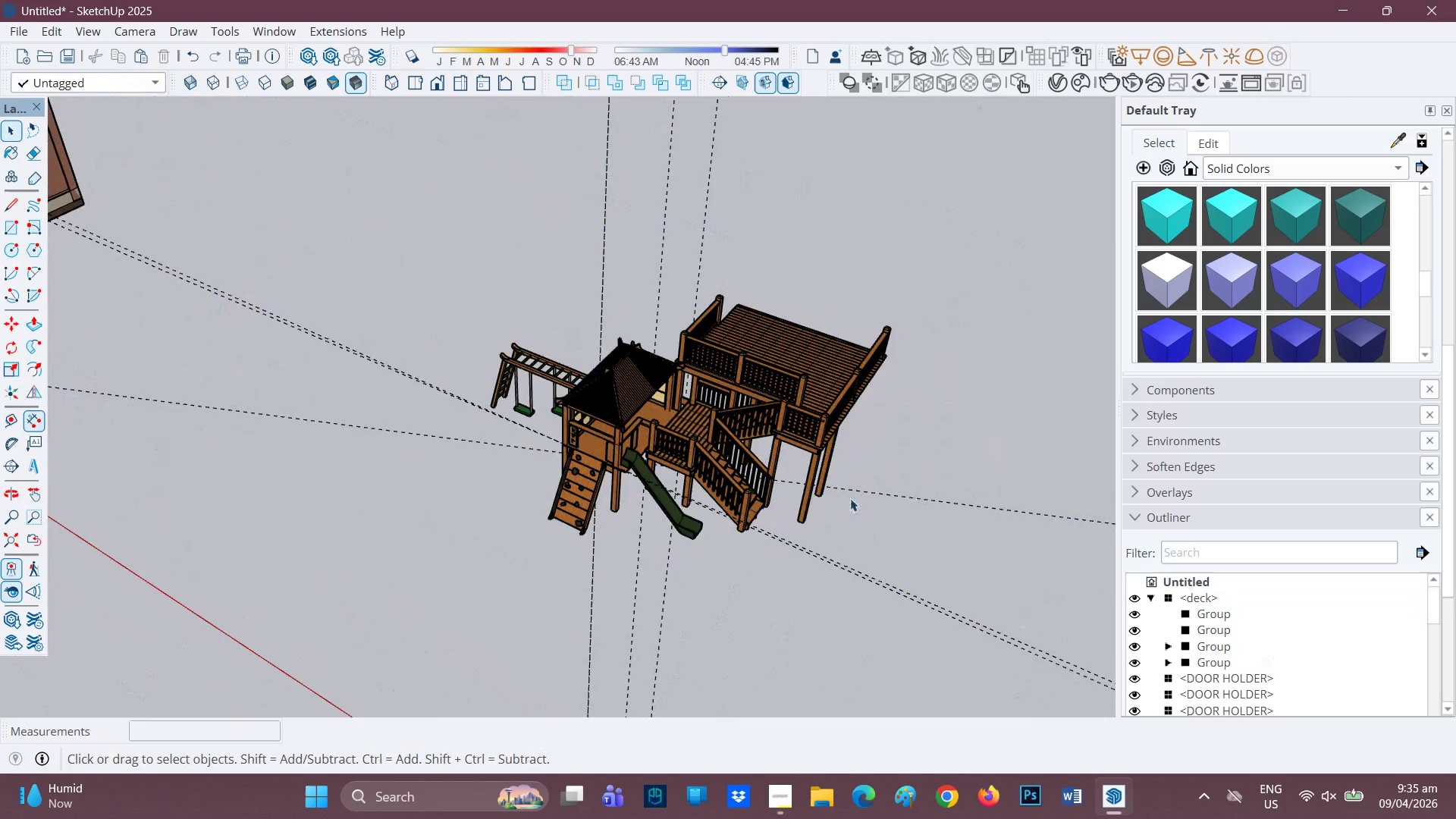 
scroll: coordinate [817, 493], scroll_direction: down, amount: 4.0
 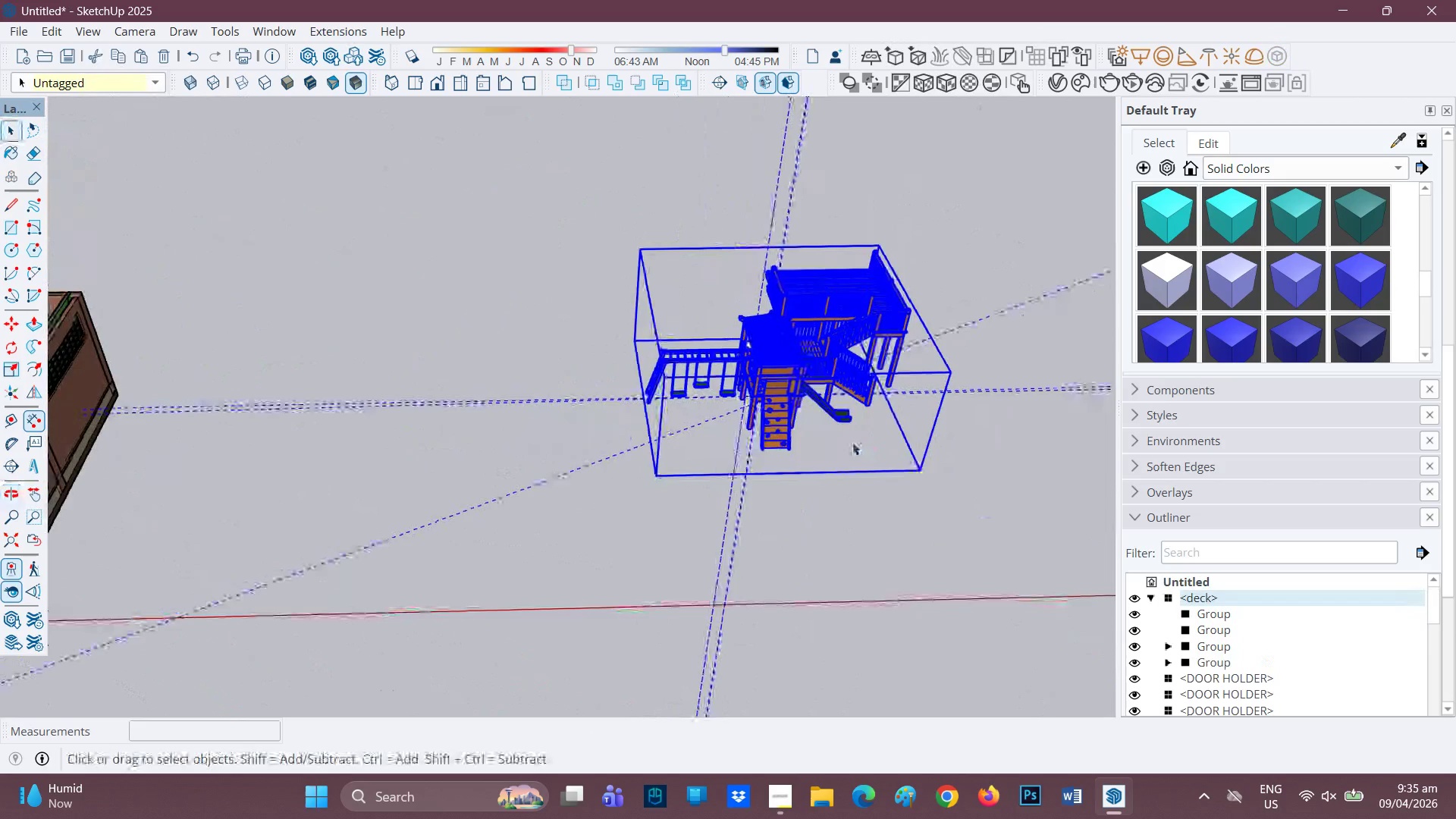 
right_click([802, 357])
 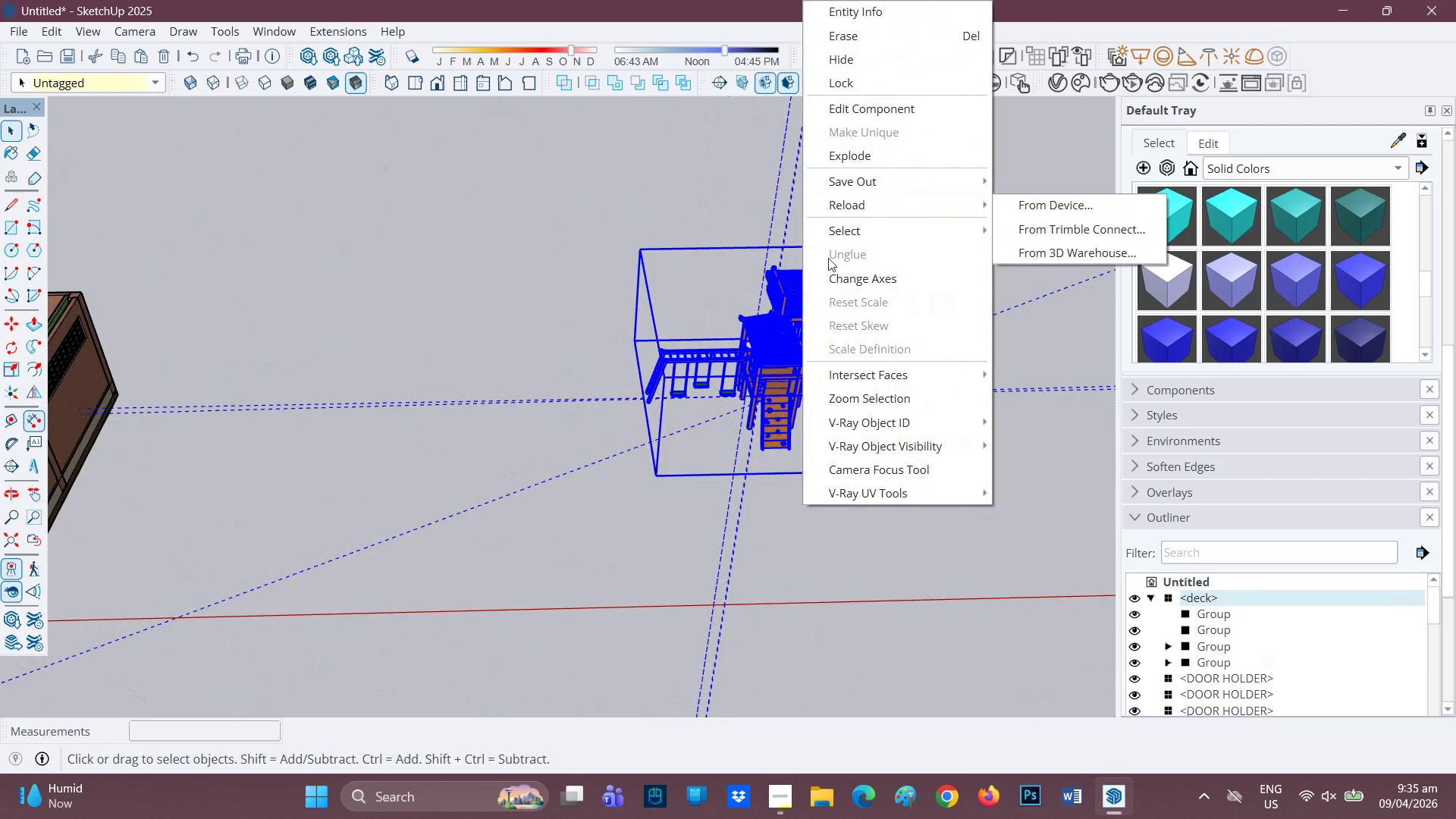 
left_click([488, 403])
 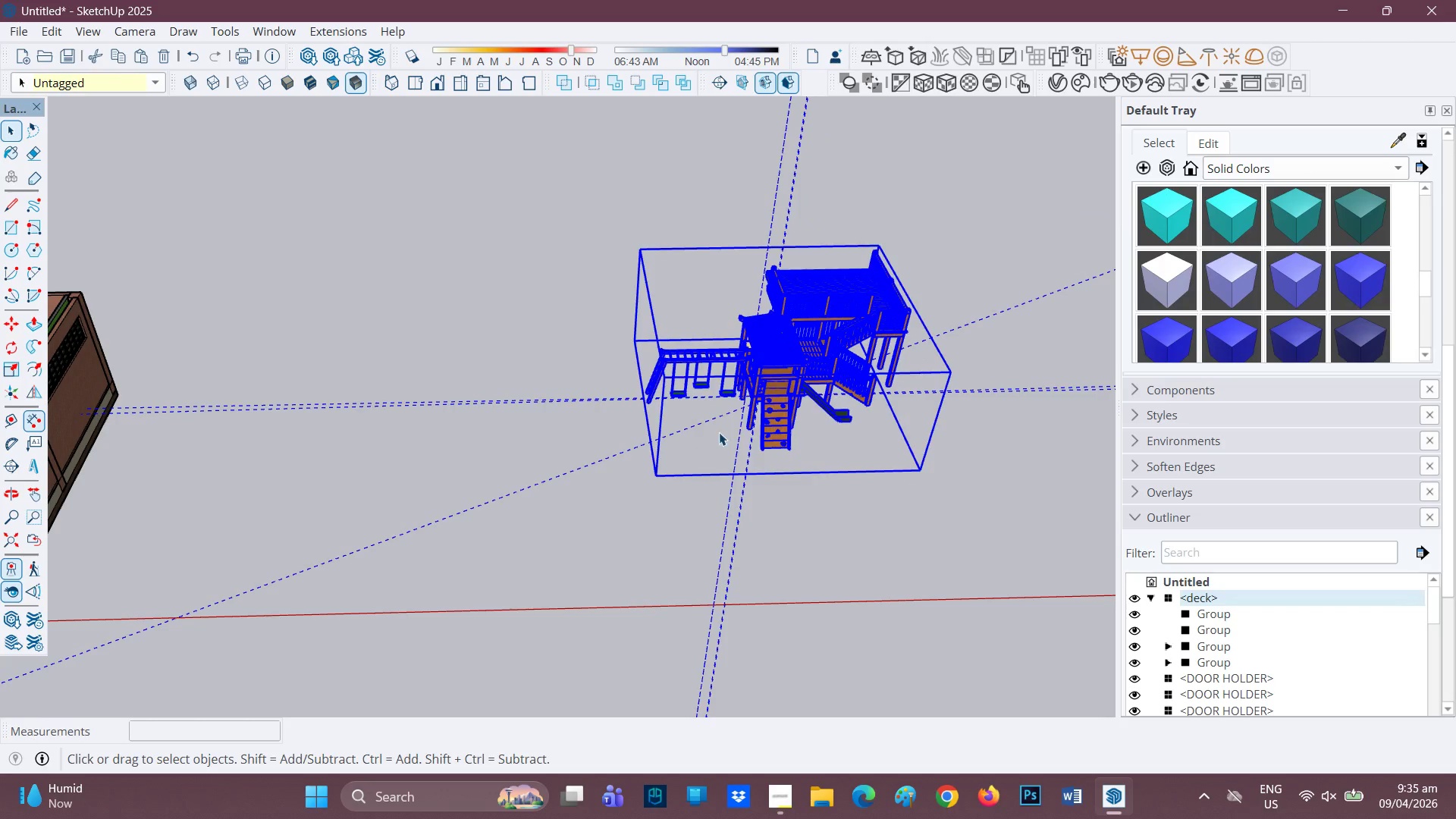 
key(M)
 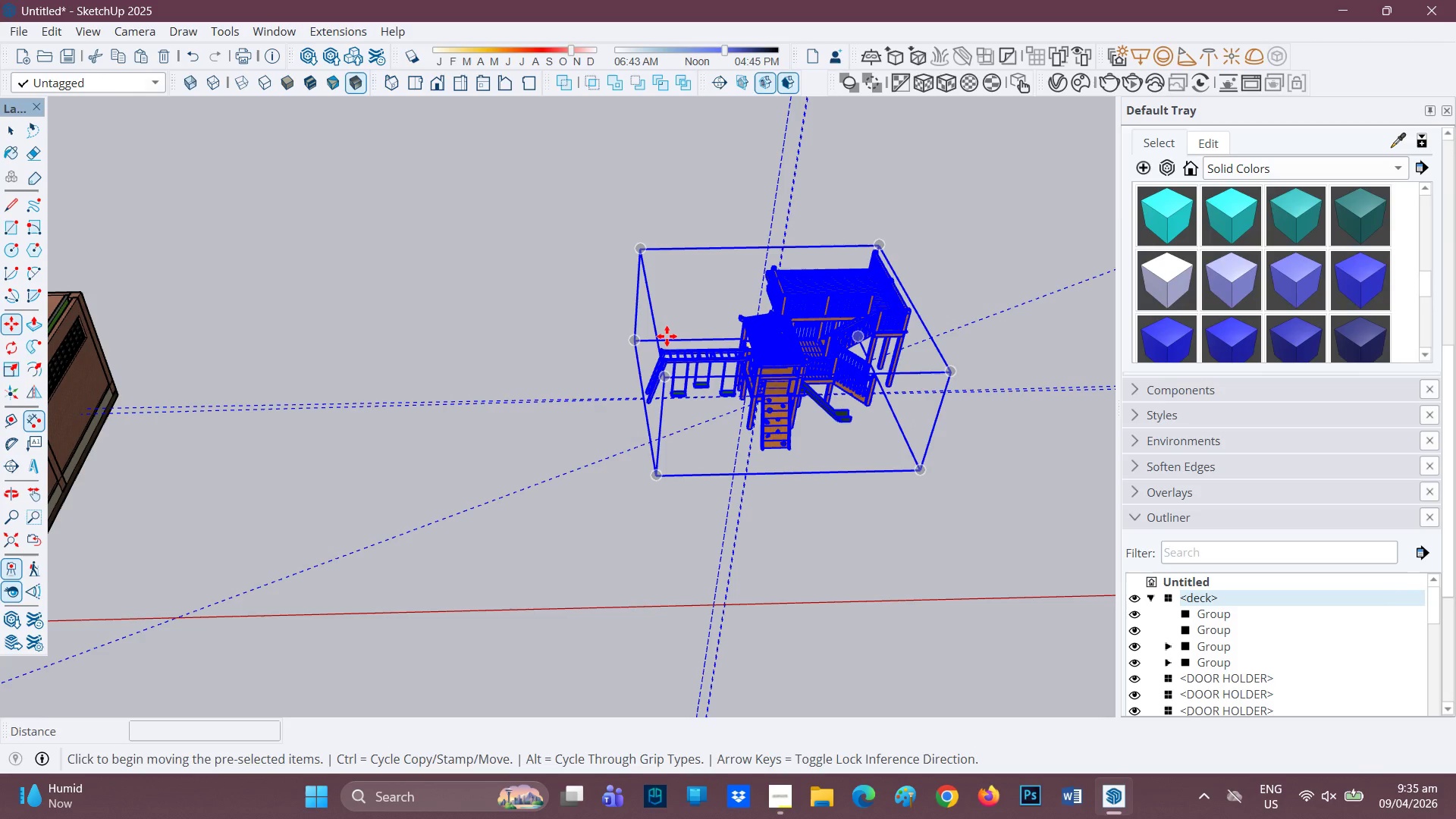 
left_click([660, 338])
 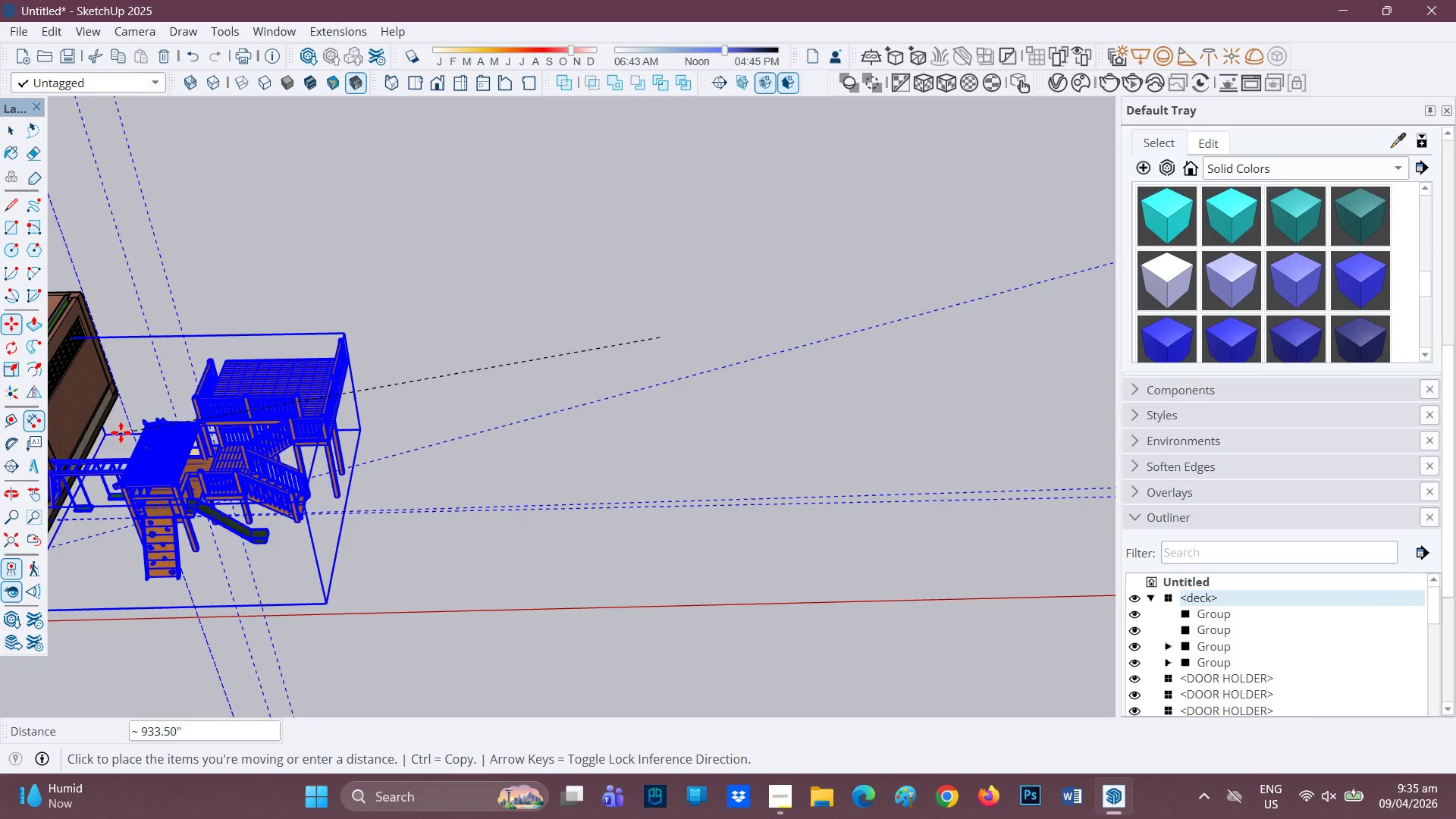 
key(H)
 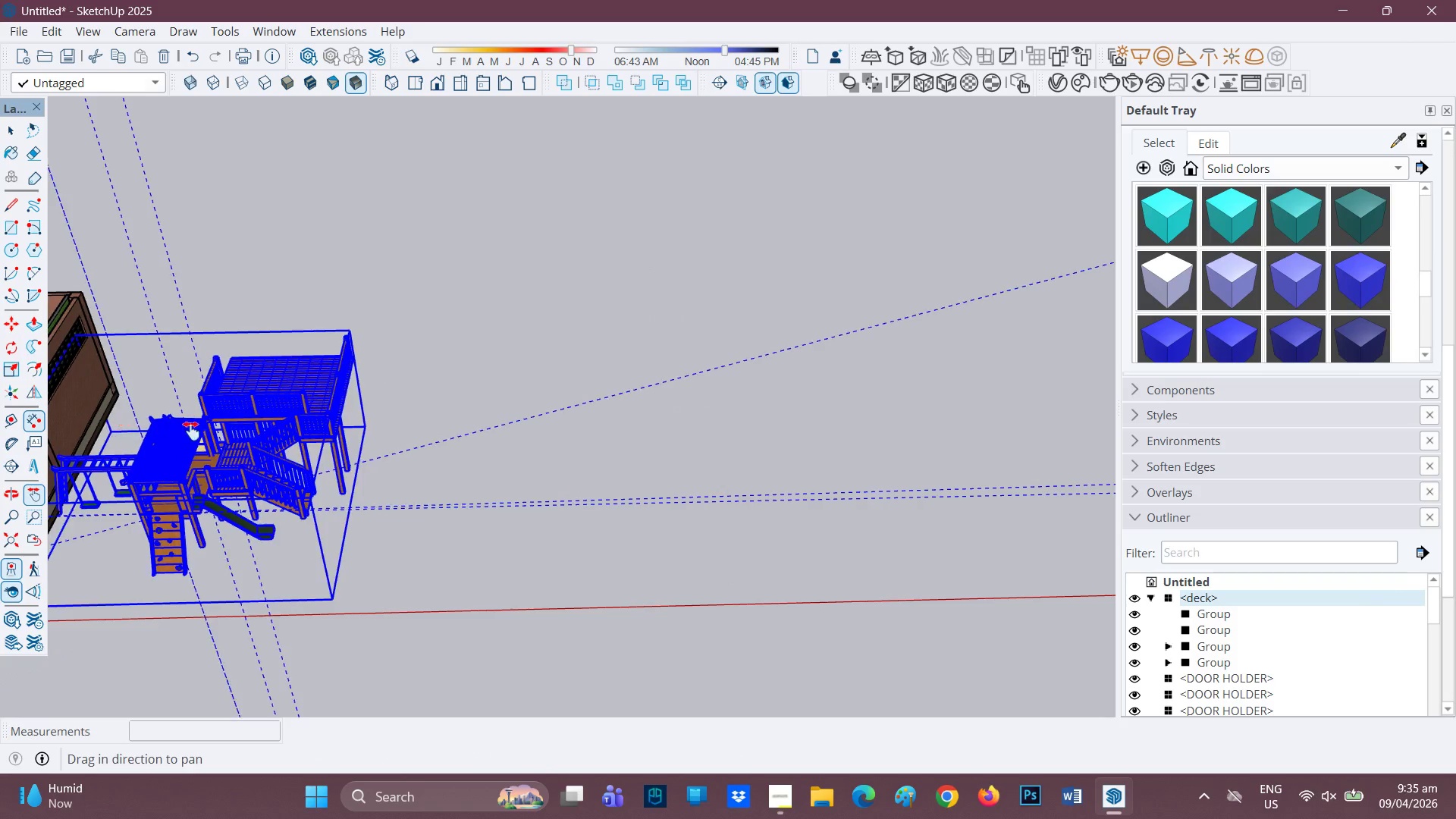 
left_click_drag(start_coordinate=[123, 431], to_coordinate=[799, 406])
 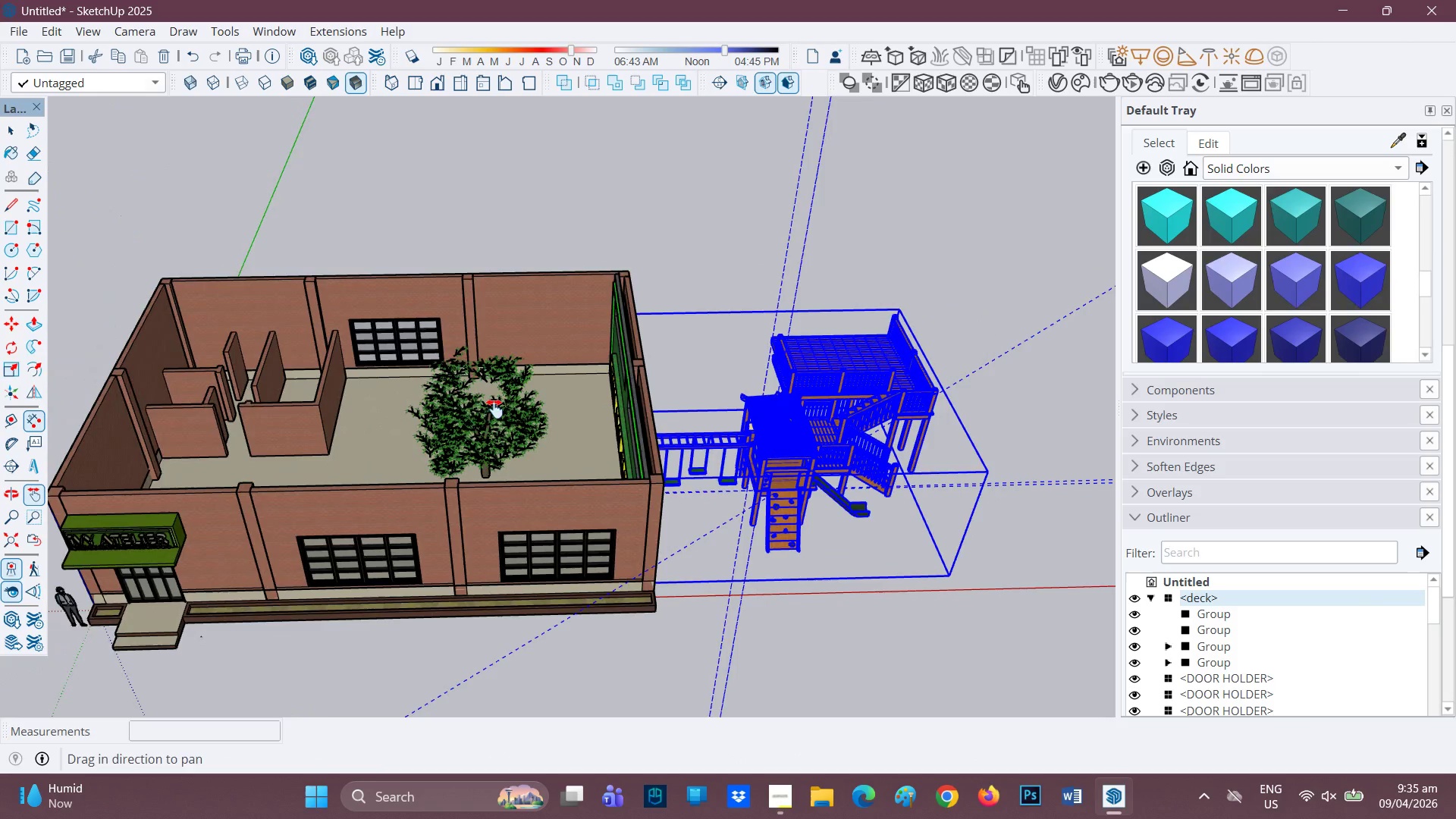 
scroll: coordinate [469, 418], scroll_direction: up, amount: 1.0
 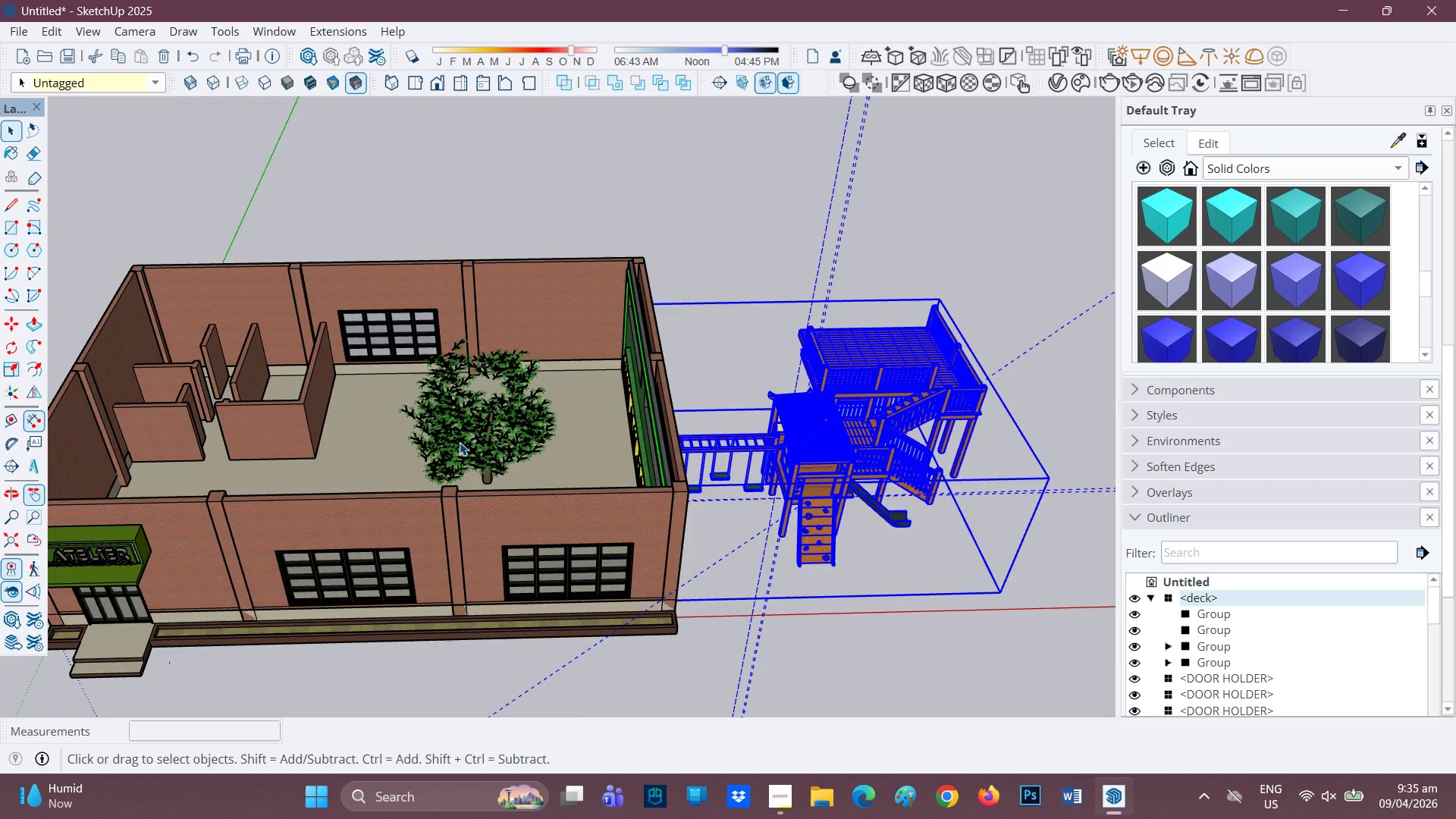 
key(Space)
 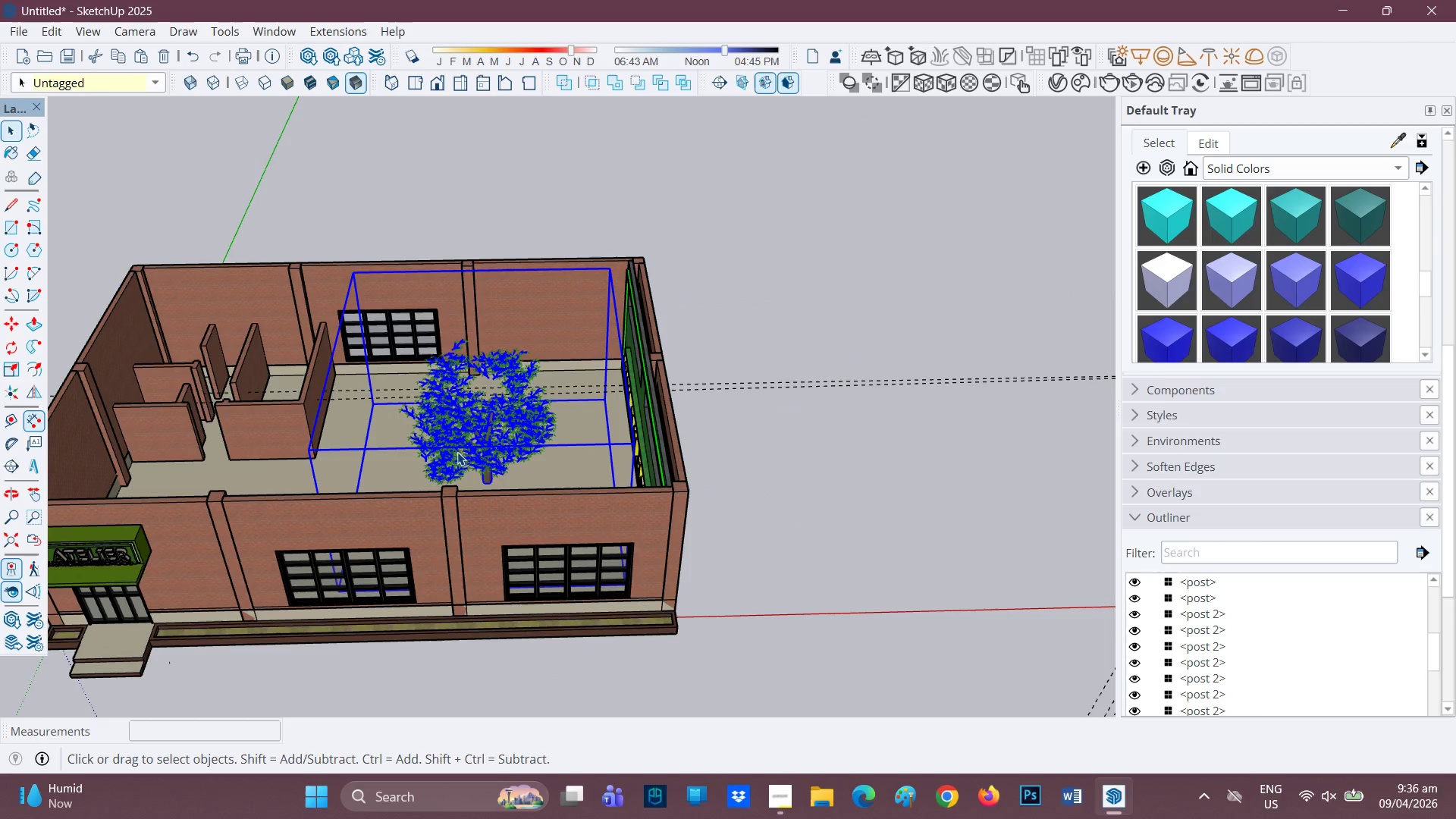 
key(M)
 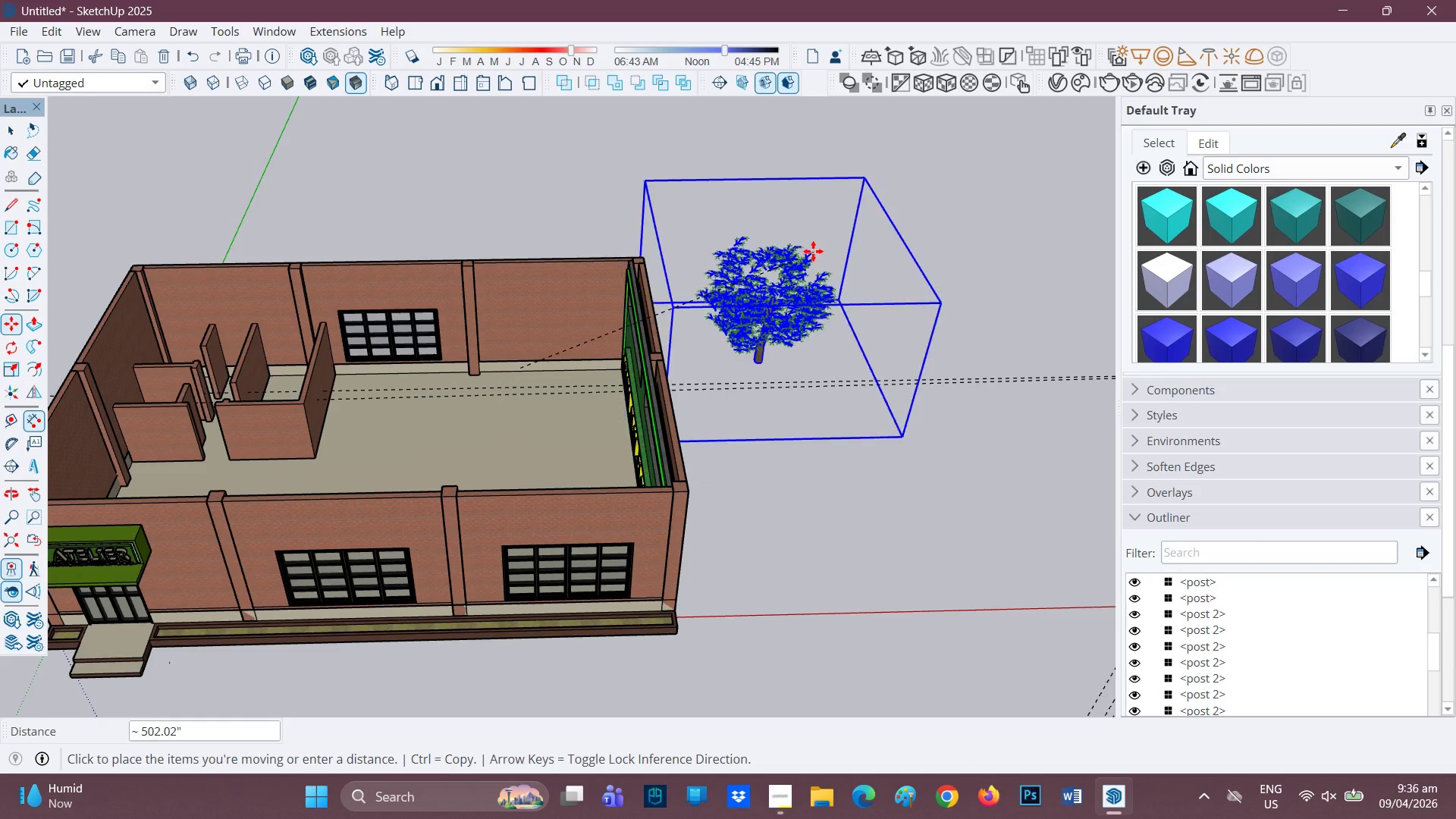 
left_click([811, 252])
 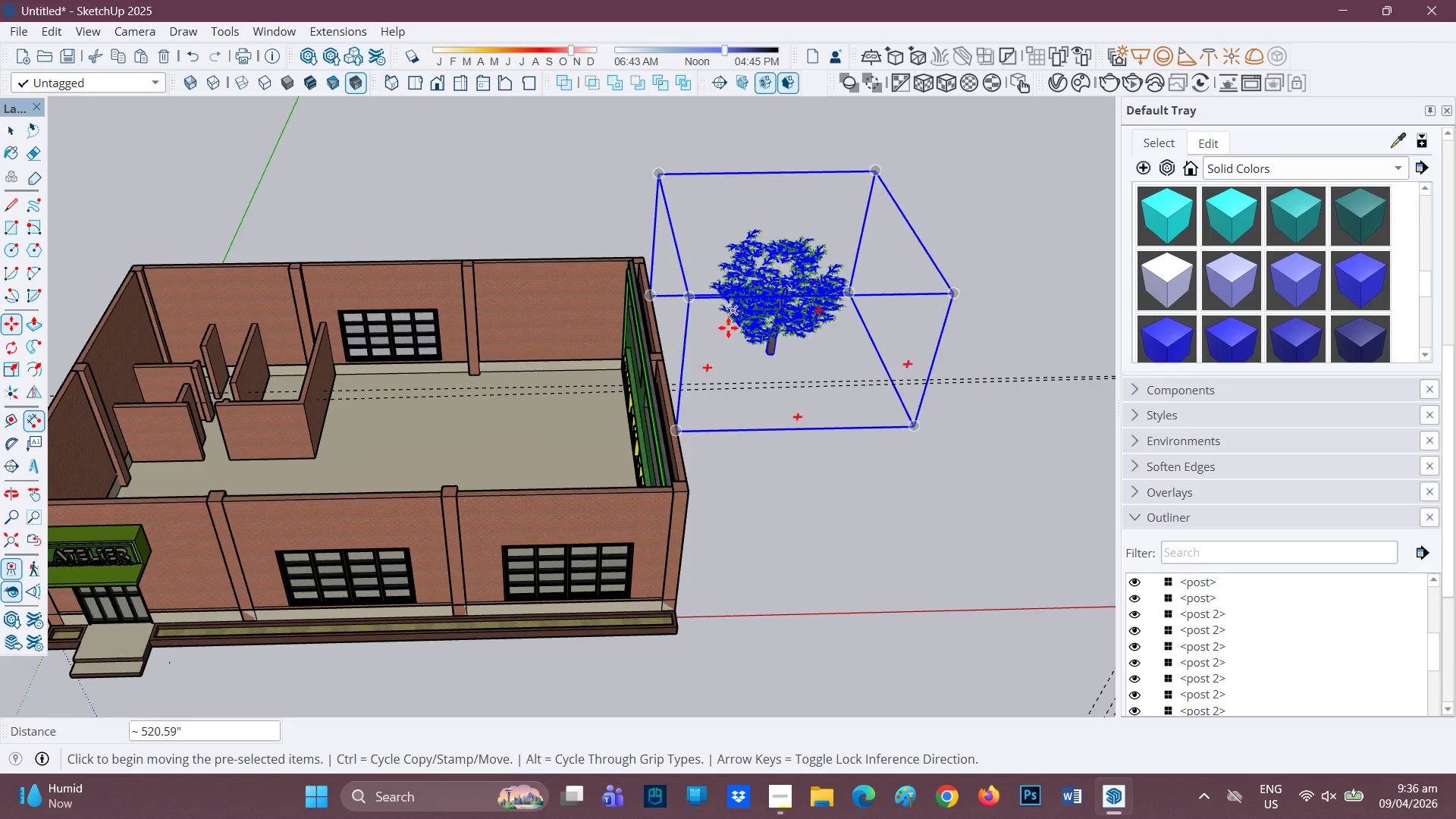 
key(Space)
 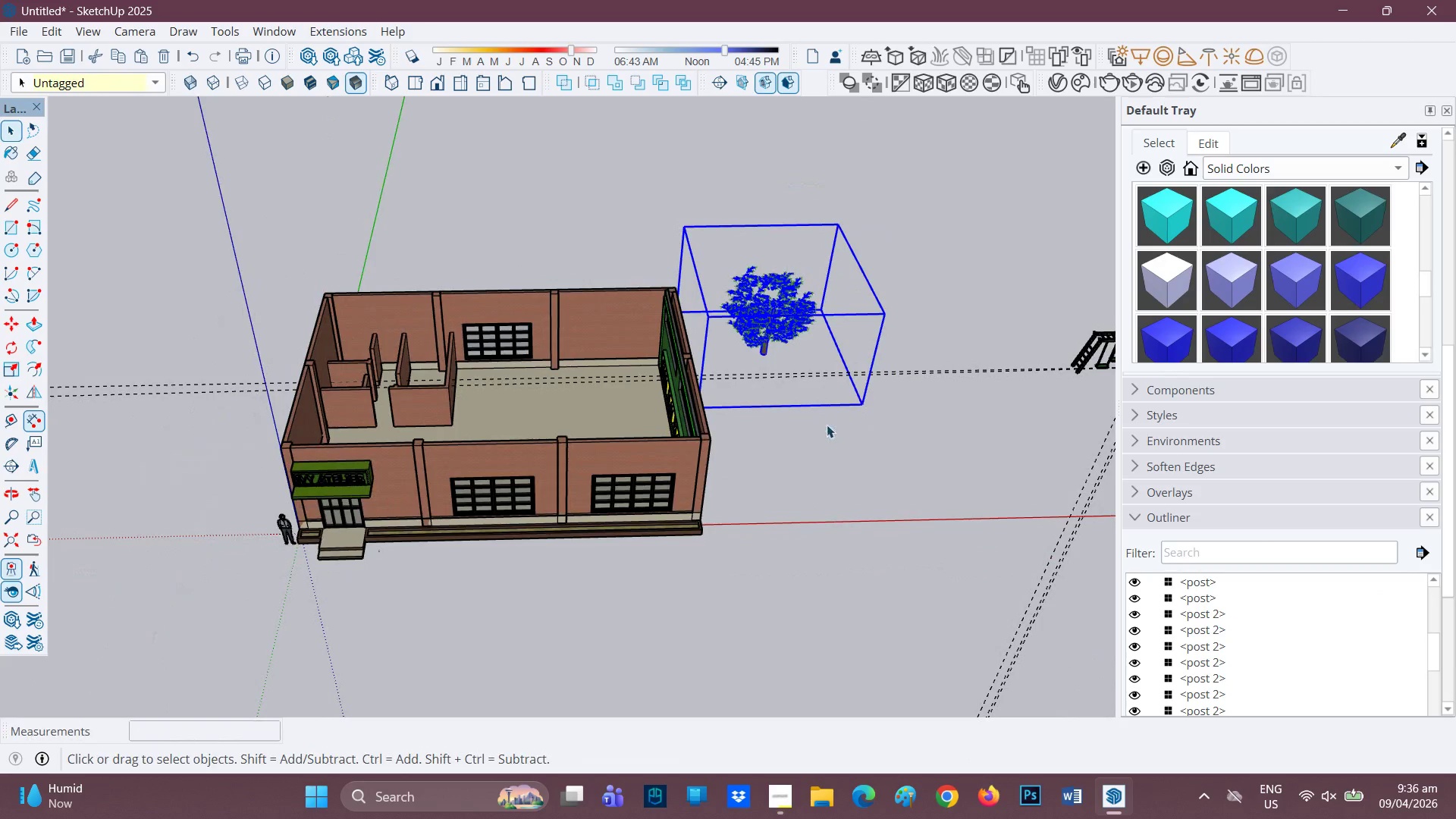 
scroll: coordinate [764, 384], scroll_direction: down, amount: 6.0
 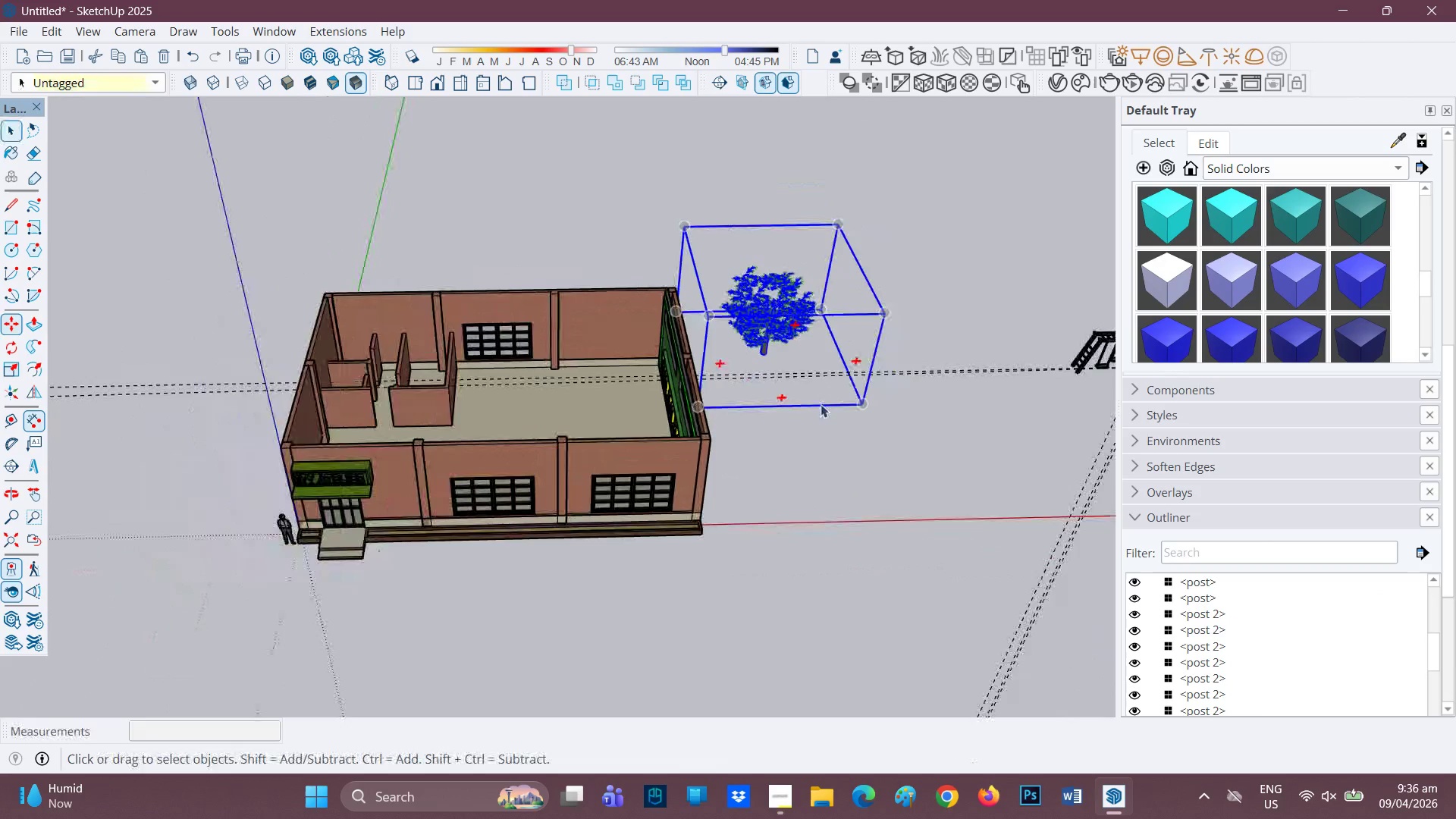 
key(H)
 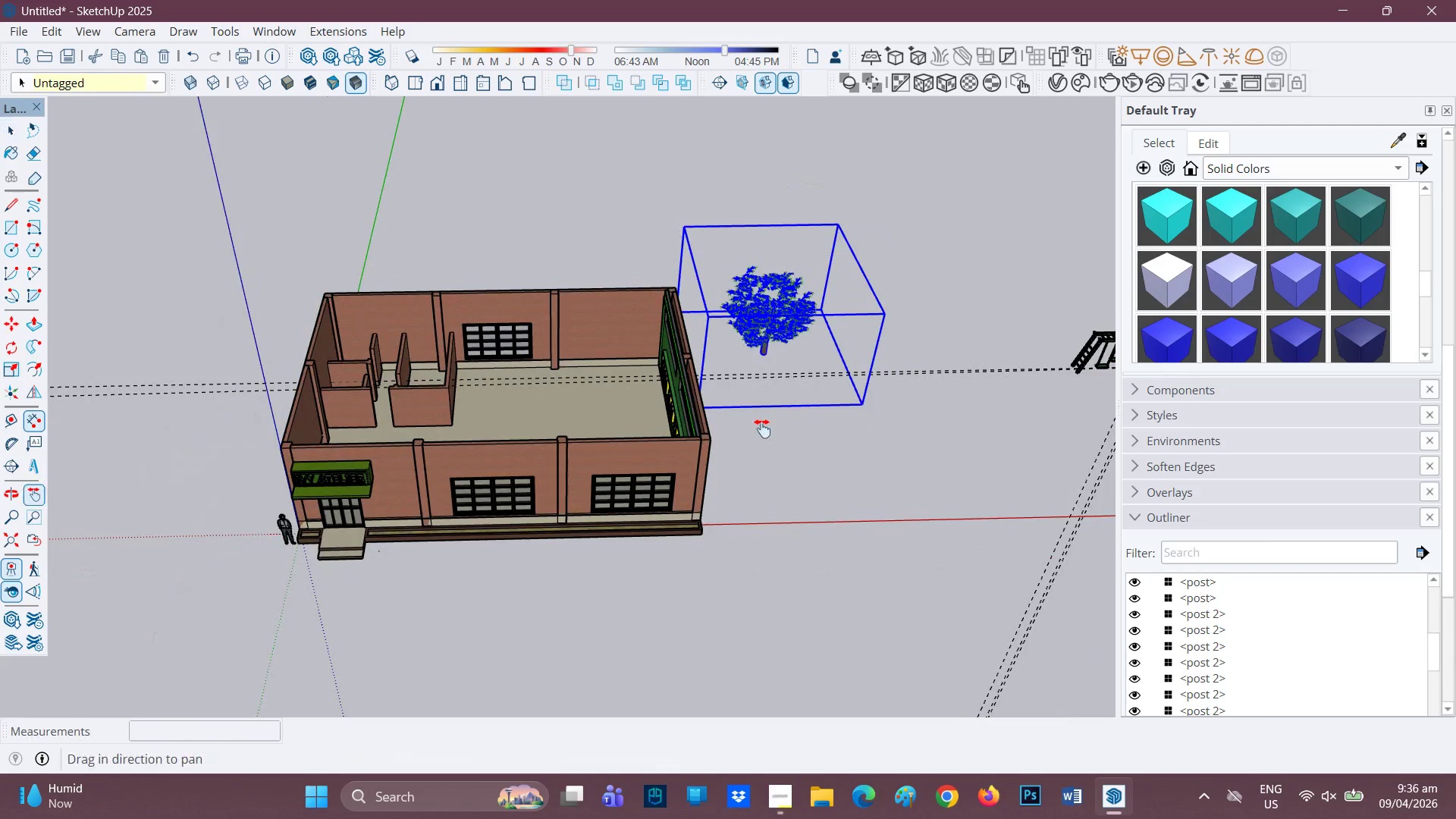 
left_click_drag(start_coordinate=[826, 425], to_coordinate=[431, 454])
 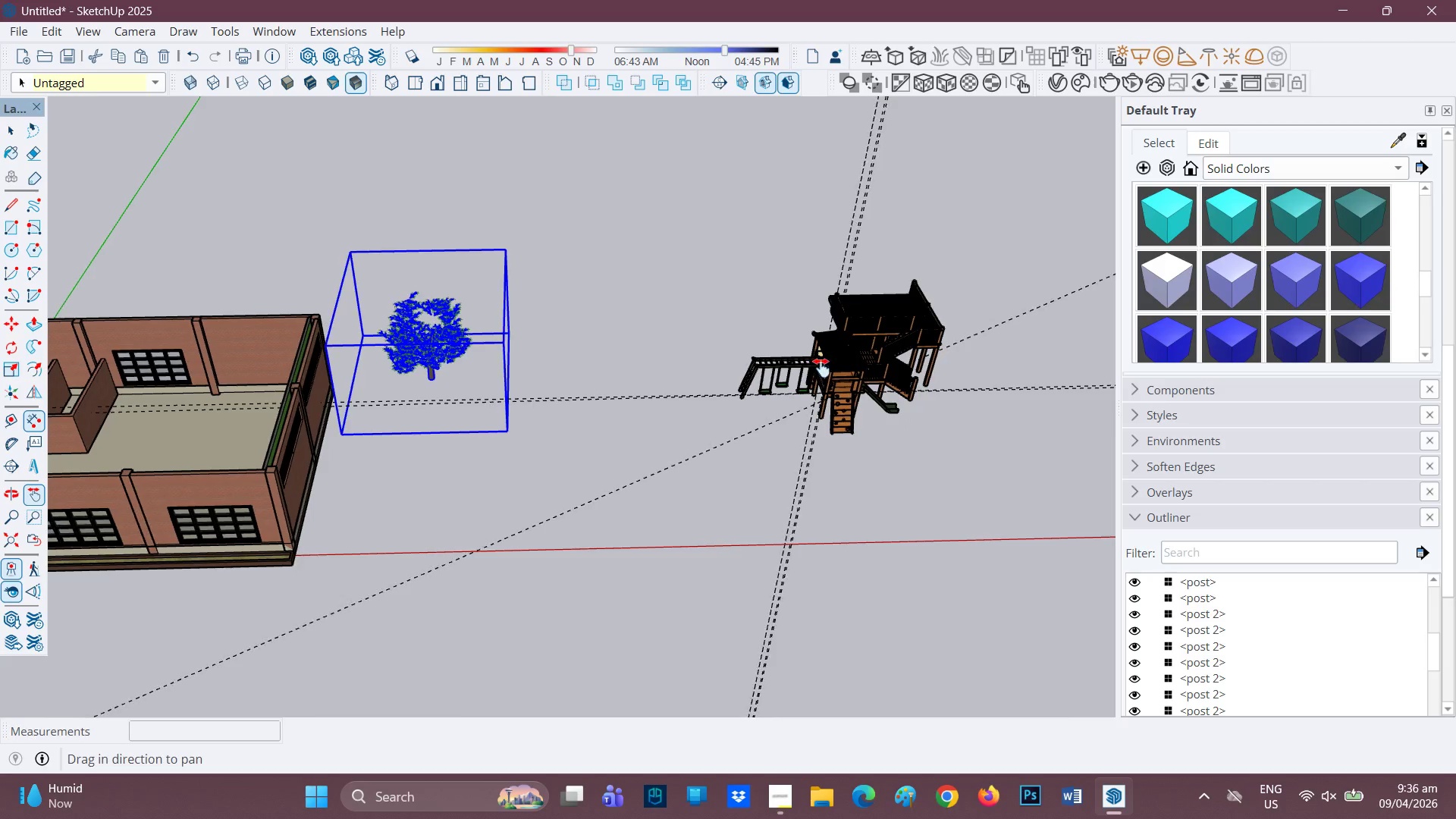 
key(Space)
 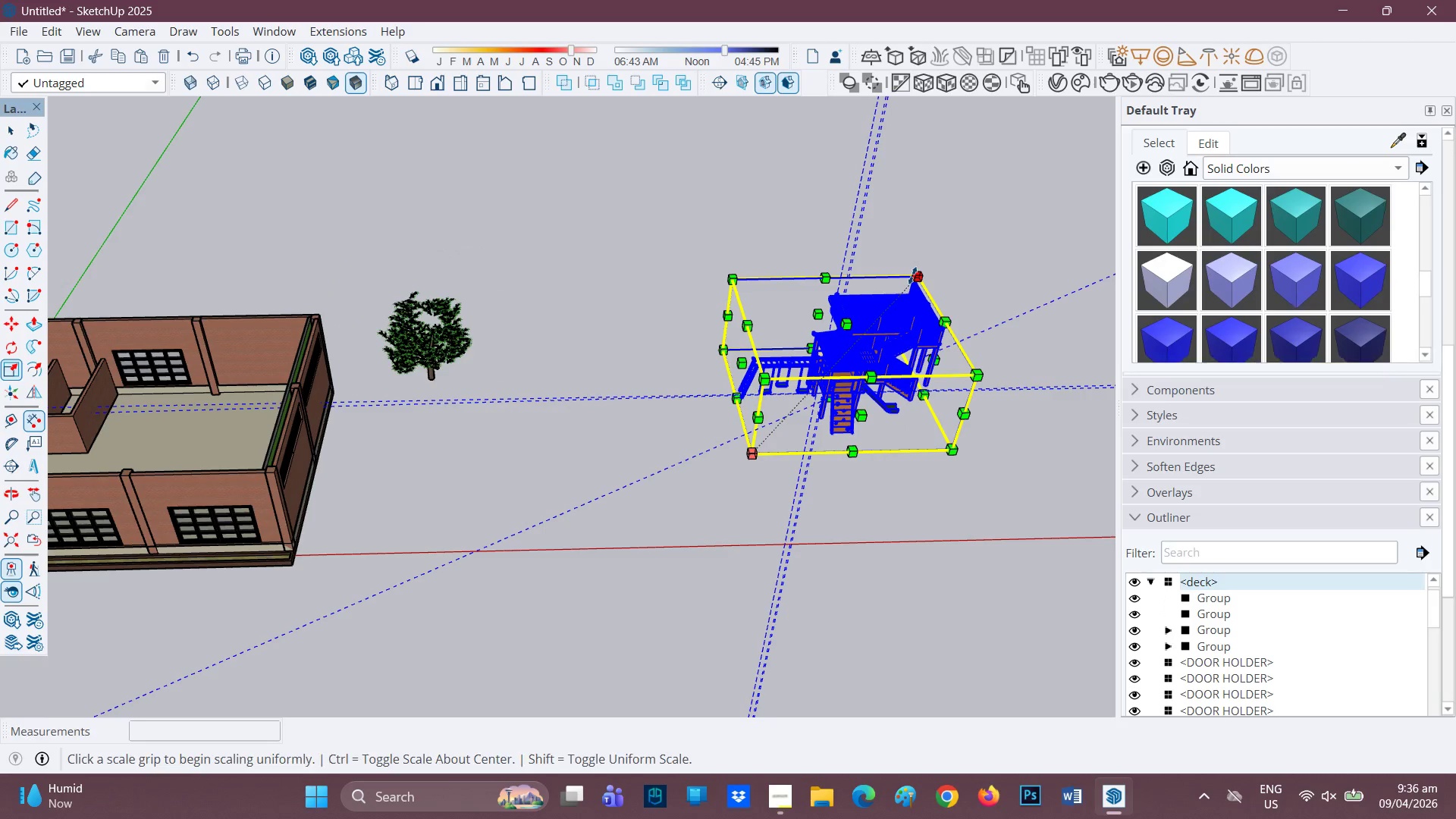 
wait(7.09)
 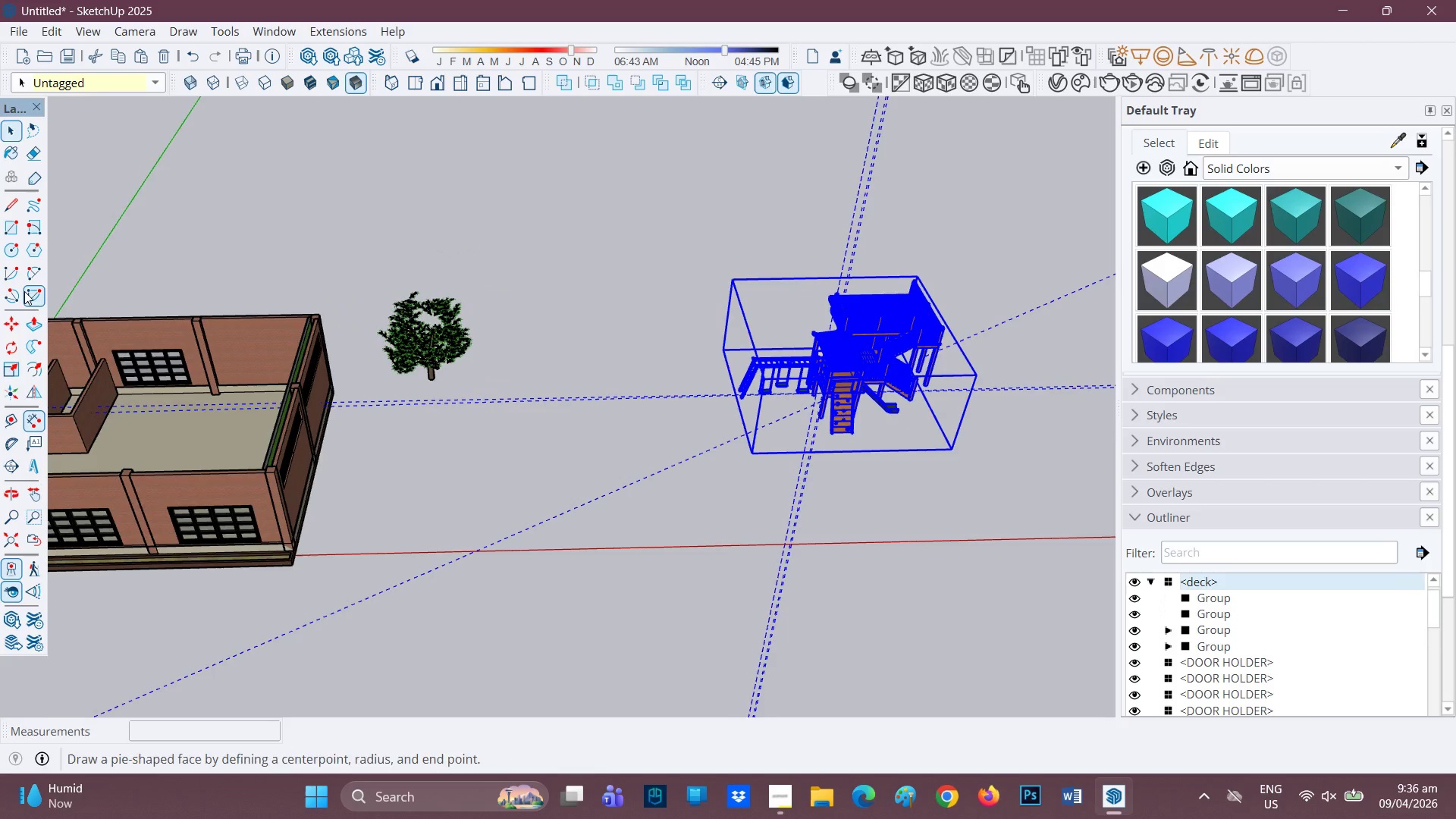 
left_click([856, 314])
 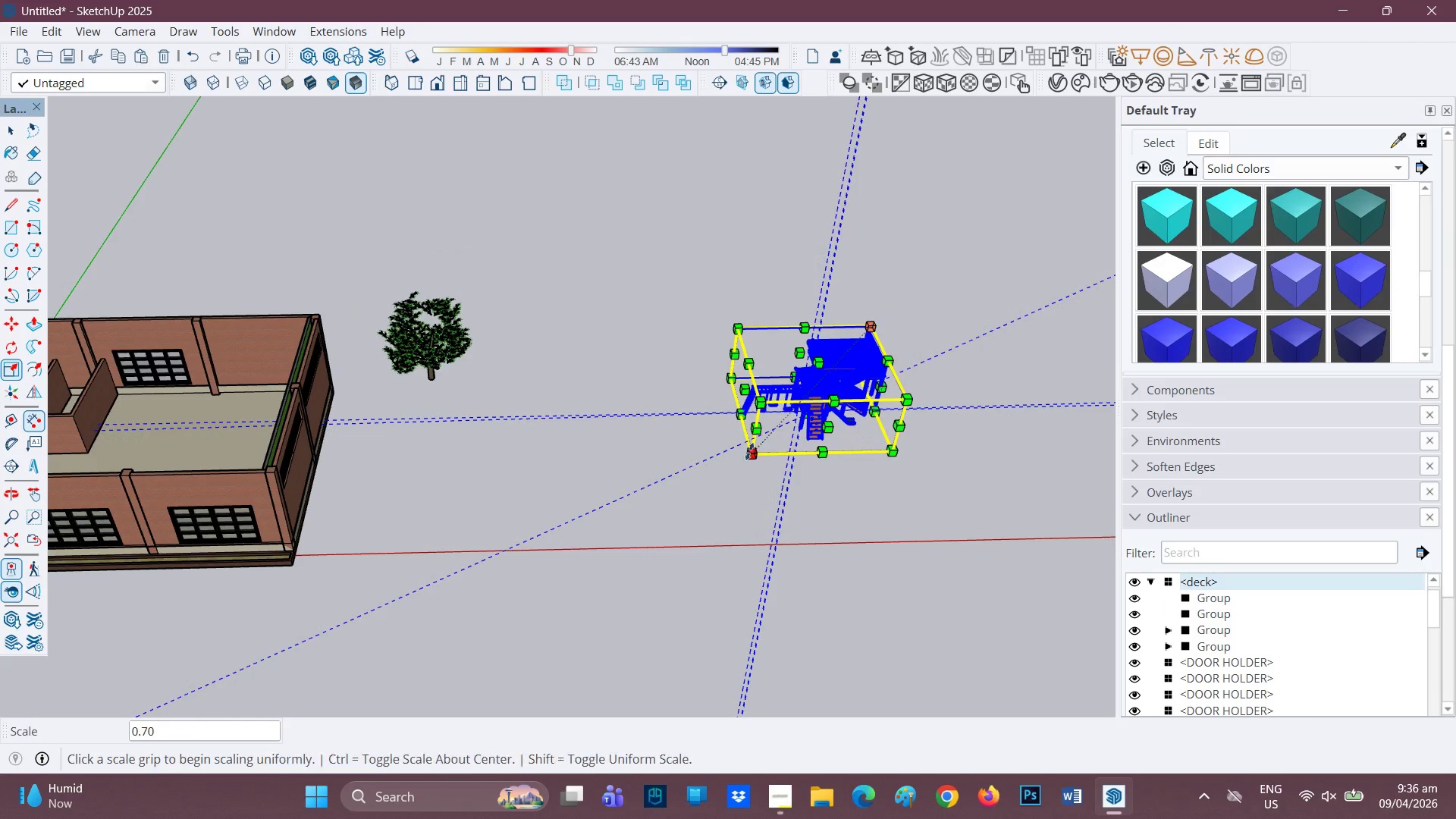 
key(M)
 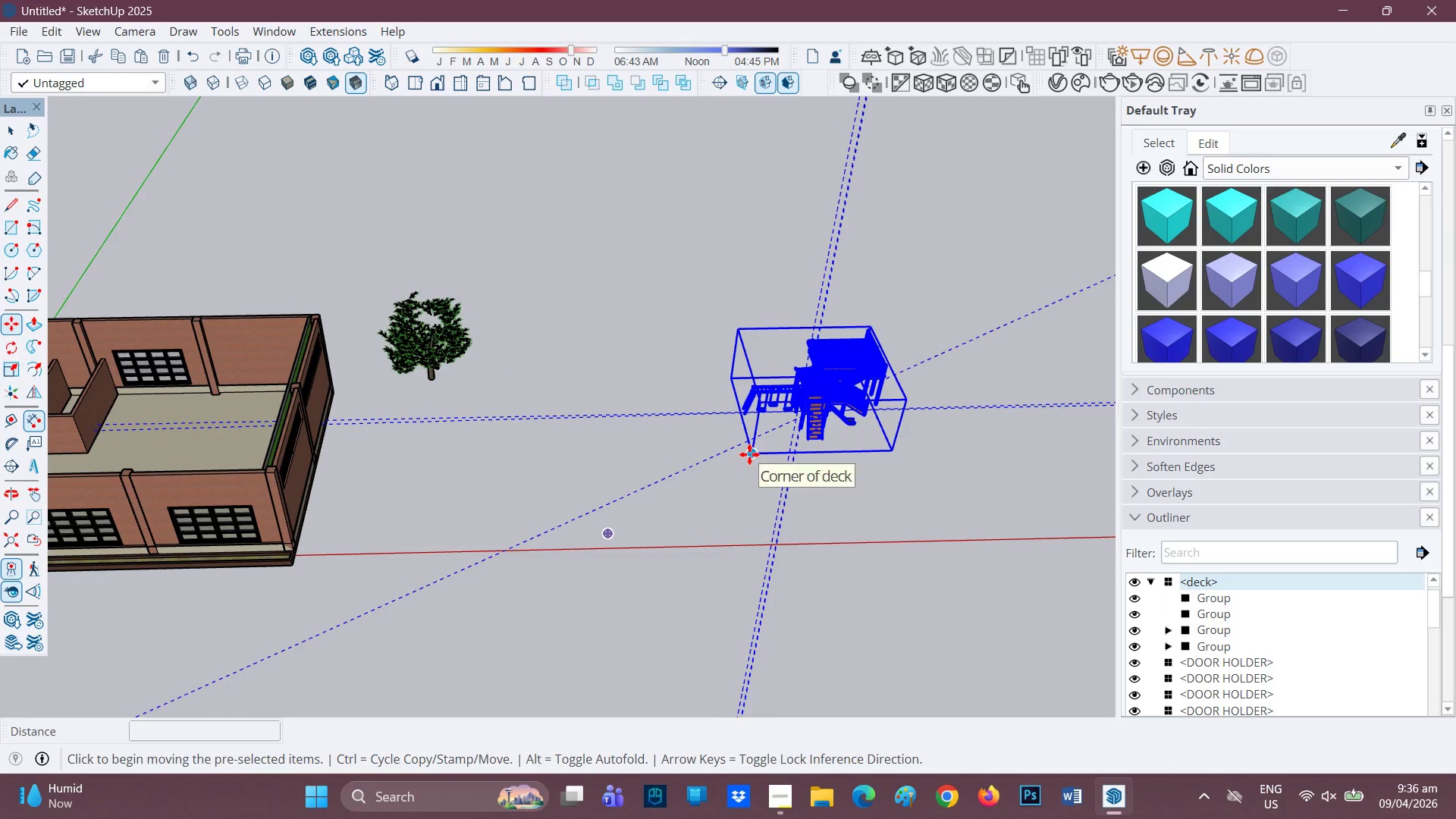 
left_click([750, 454])
 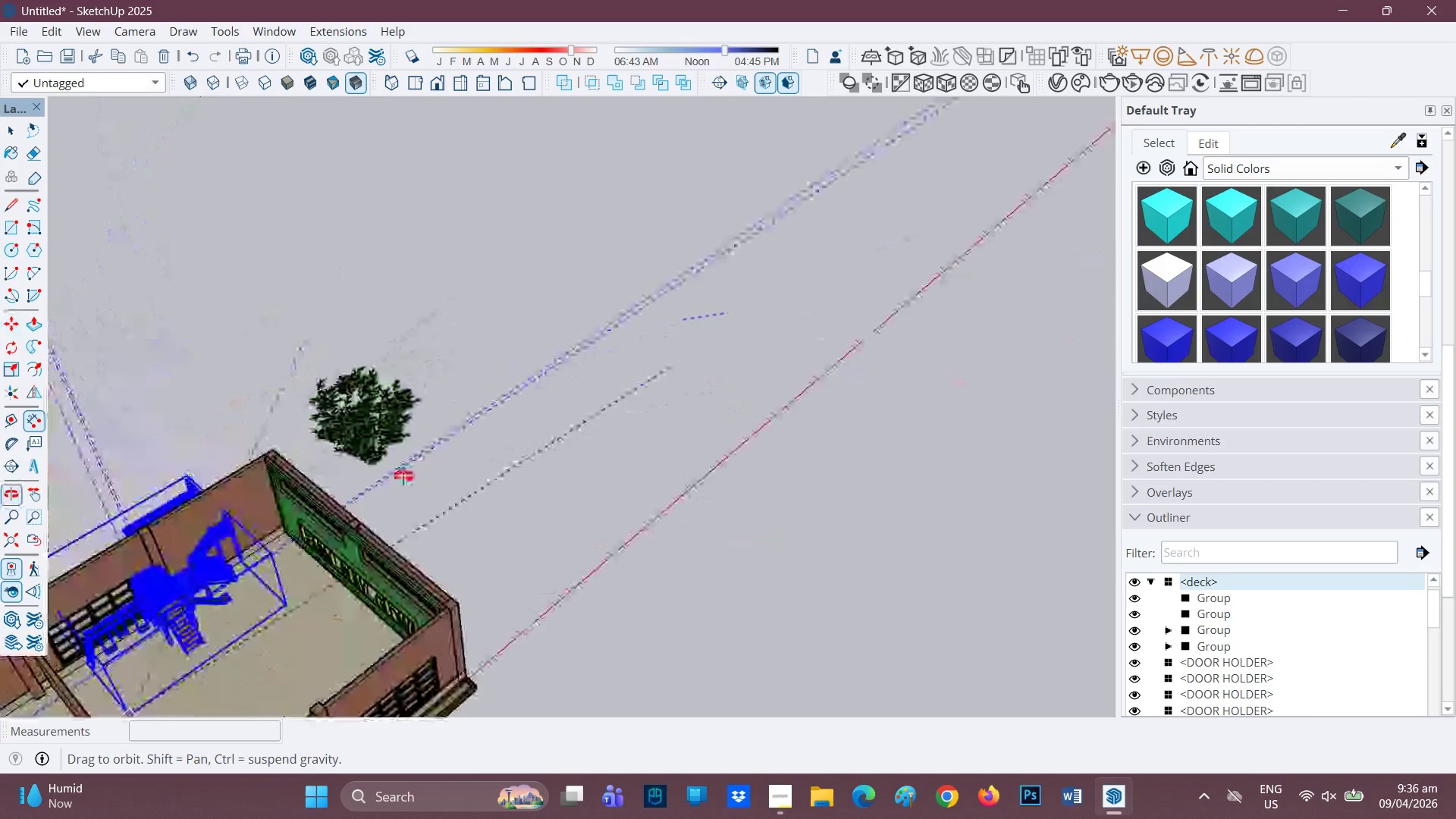 
key(H)
 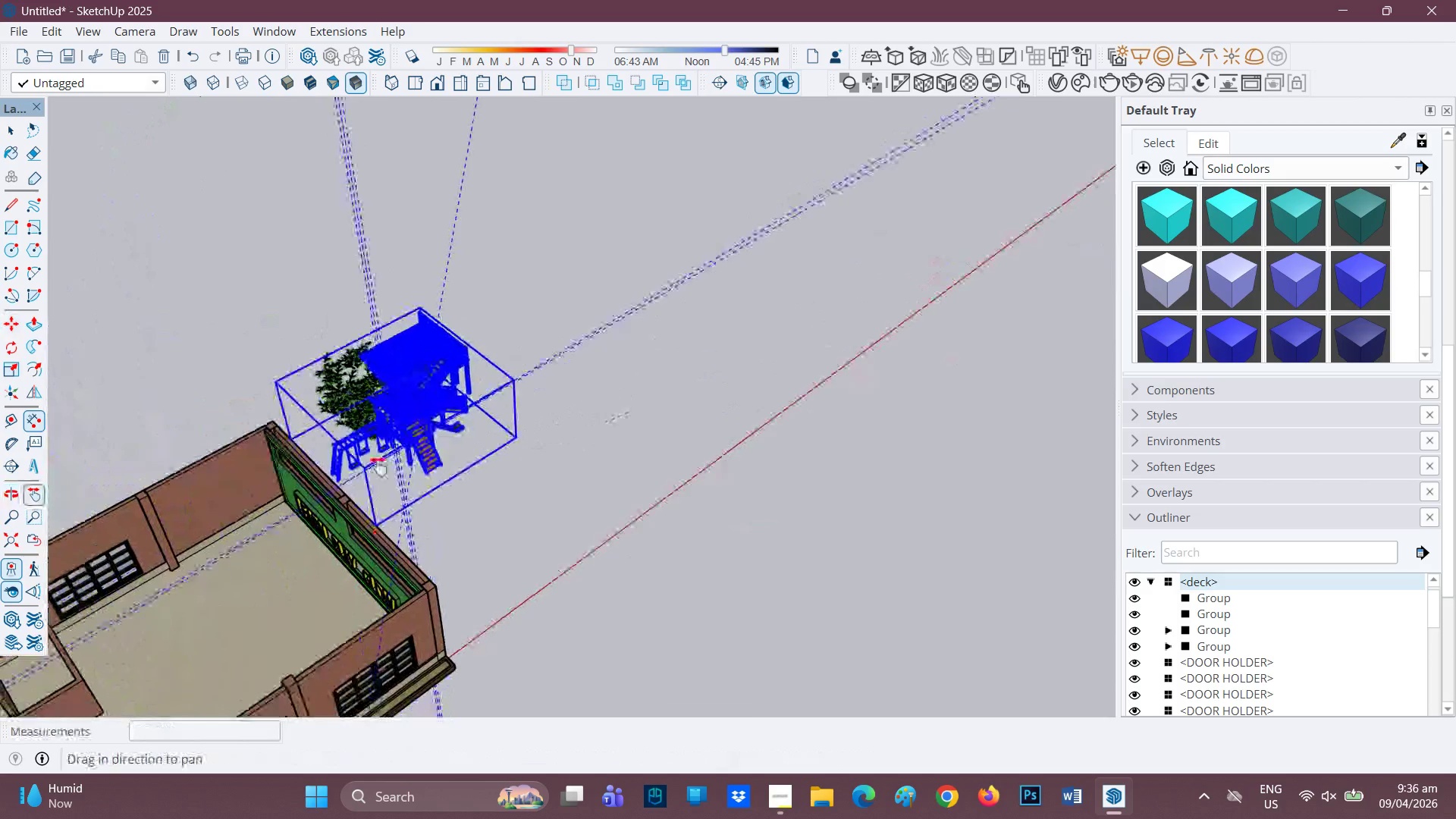 
left_click_drag(start_coordinate=[376, 560], to_coordinate=[642, 237])
 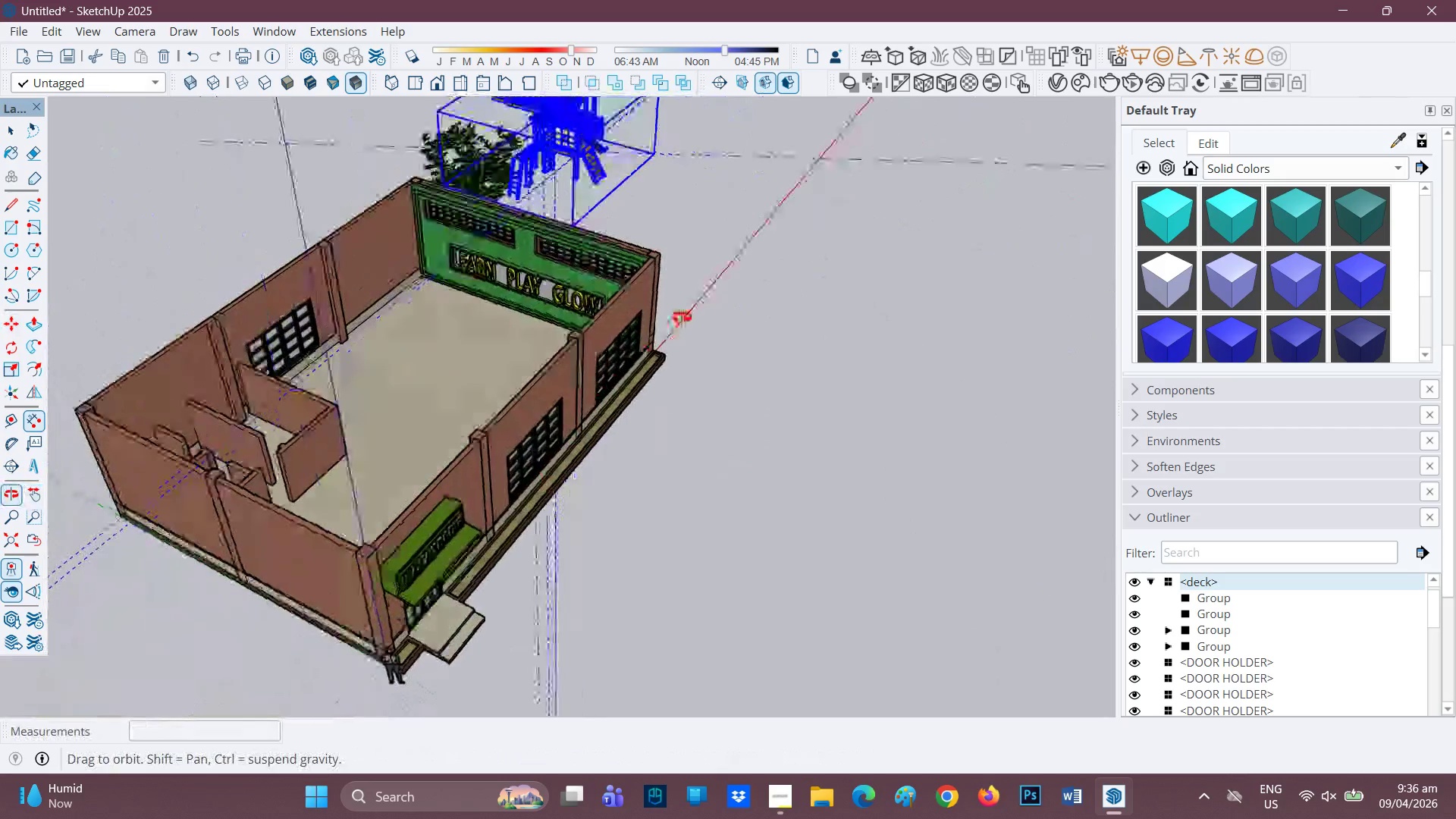 
key(M)
 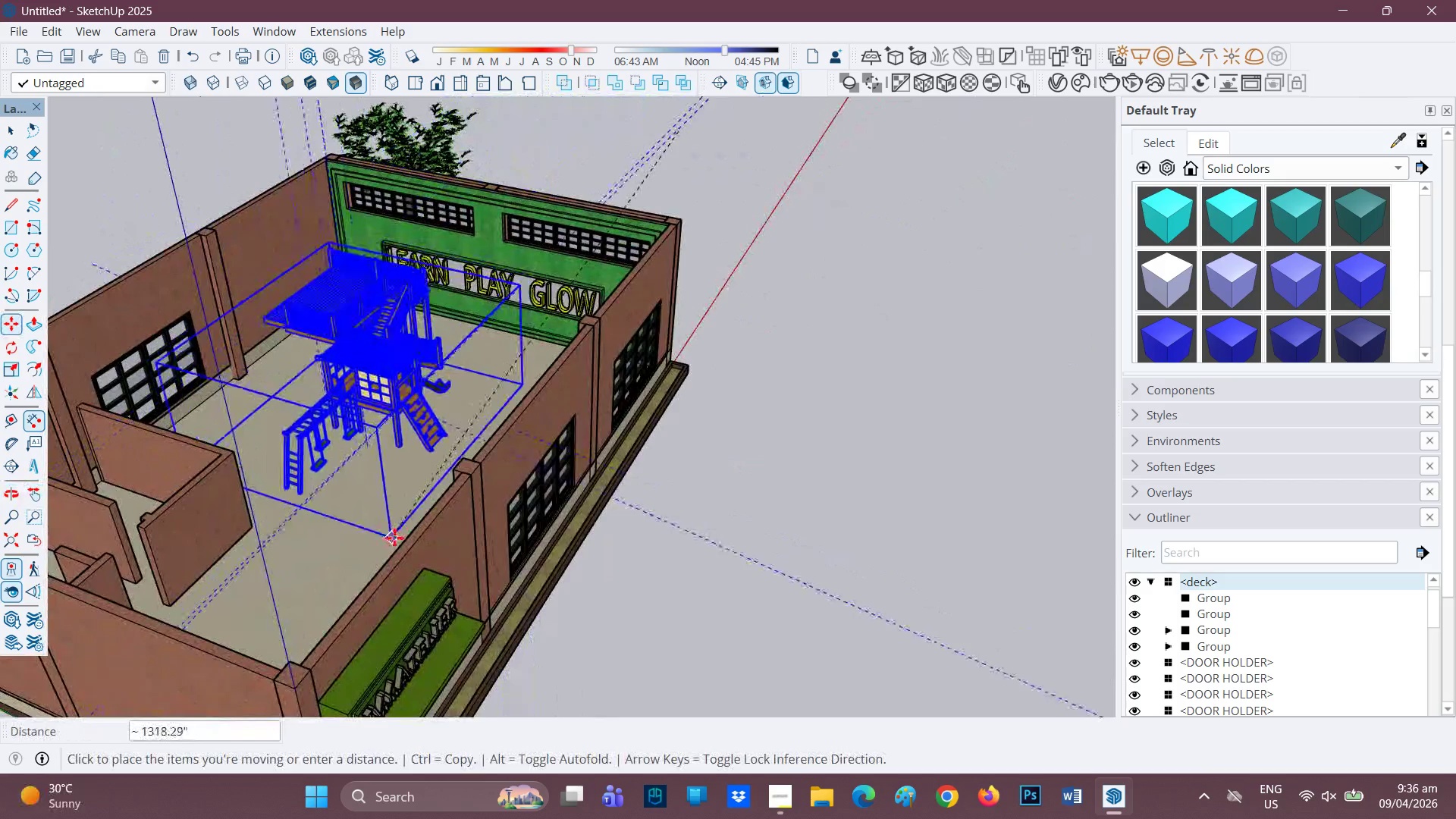 
scroll: coordinate [415, 384], scroll_direction: up, amount: 3.0
 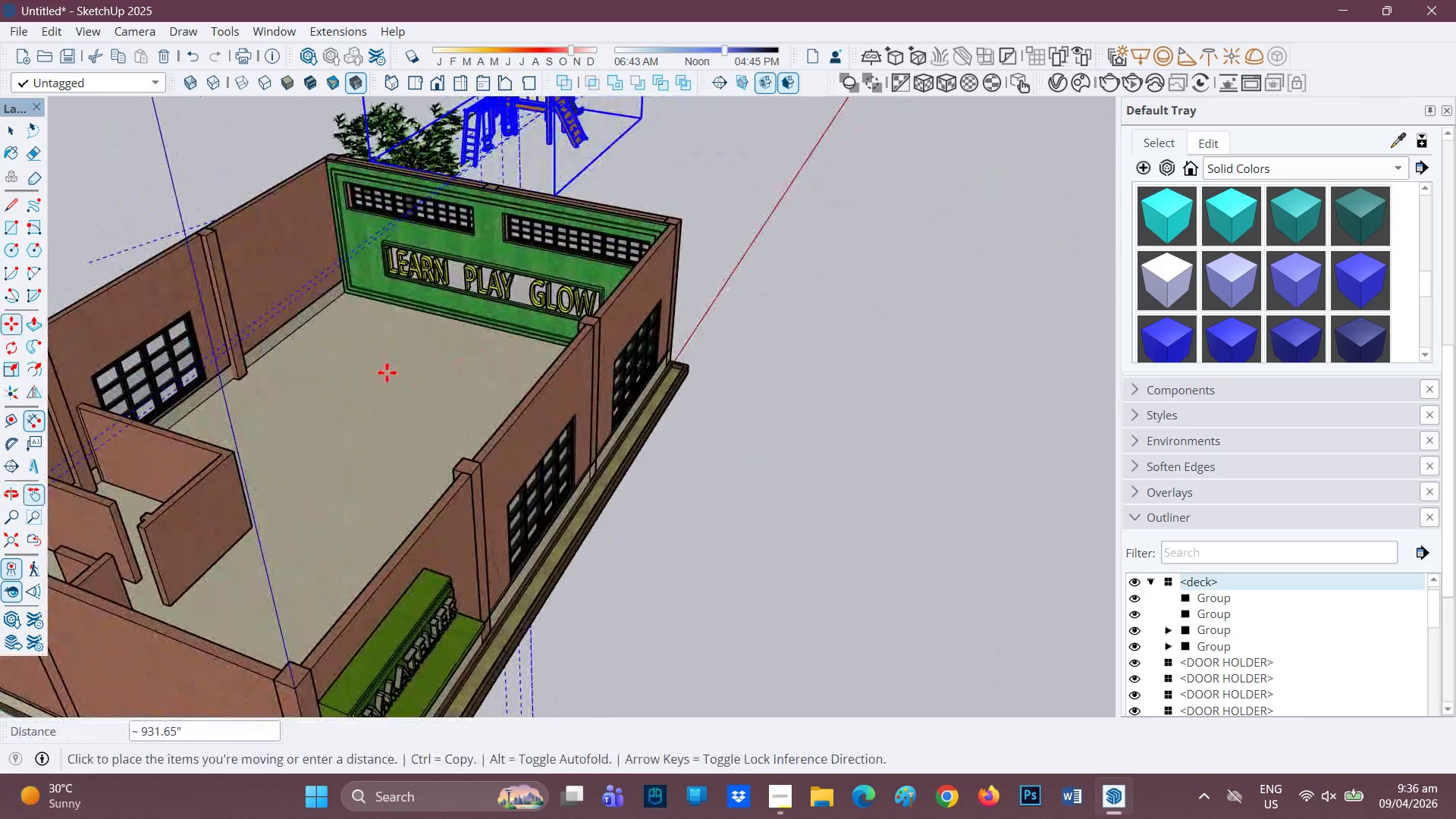 
left_click([403, 529])
 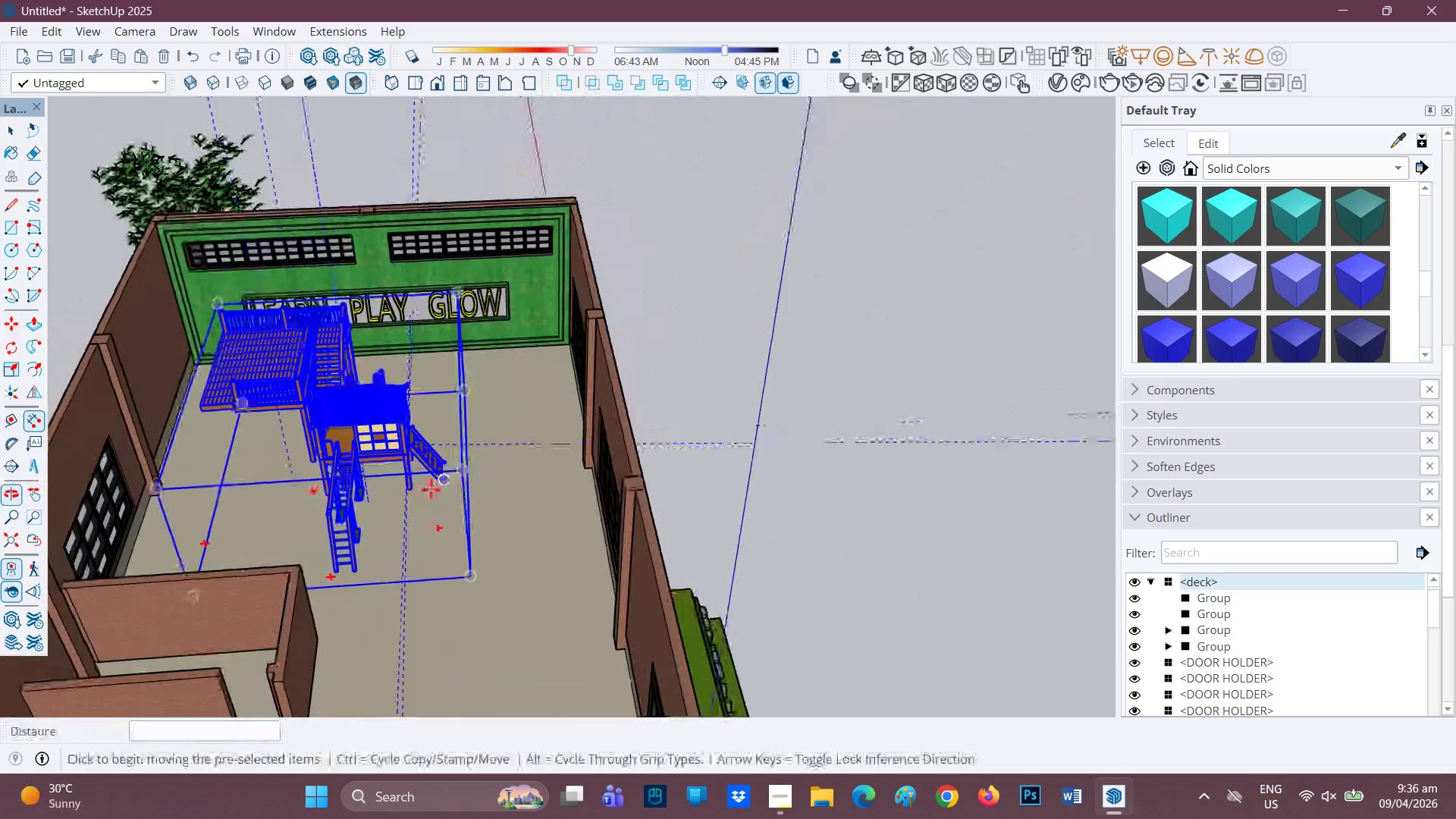 
scroll: coordinate [391, 482], scroll_direction: up, amount: 3.0
 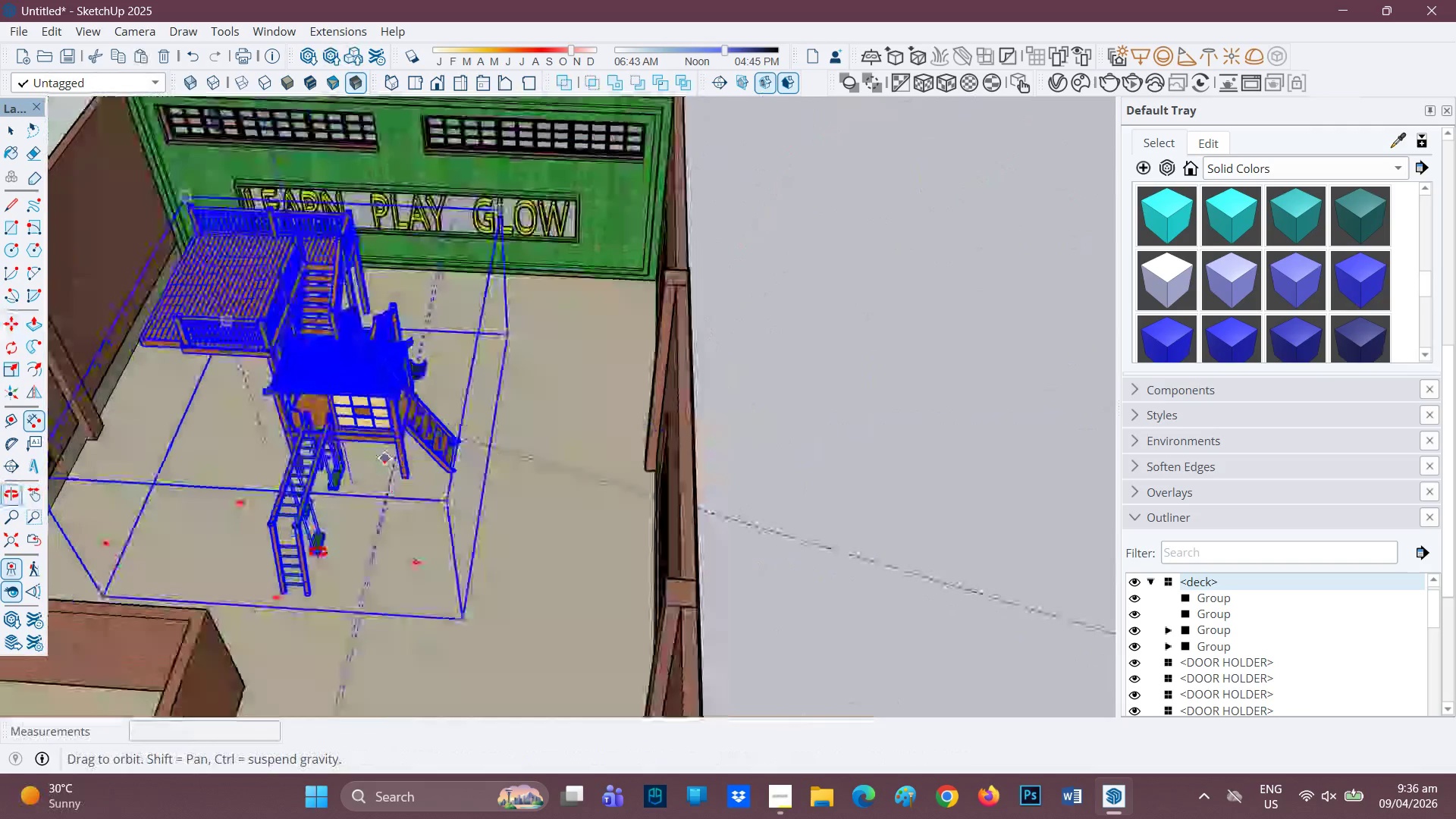 
mouse_move([315, 566])
 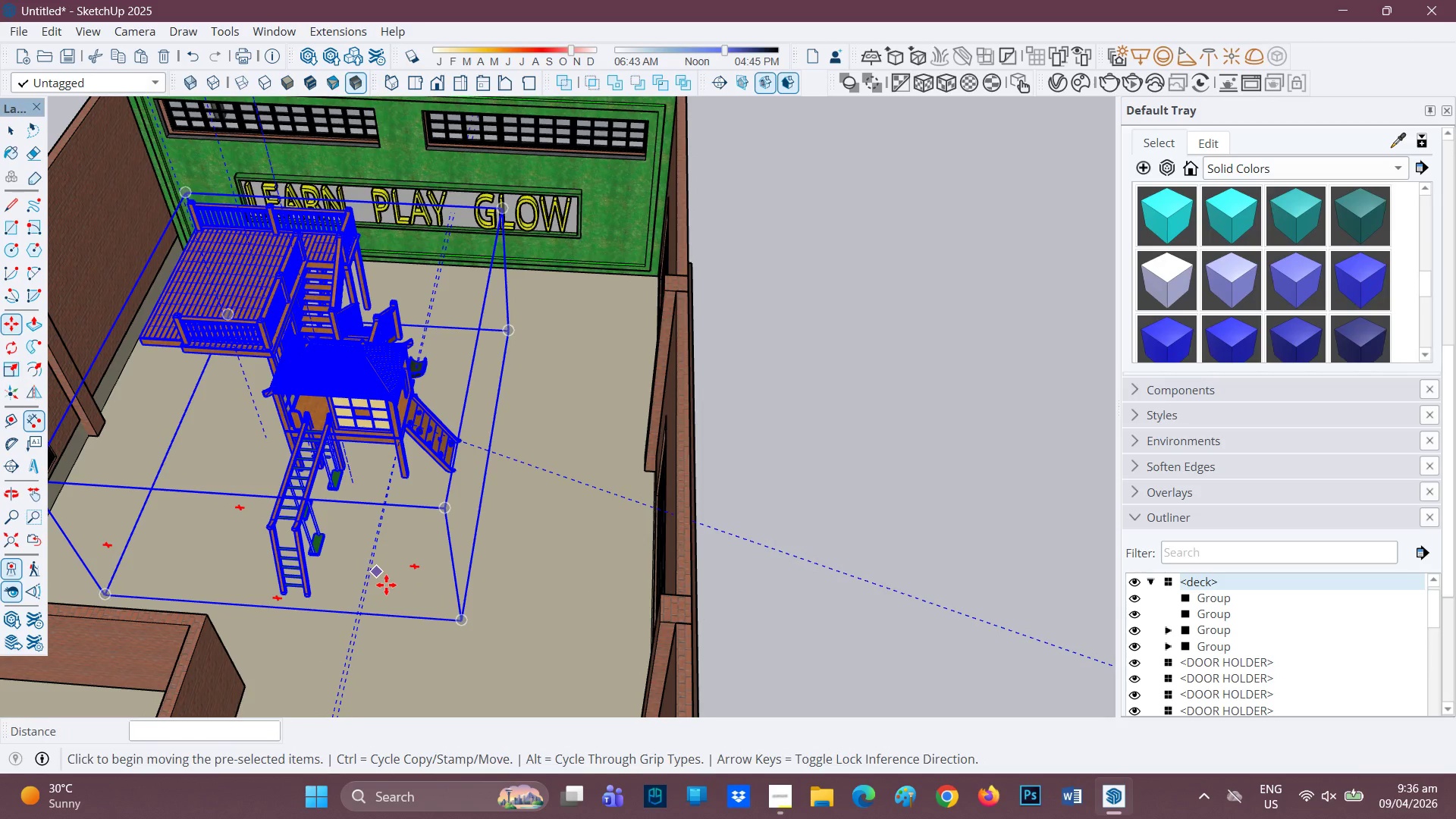 
key(M)
 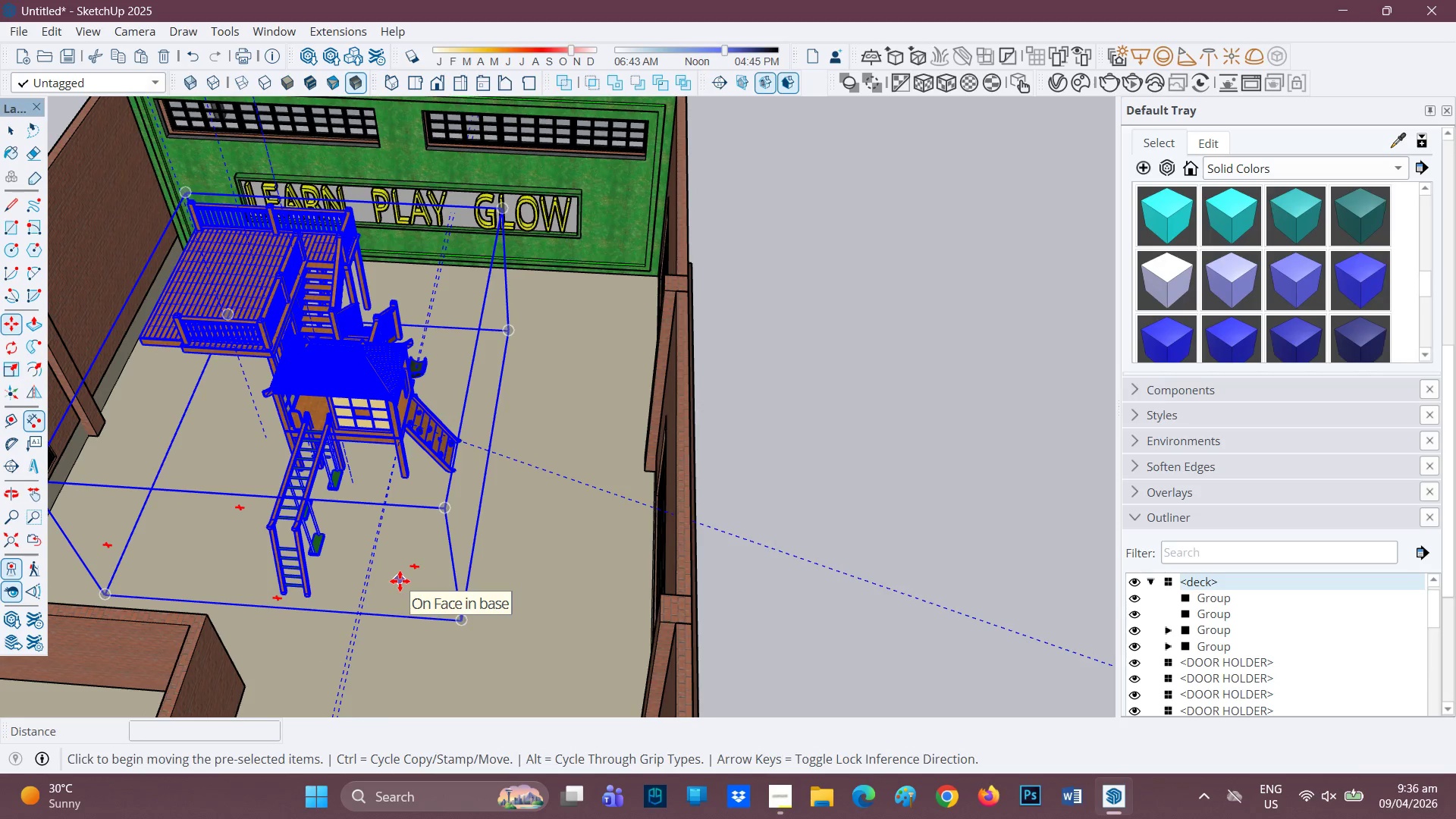 
left_click([400, 581])
 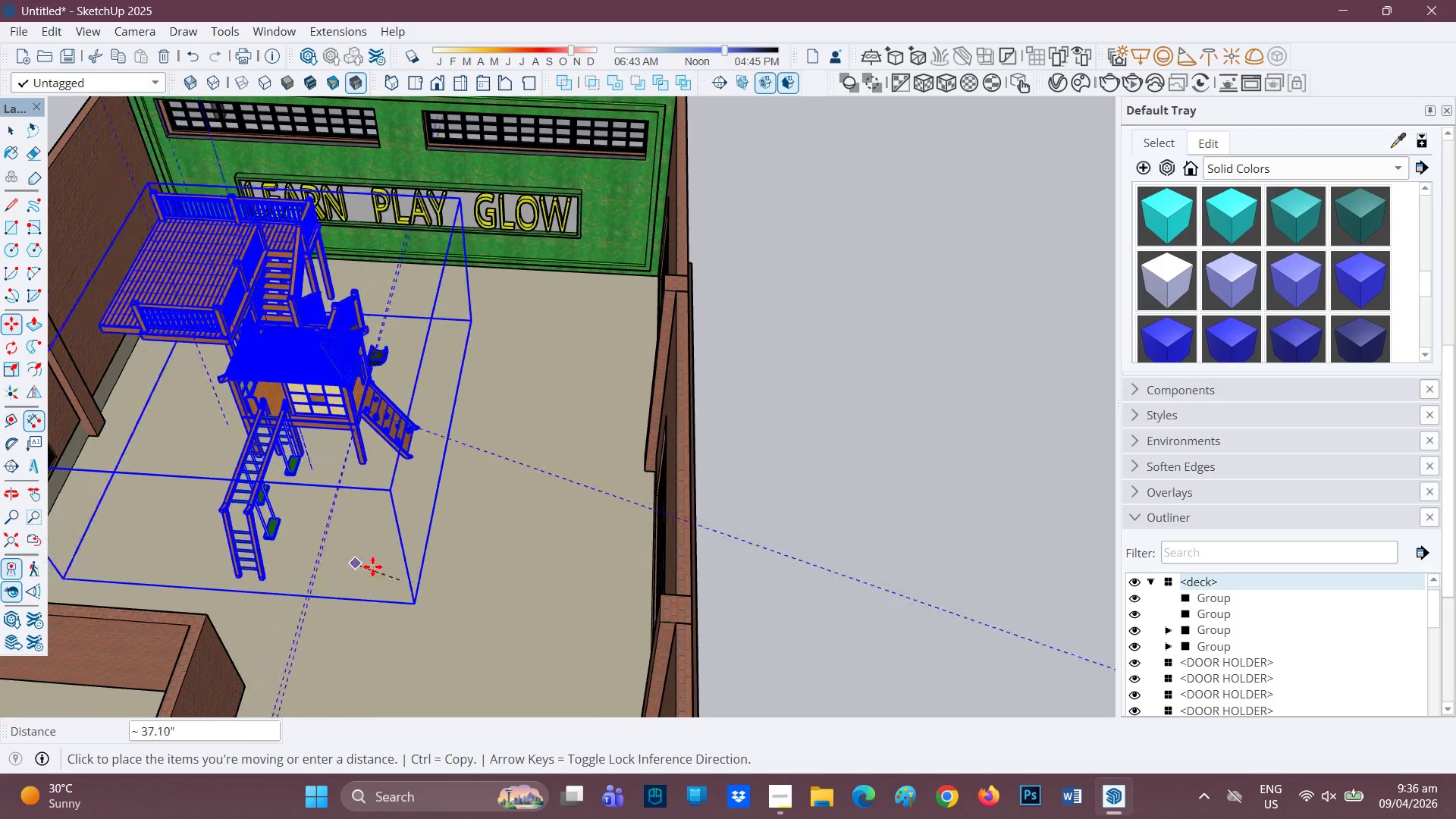 
left_click([371, 563])
 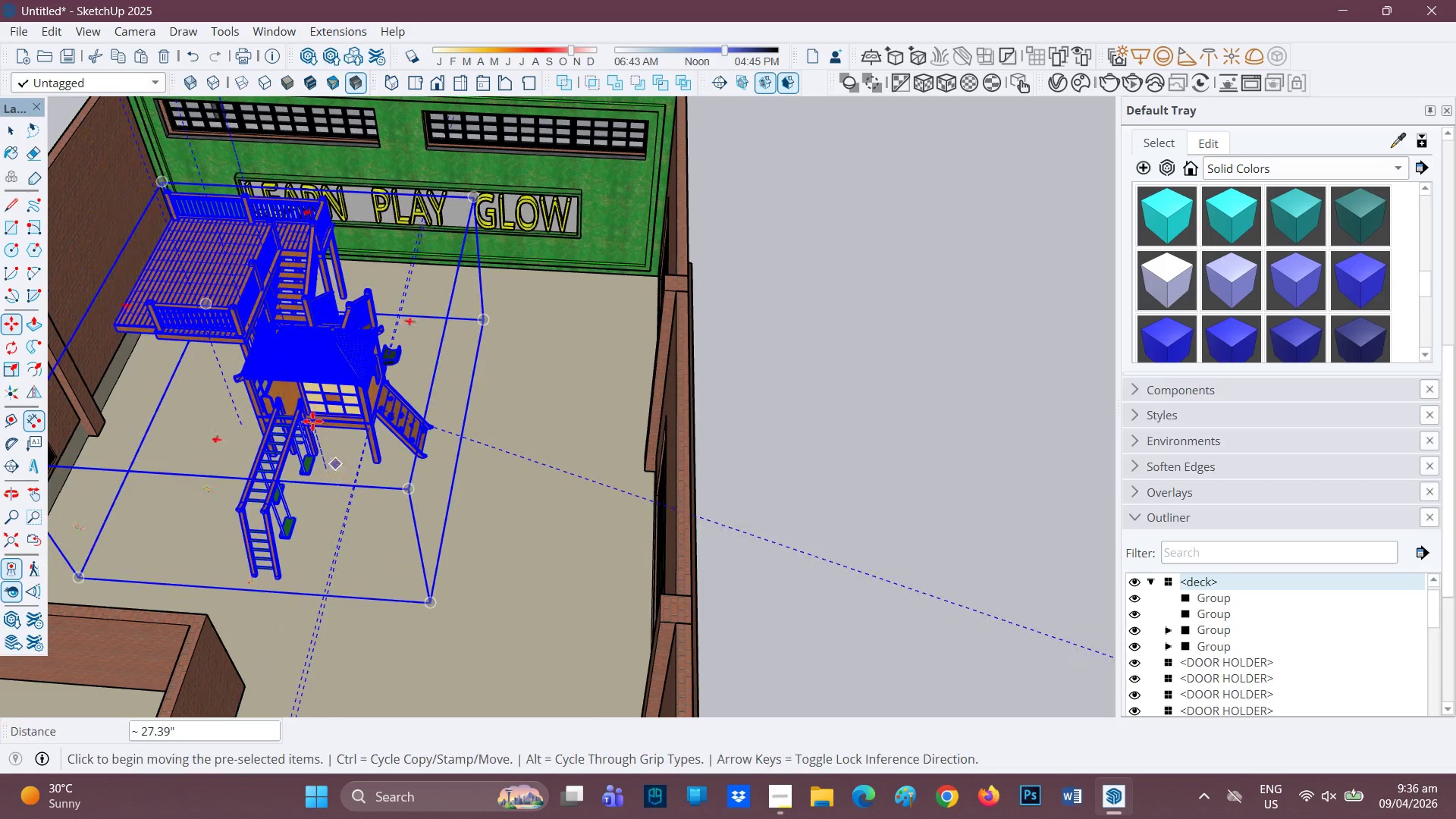 
key(Space)
 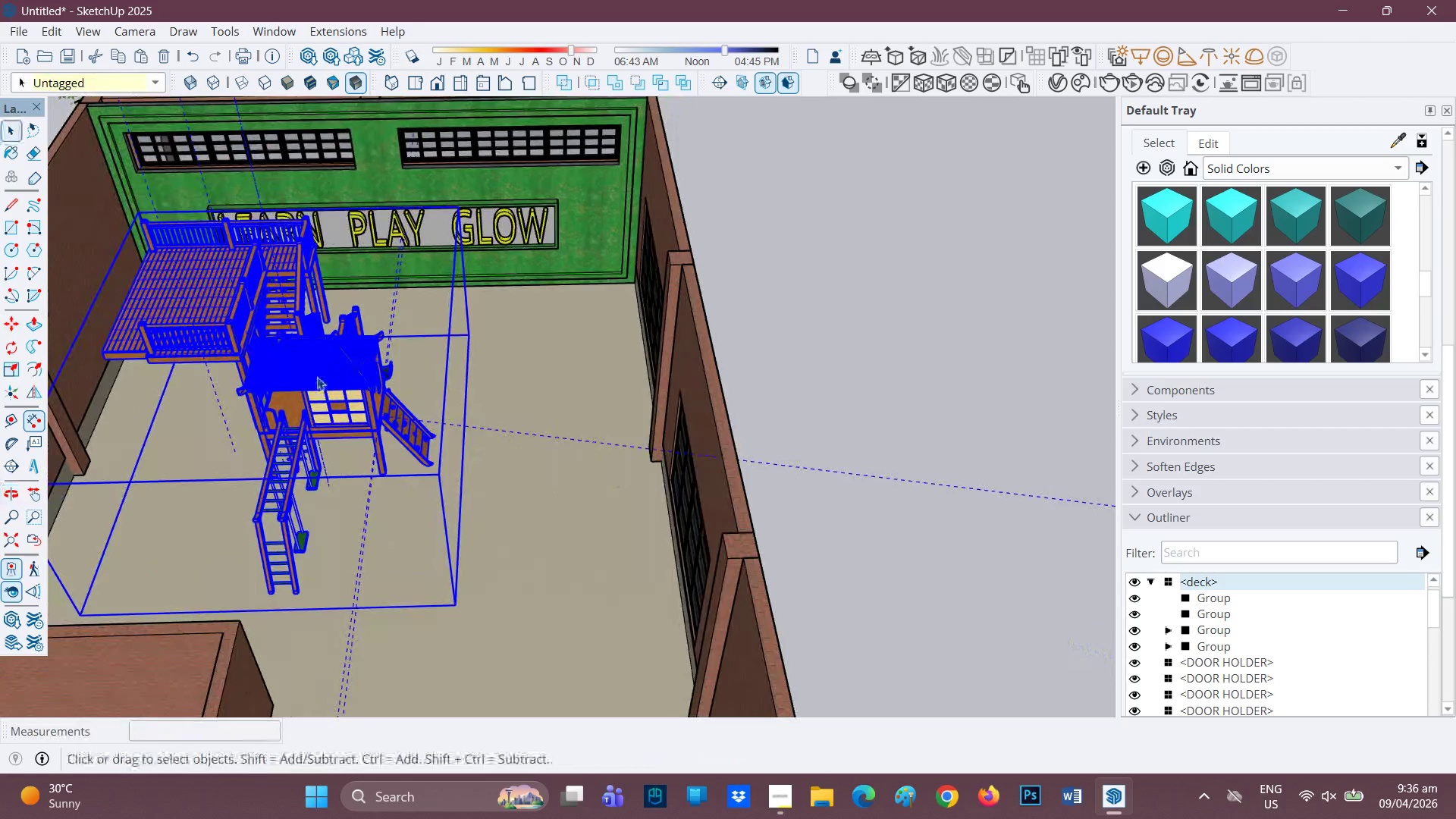 
key(H)
 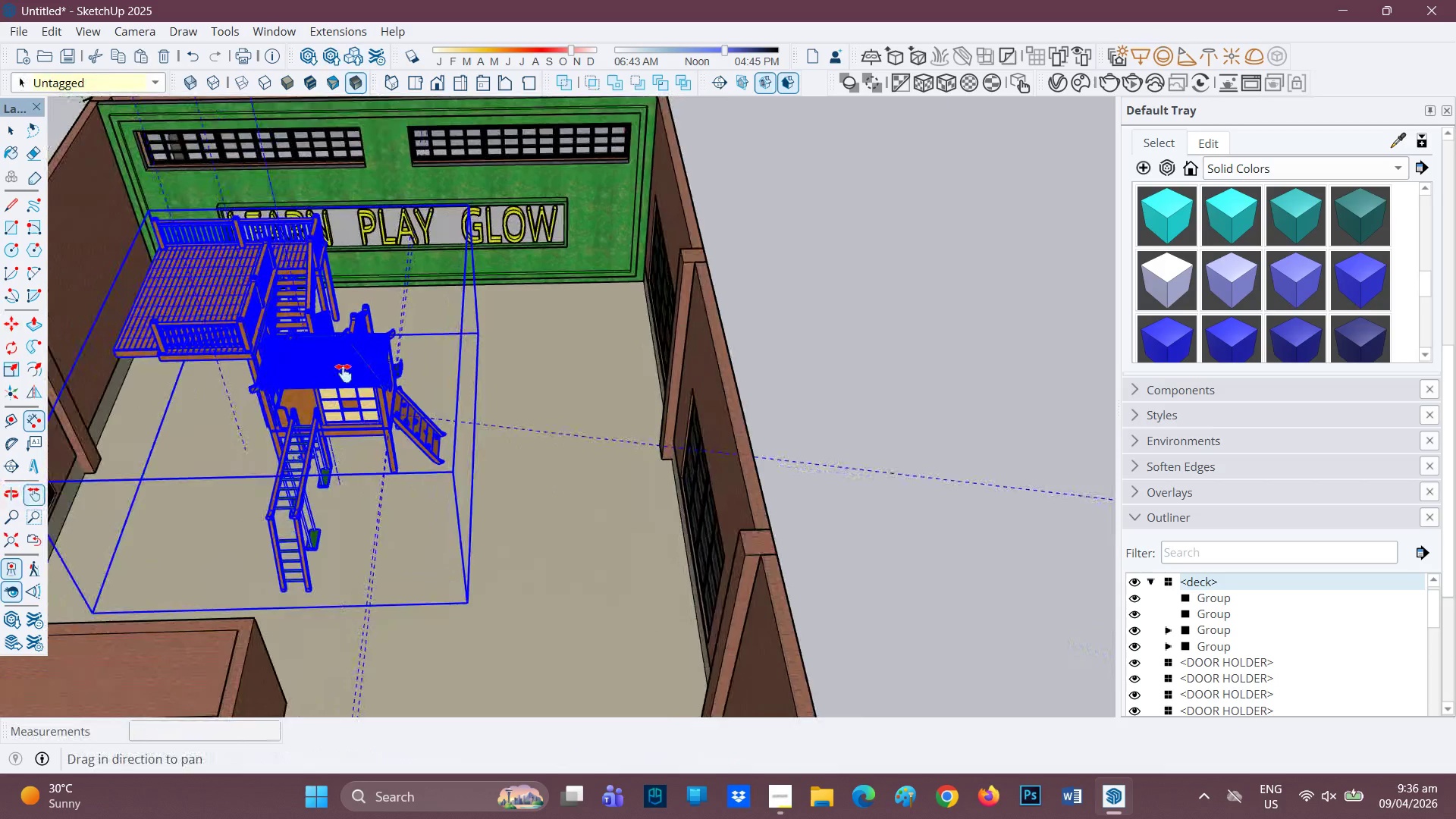 
left_click_drag(start_coordinate=[312, 377], to_coordinate=[520, 347])
 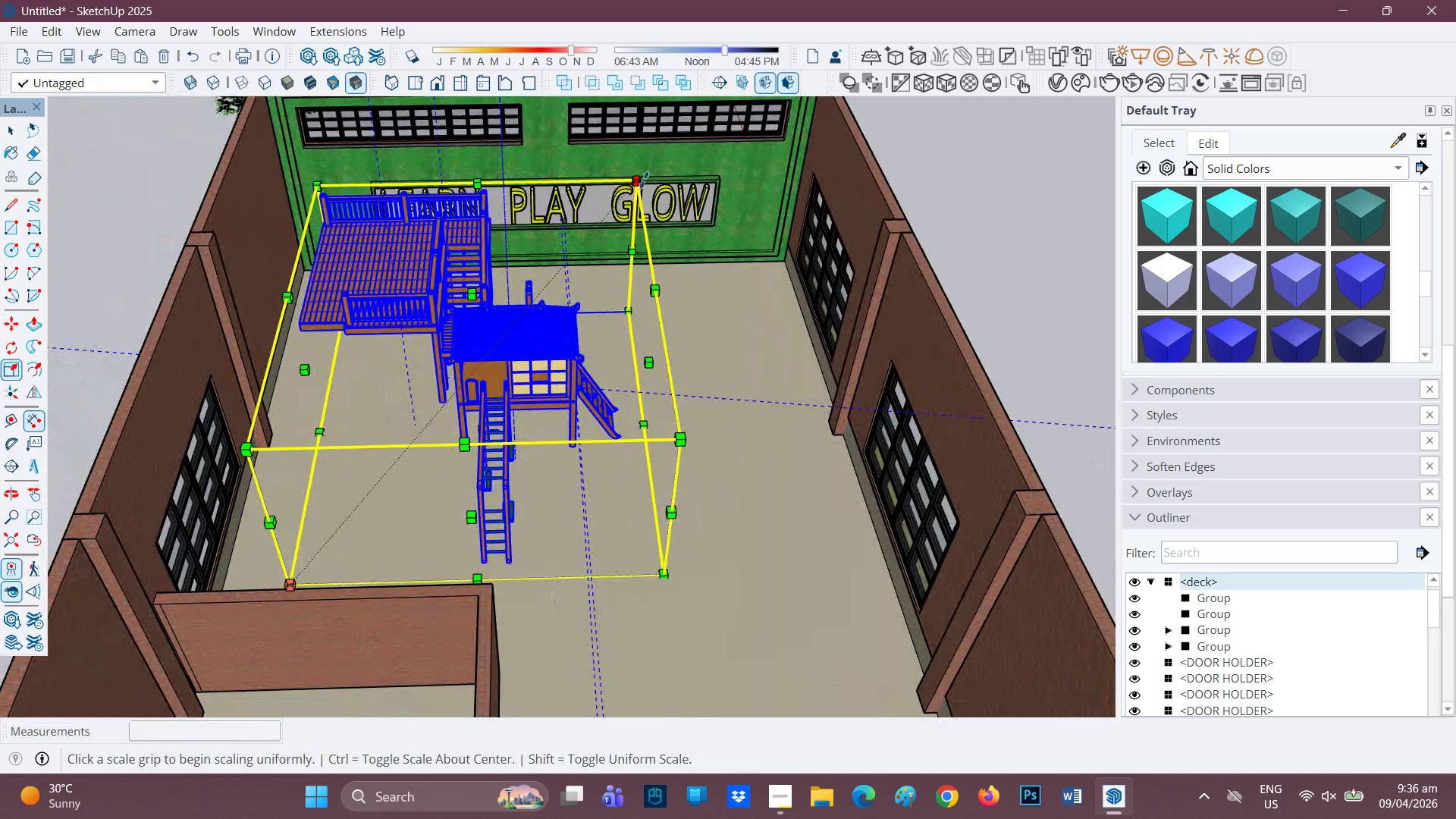 
left_click([637, 184])
 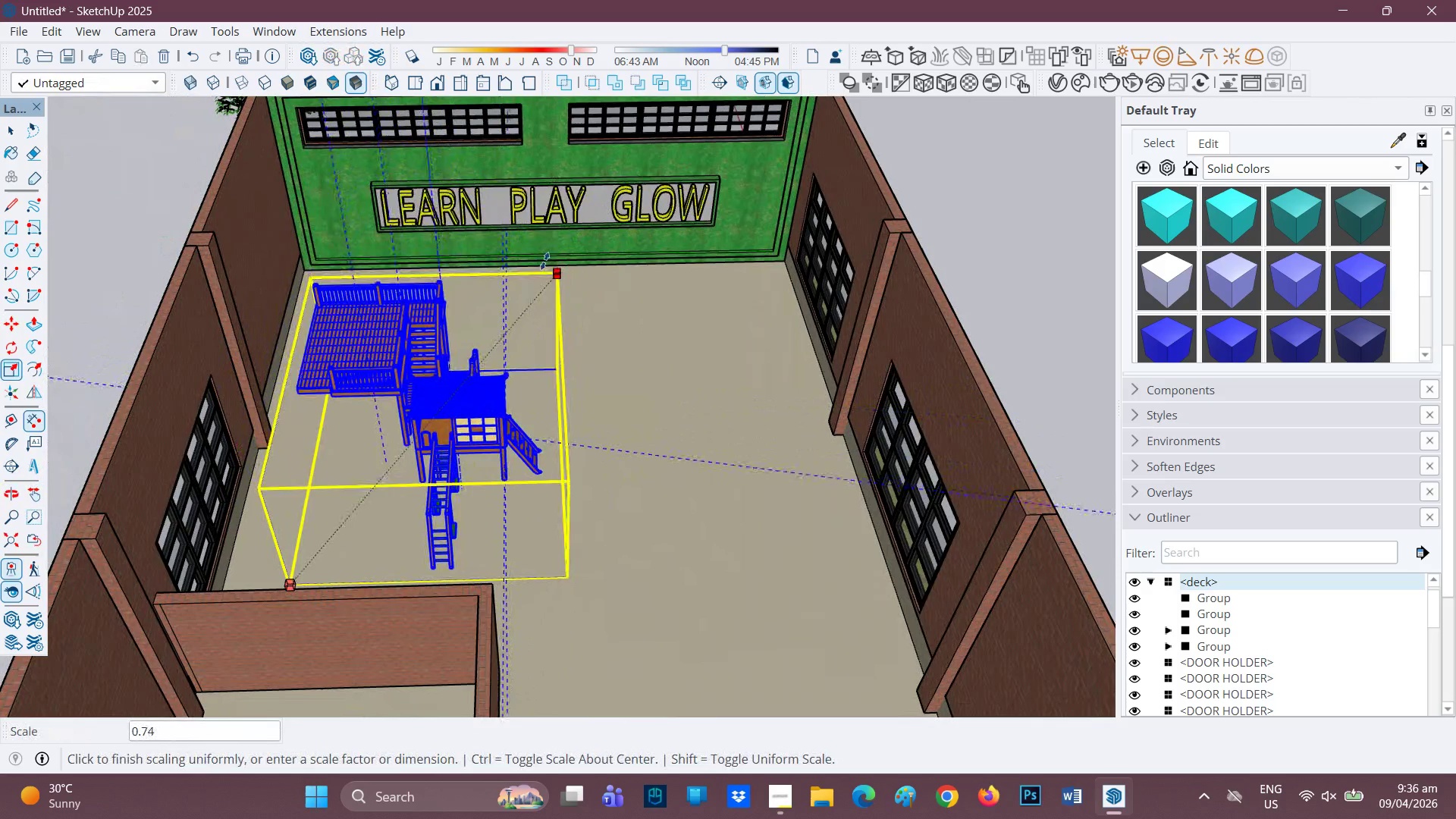 
left_click([548, 265])
 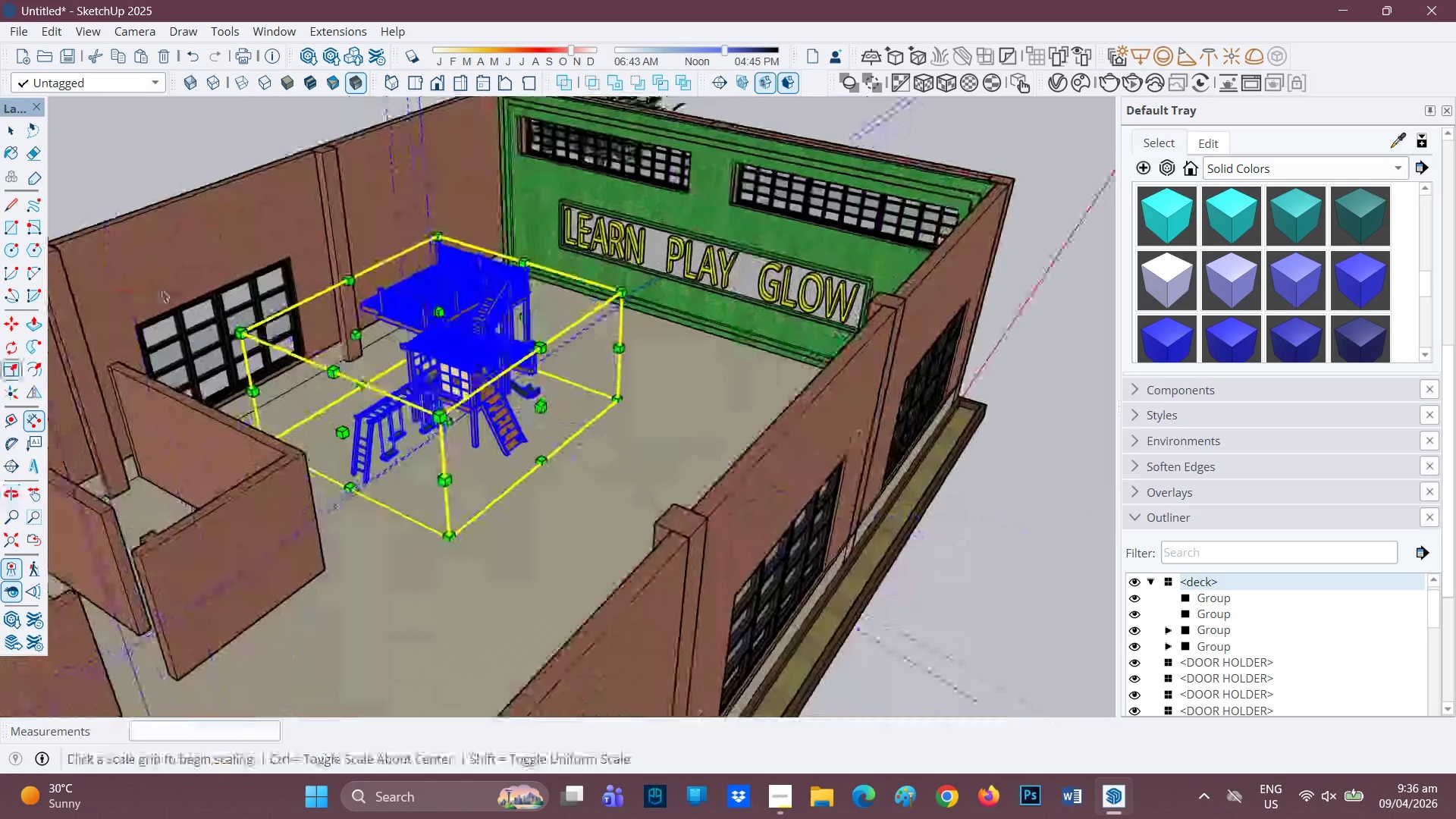 
scroll: coordinate [519, 345], scroll_direction: up, amount: 3.0
 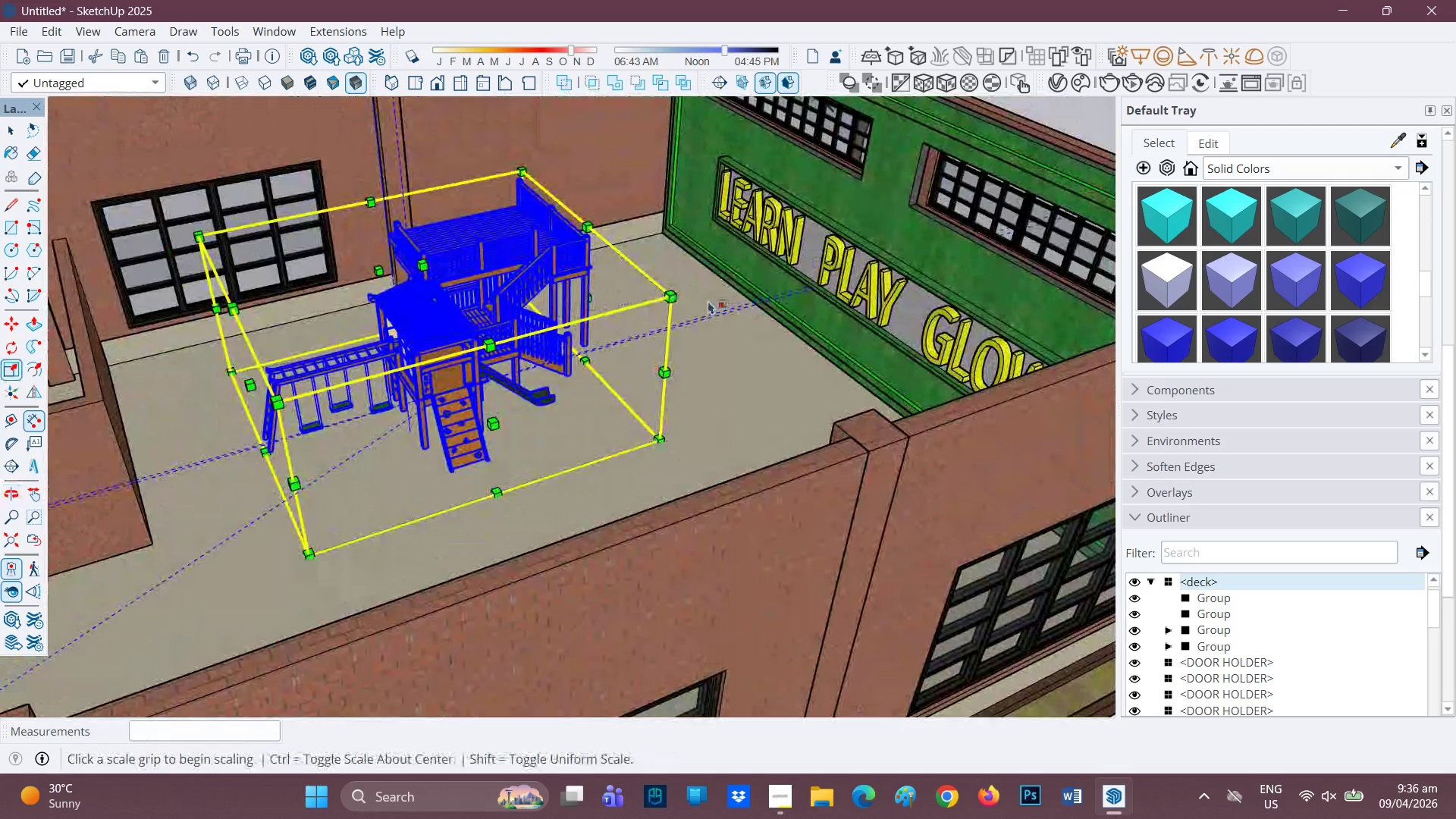 
left_click([670, 297])
 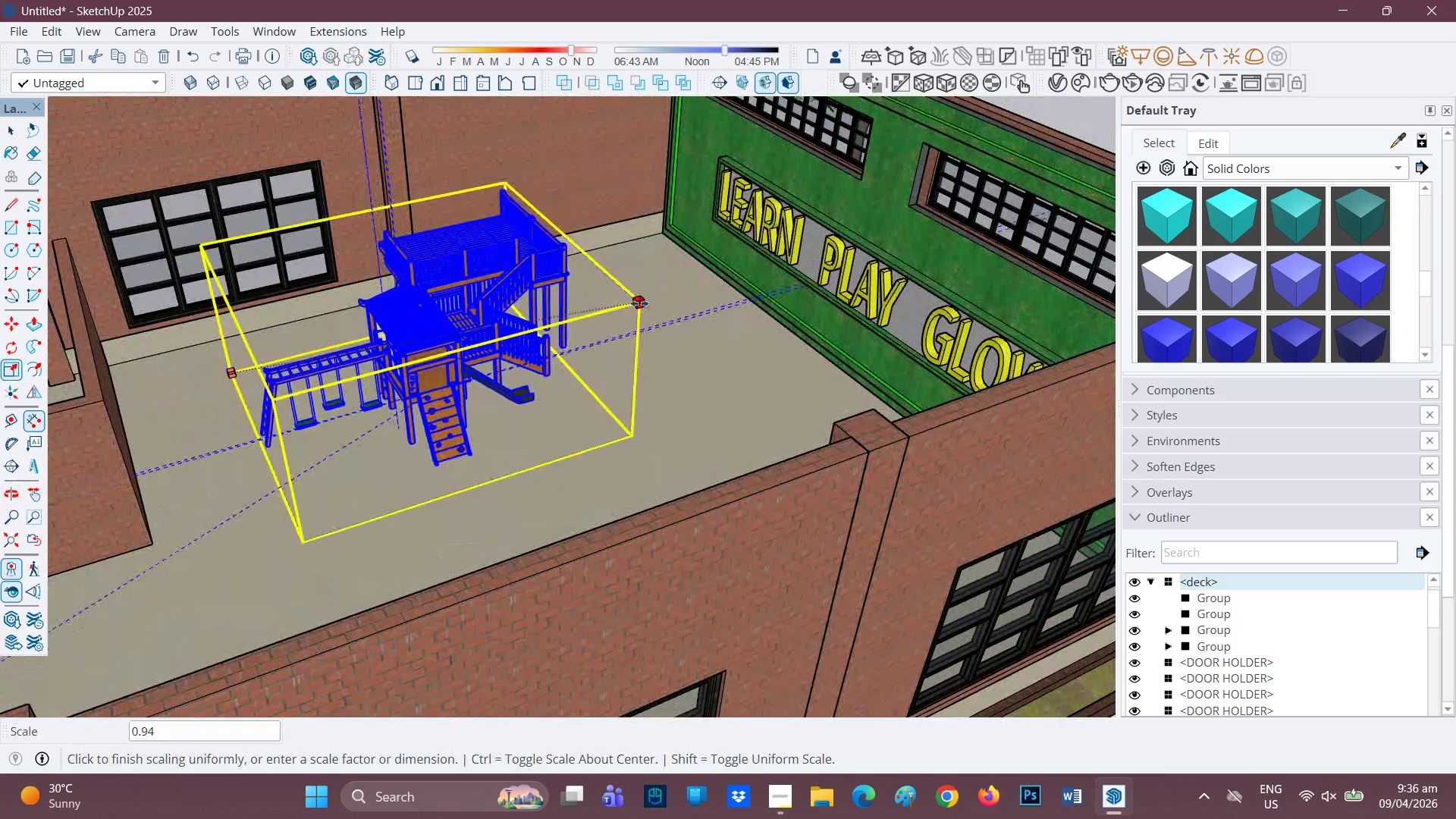 
left_click([639, 303])
 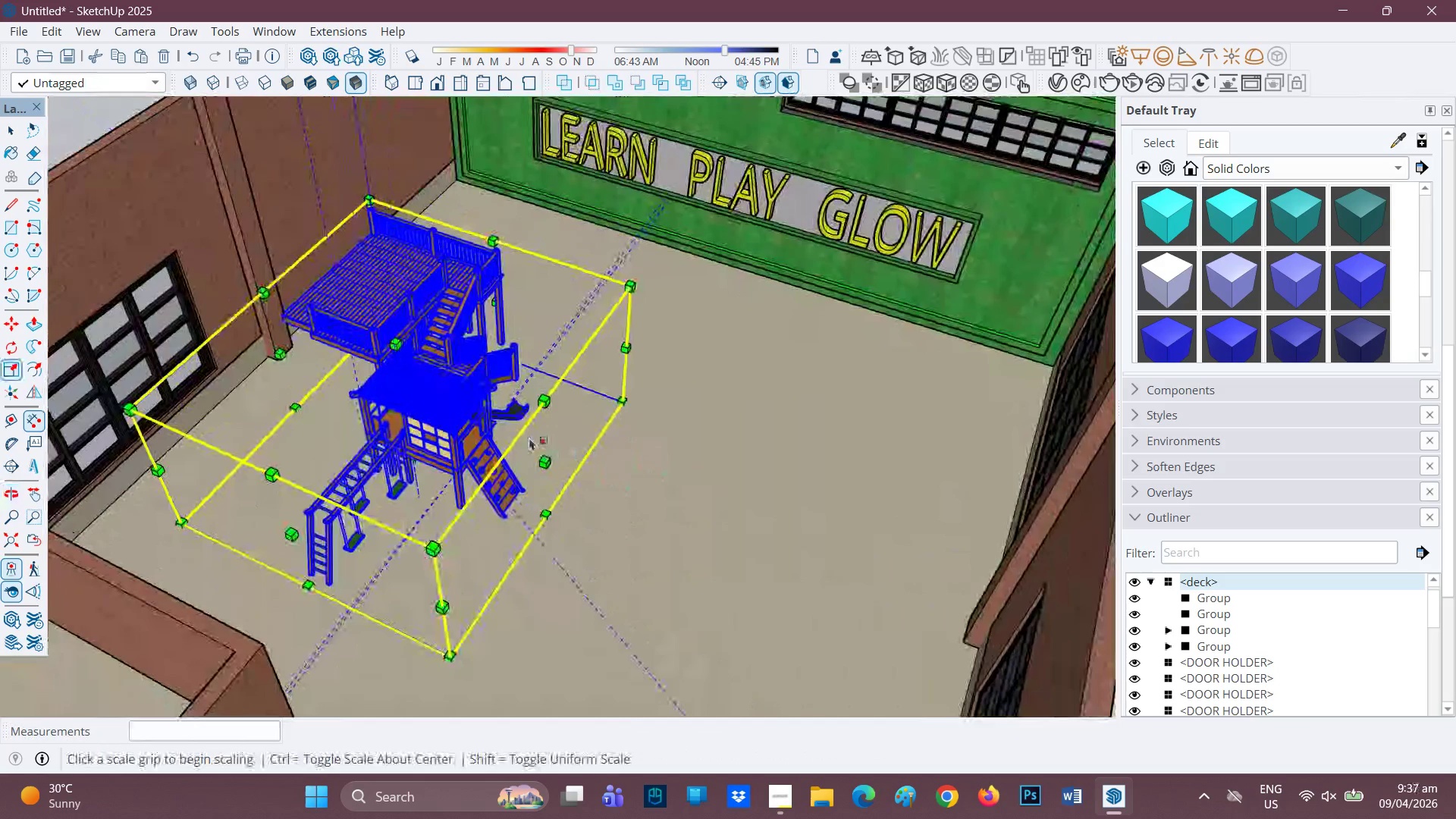 
key(M)
 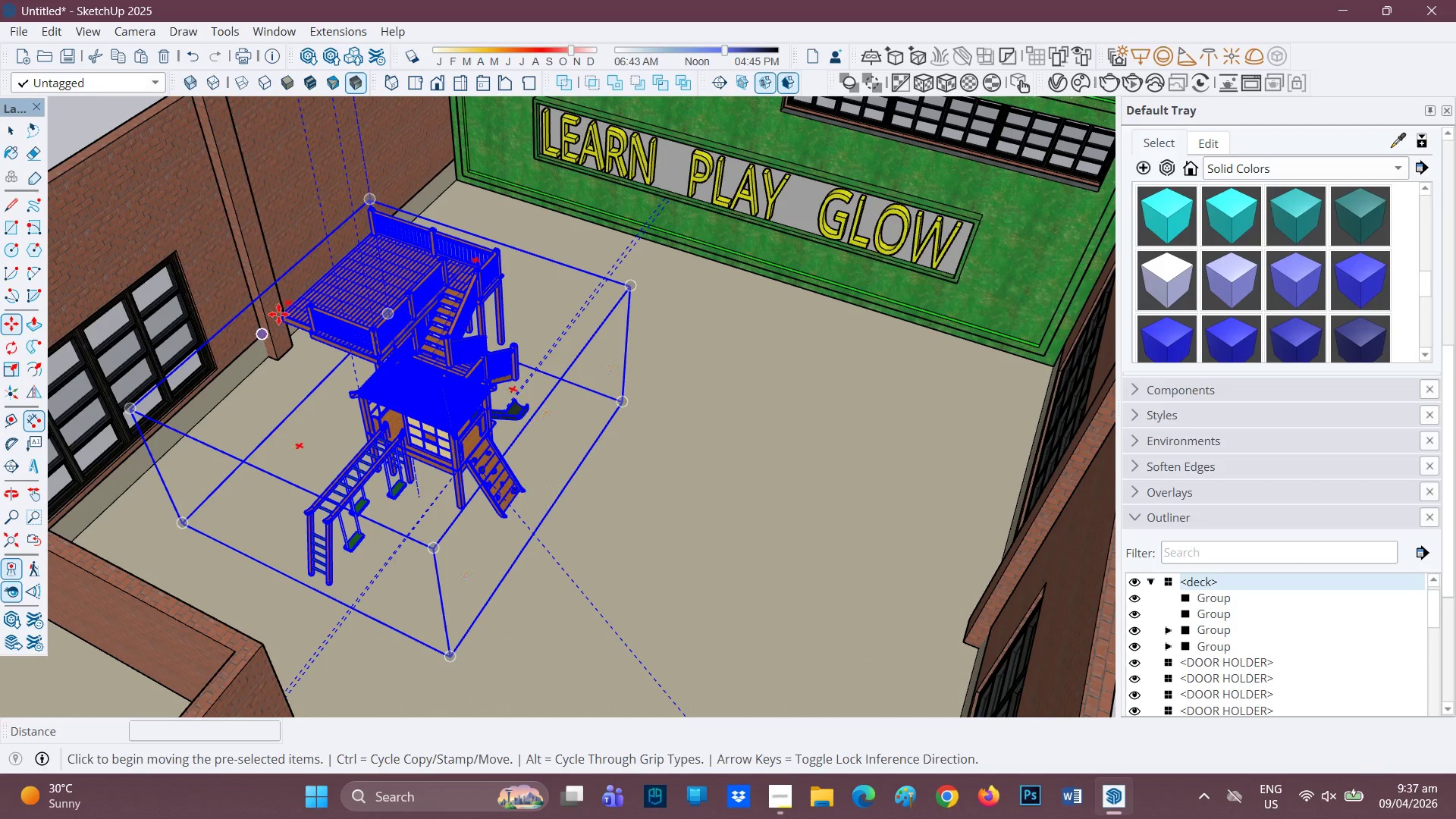 
left_click_drag(start_coordinate=[278, 315], to_coordinate=[281, 307])
 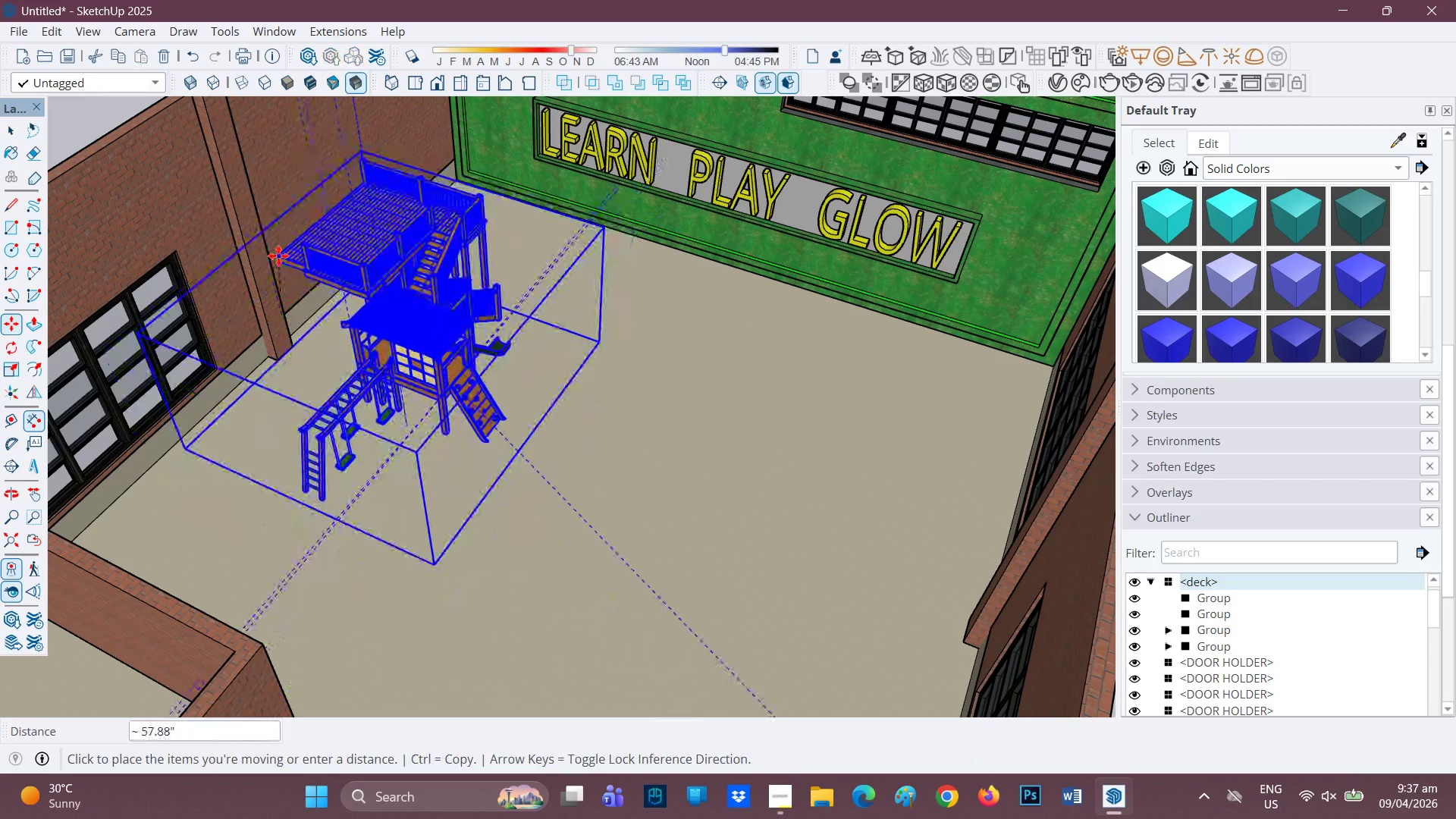 
left_click([278, 256])
 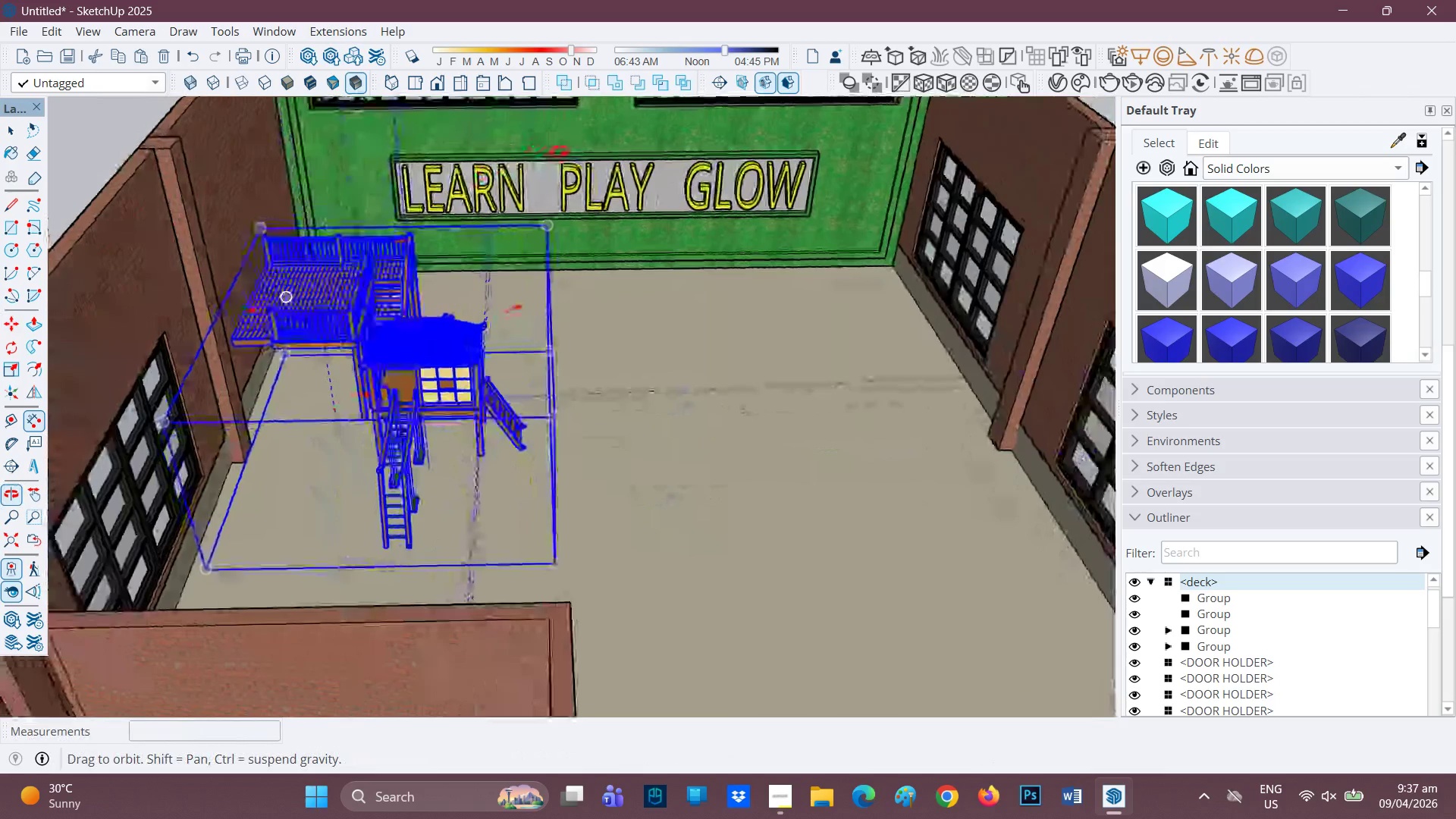 
scroll: coordinate [193, 457], scroll_direction: up, amount: 11.0
 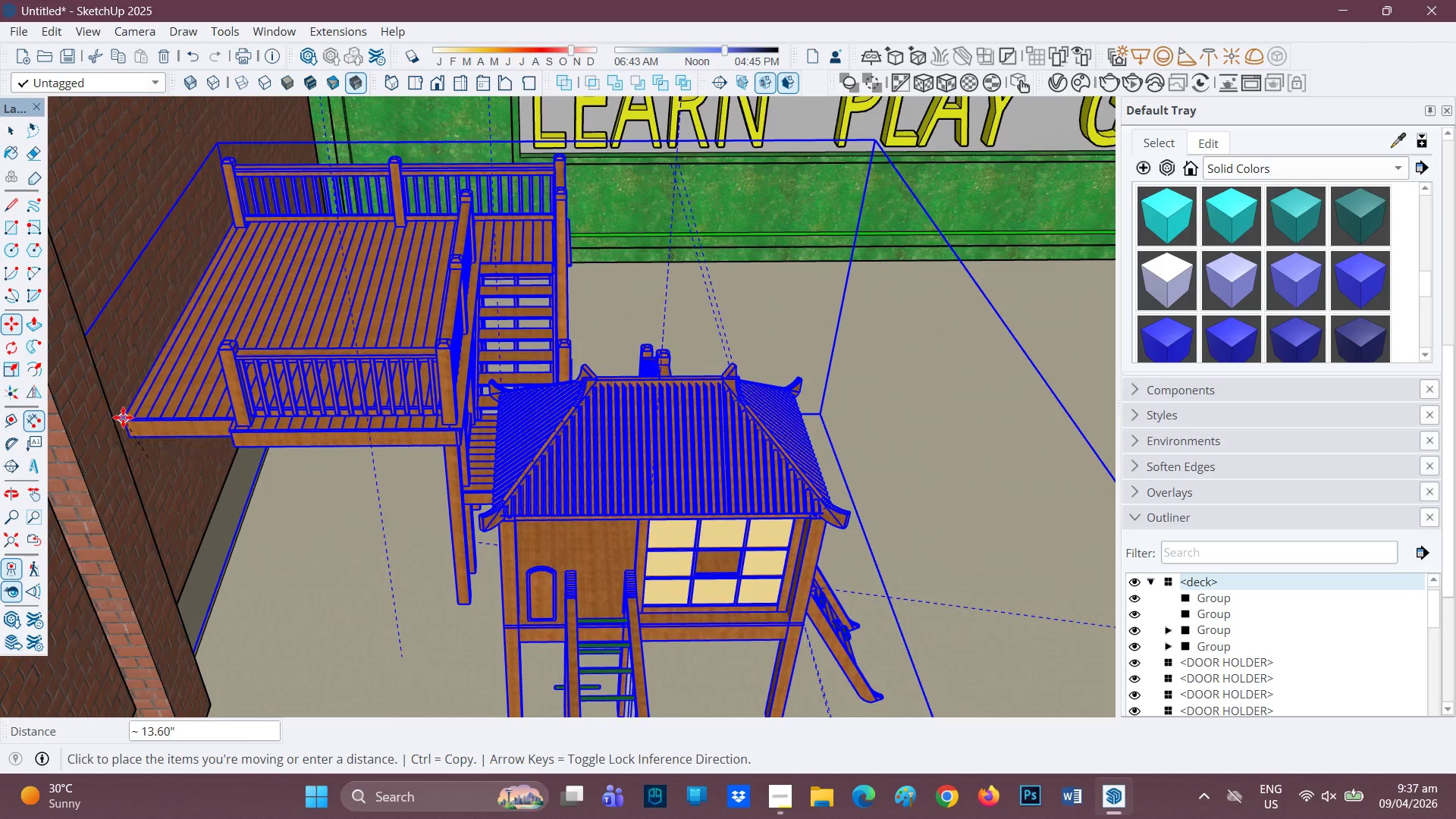 
wait(5.19)
 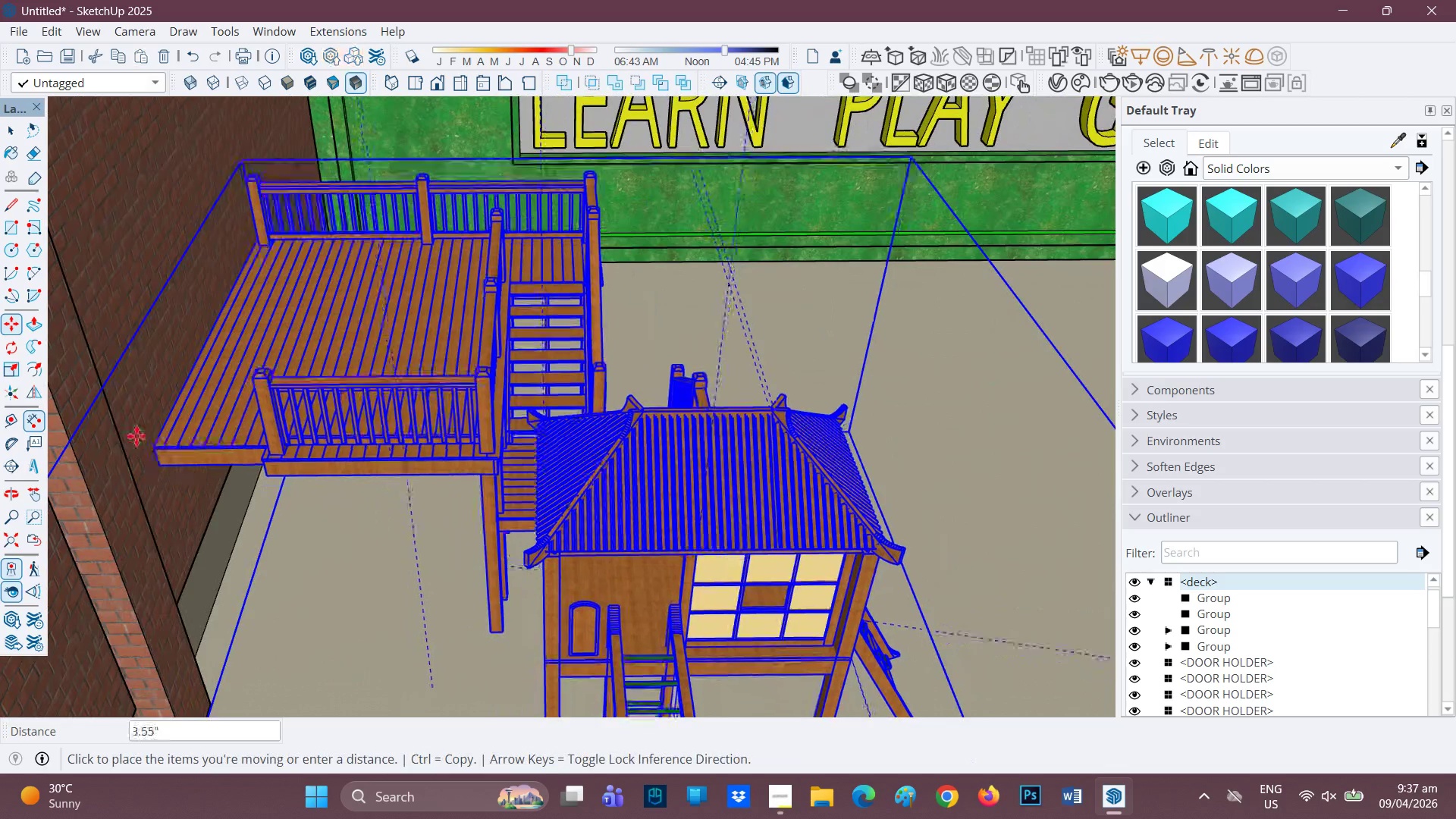 
scroll: coordinate [165, 429], scroll_direction: up, amount: 1.0
 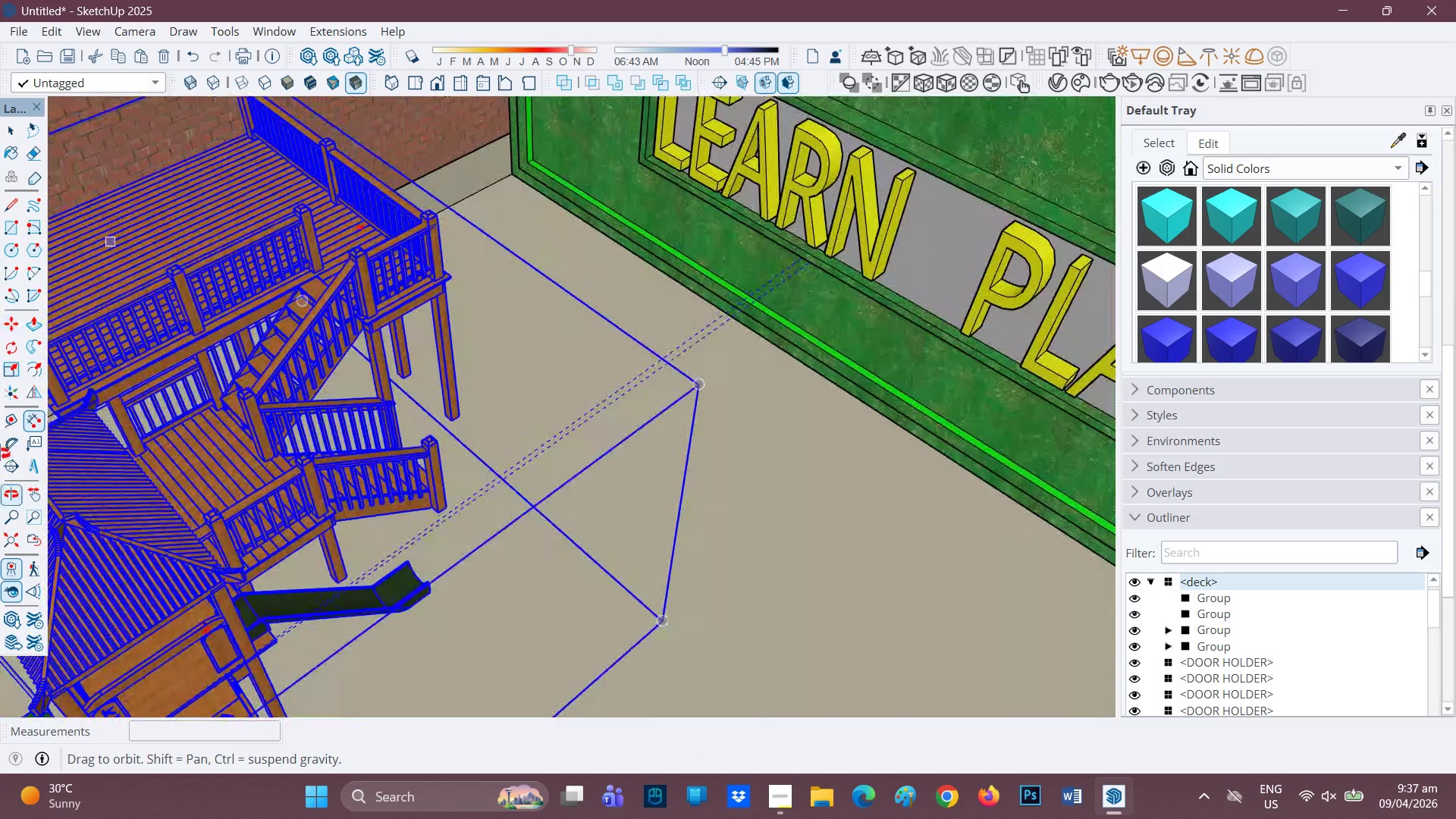 
scroll: coordinate [147, 367], scroll_direction: down, amount: 3.0
 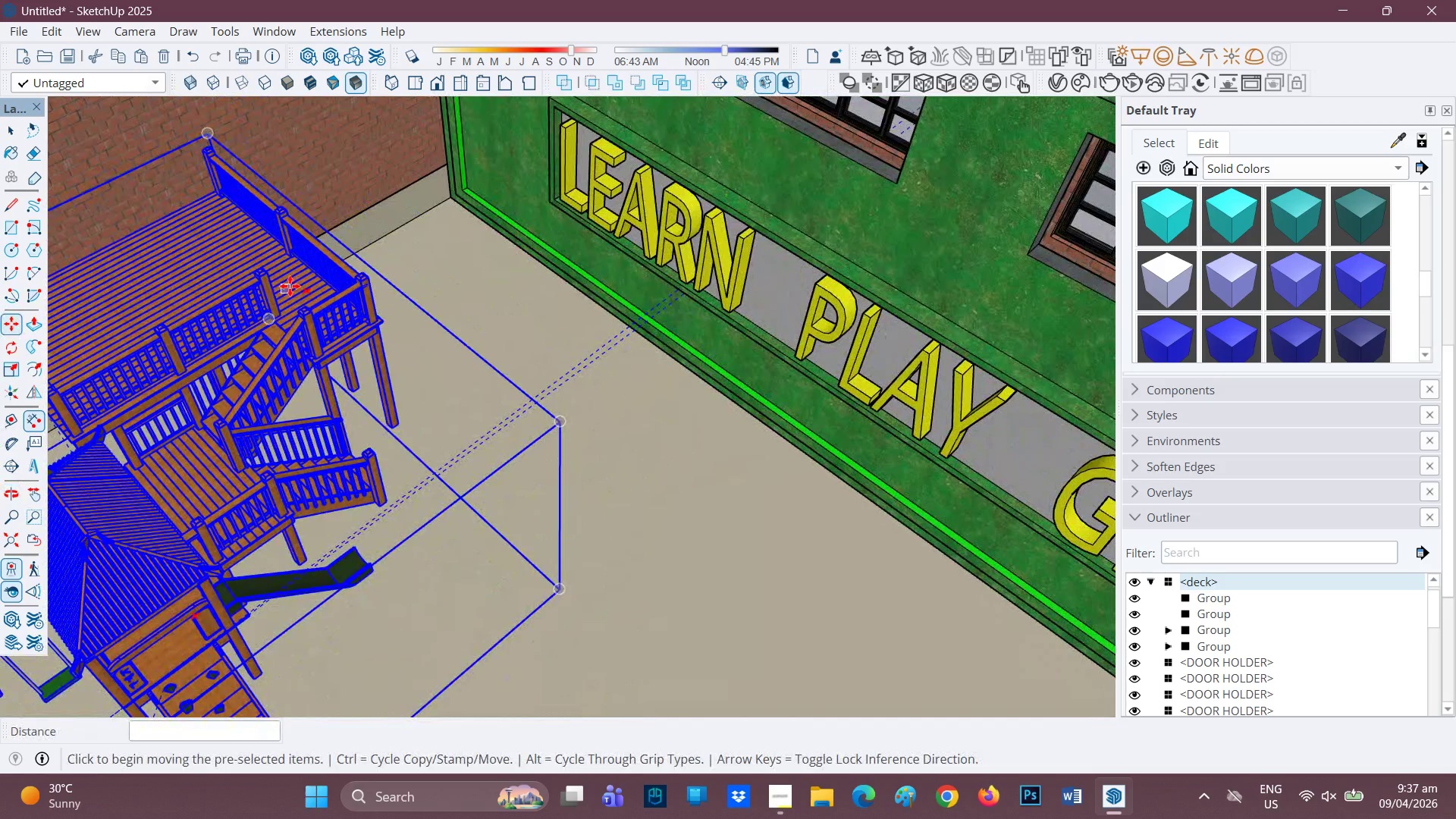 
key(H)
 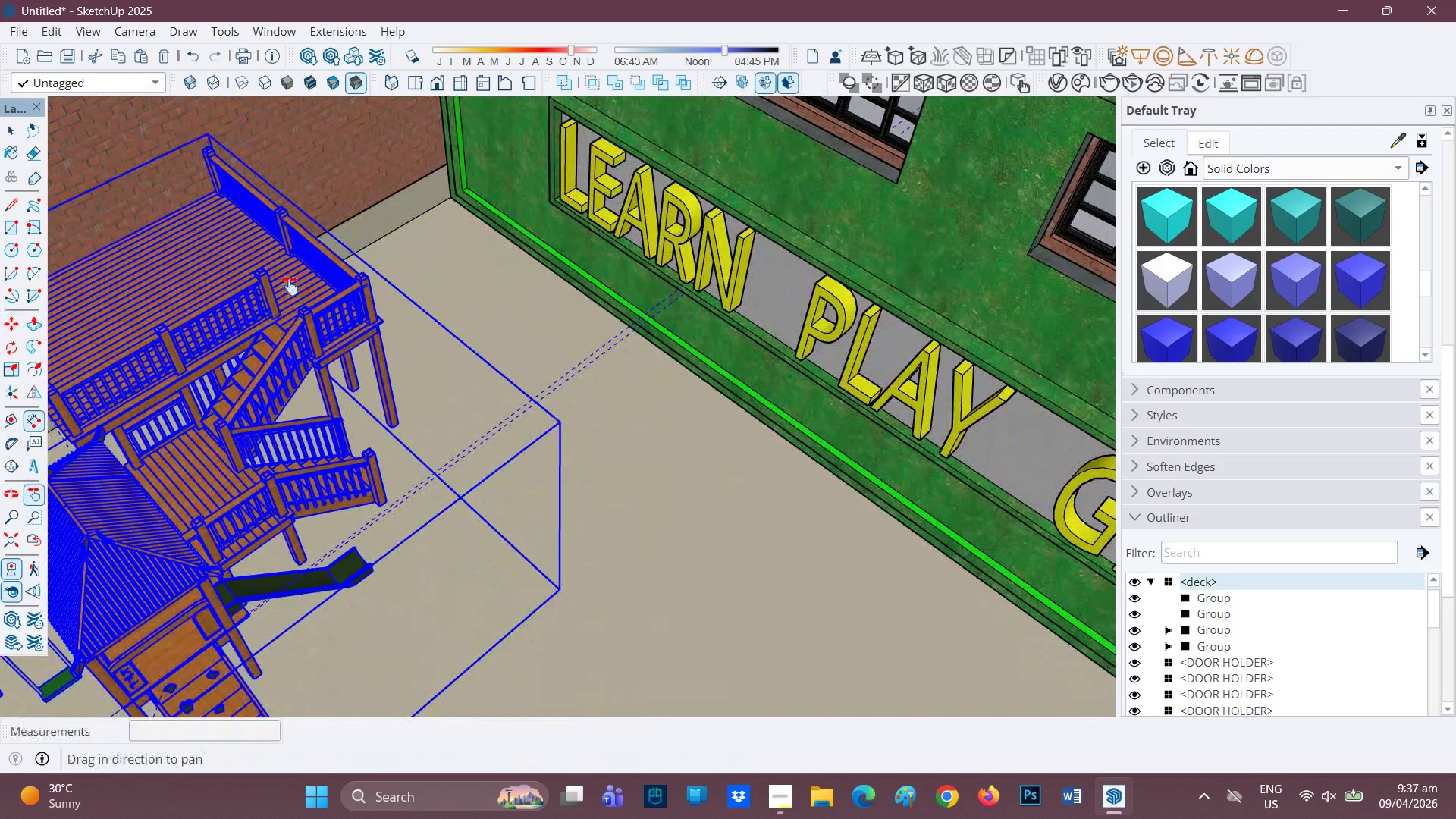 
left_click_drag(start_coordinate=[290, 286], to_coordinate=[494, 467])
 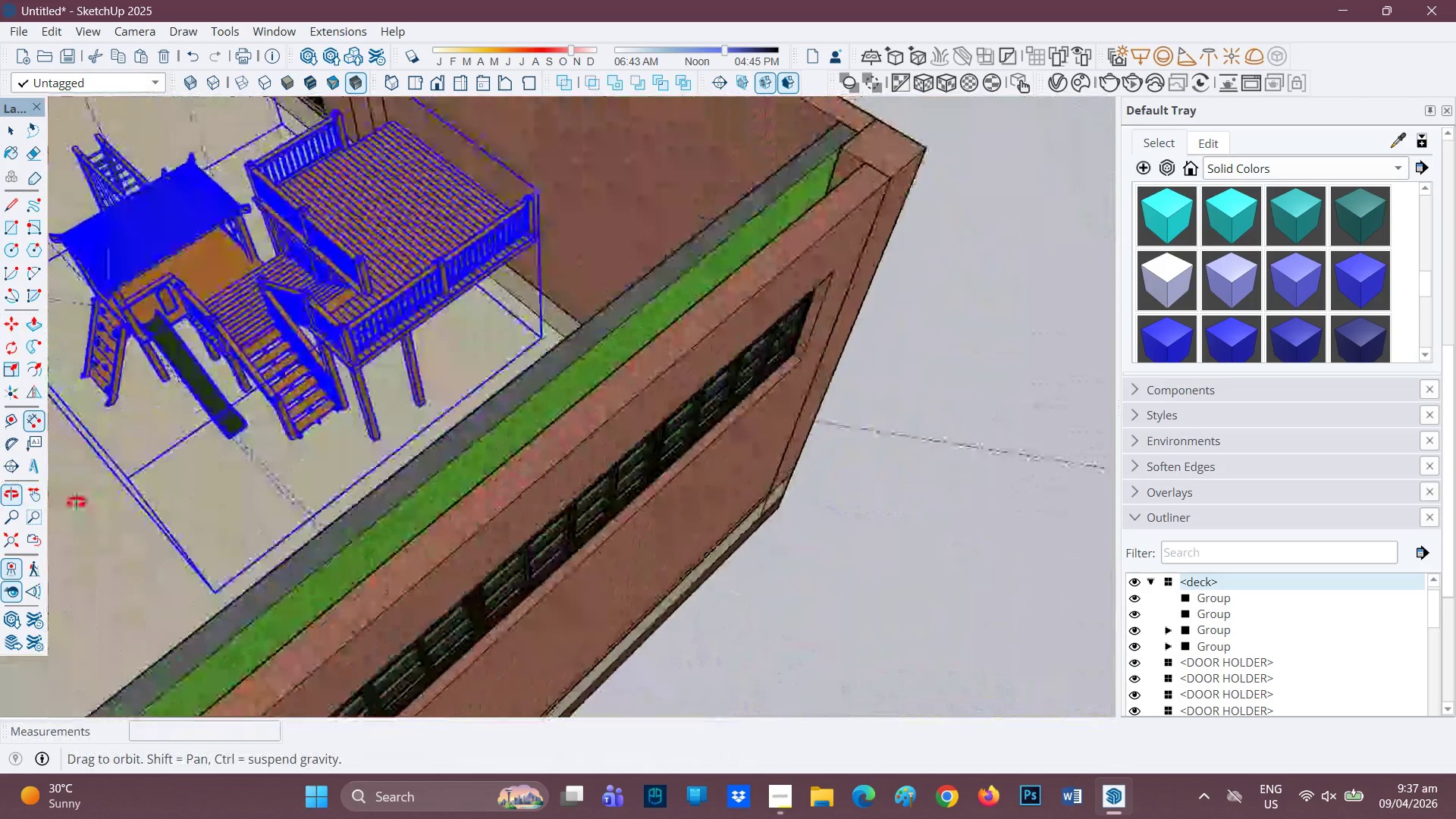 
scroll: coordinate [554, 253], scroll_direction: up, amount: 15.0
 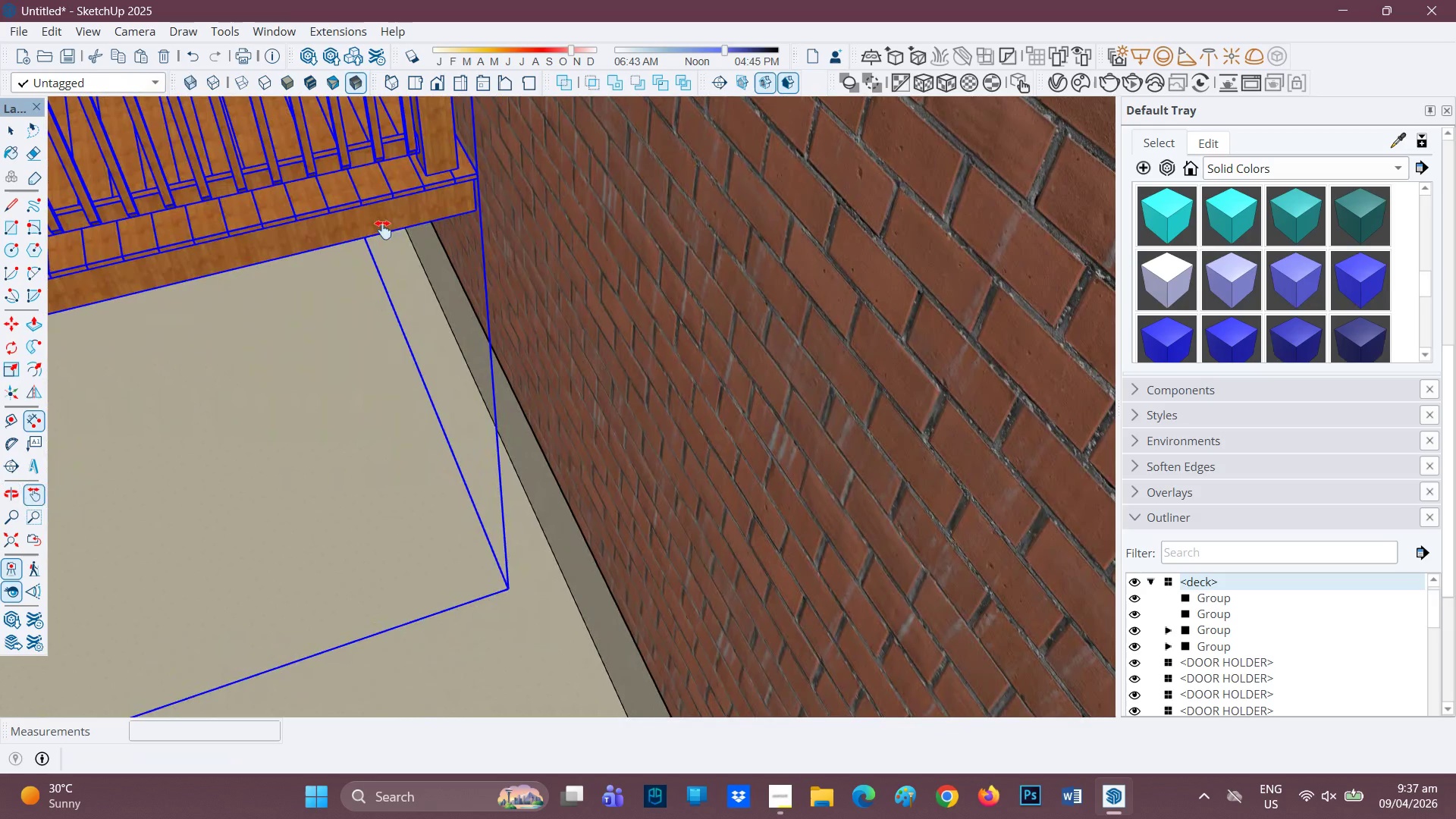 
key(M)
 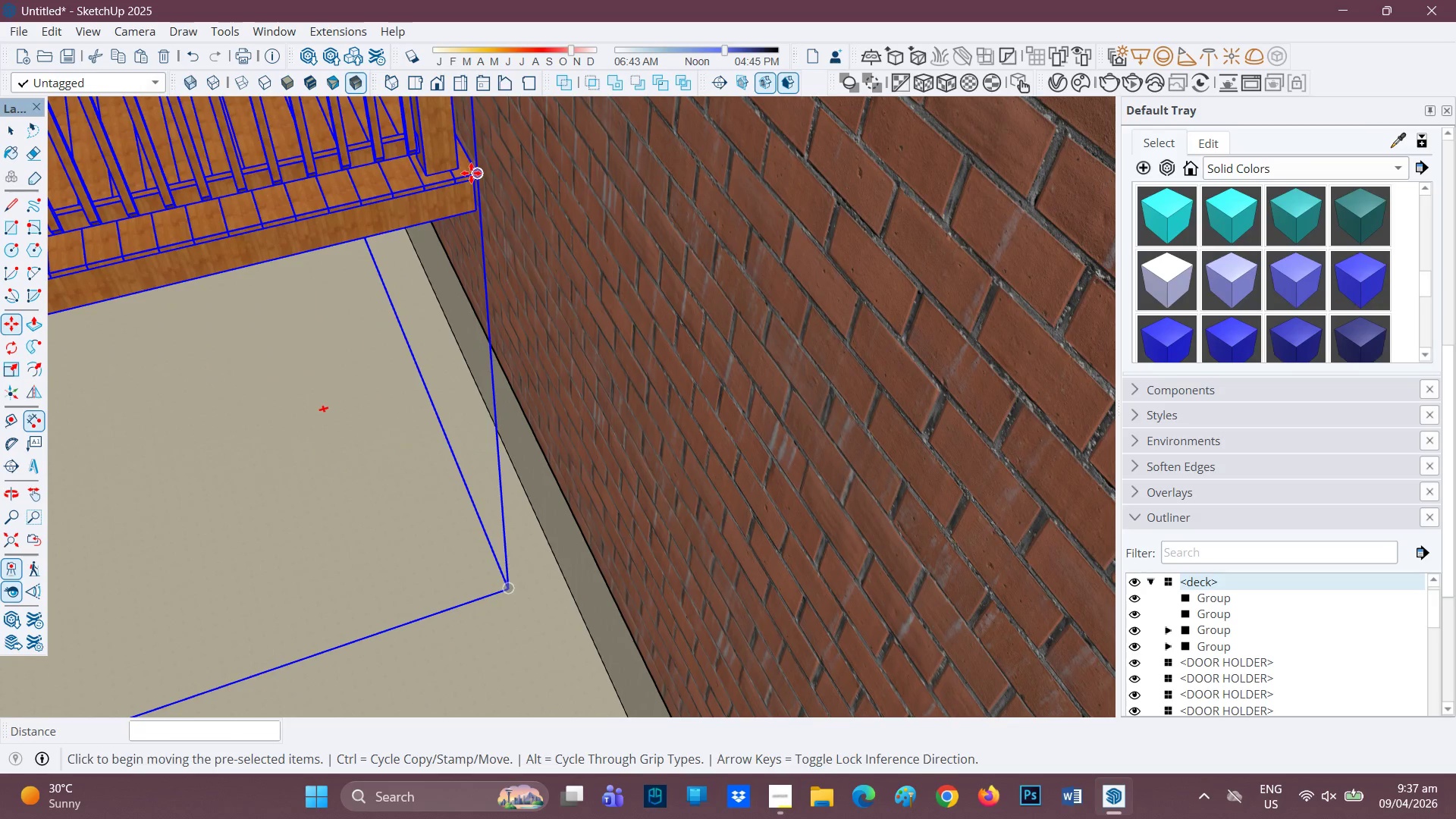 
left_click([471, 173])
 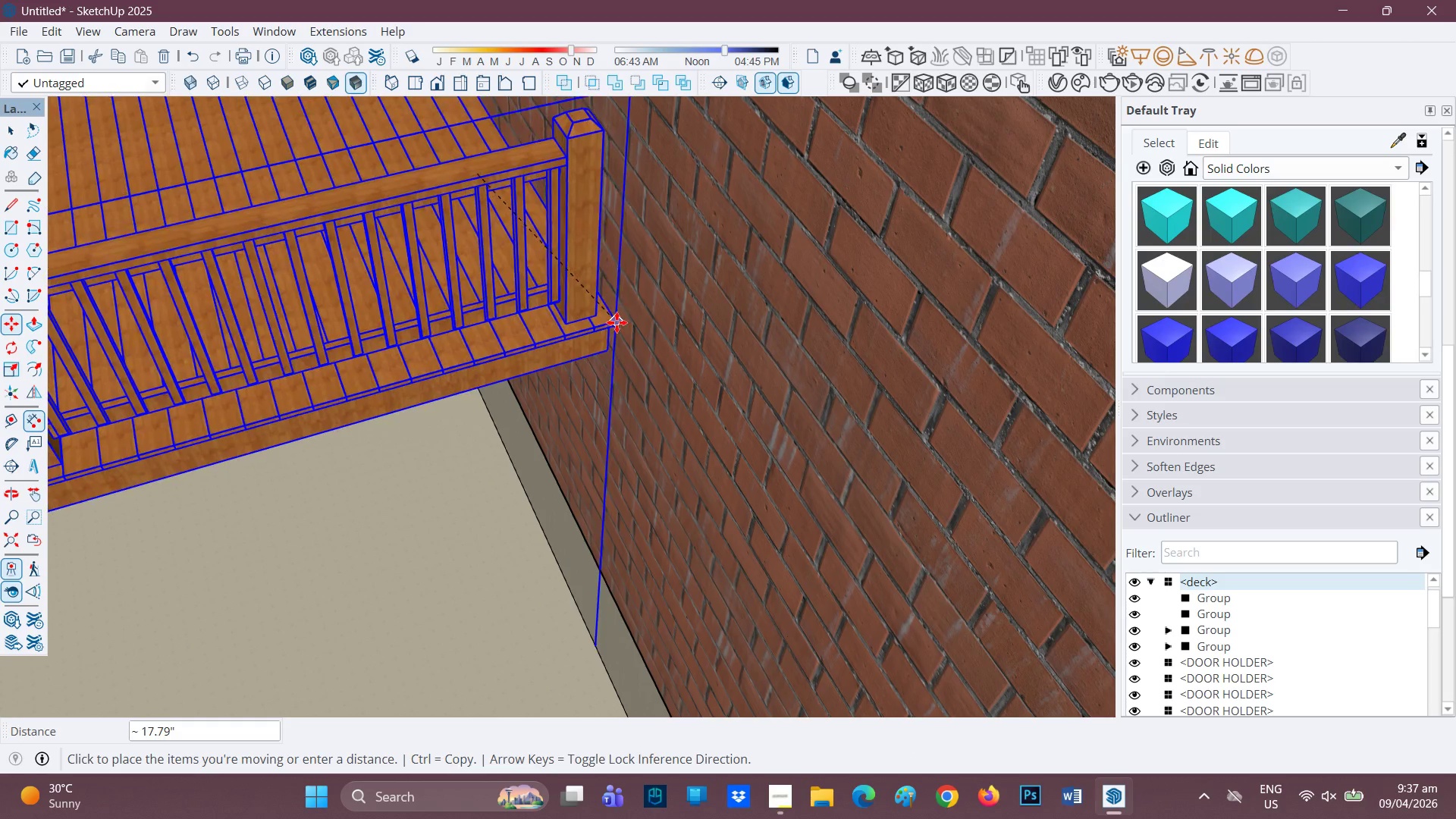 
wait(5.2)
 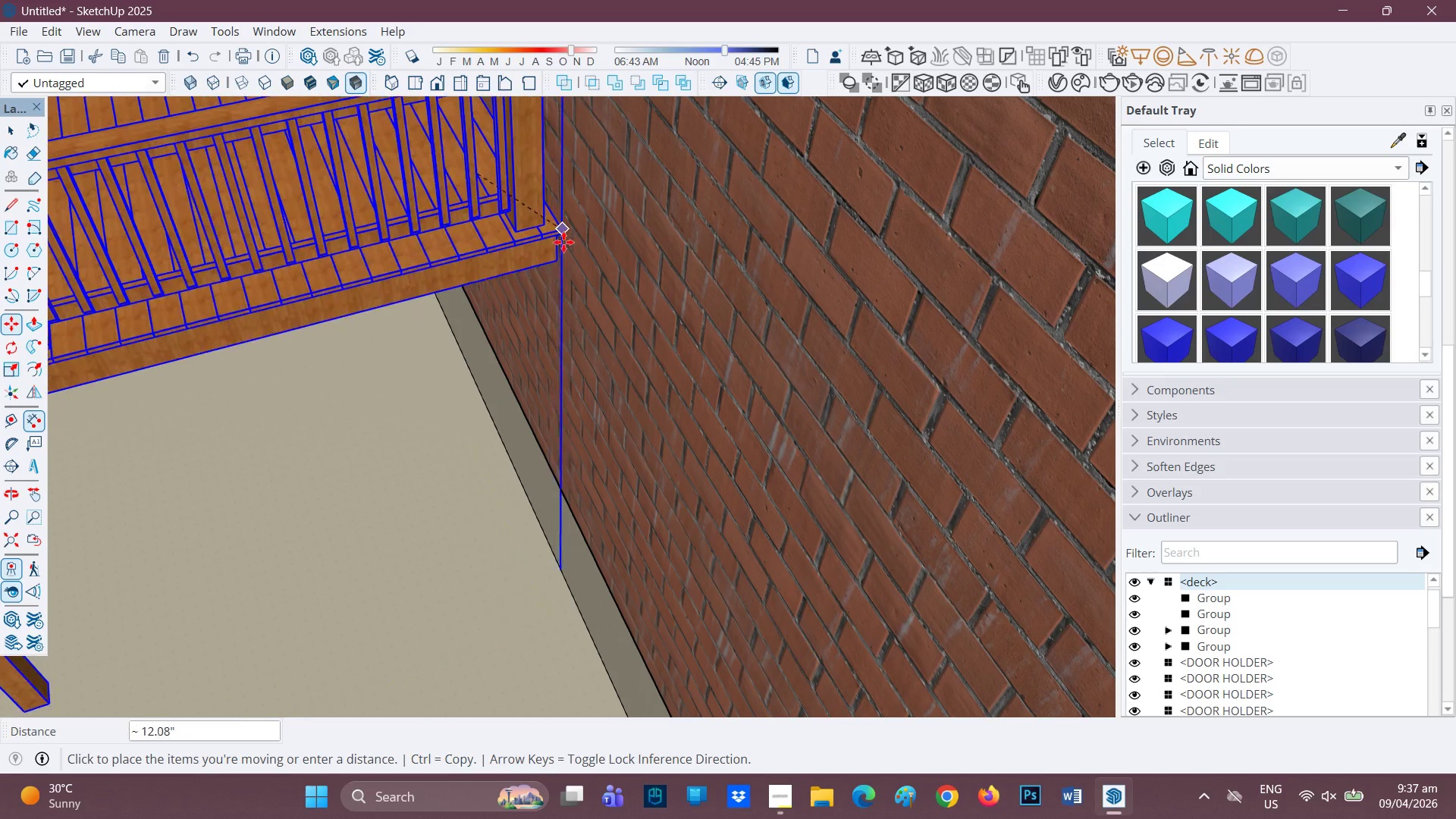 
left_click([645, 263])
 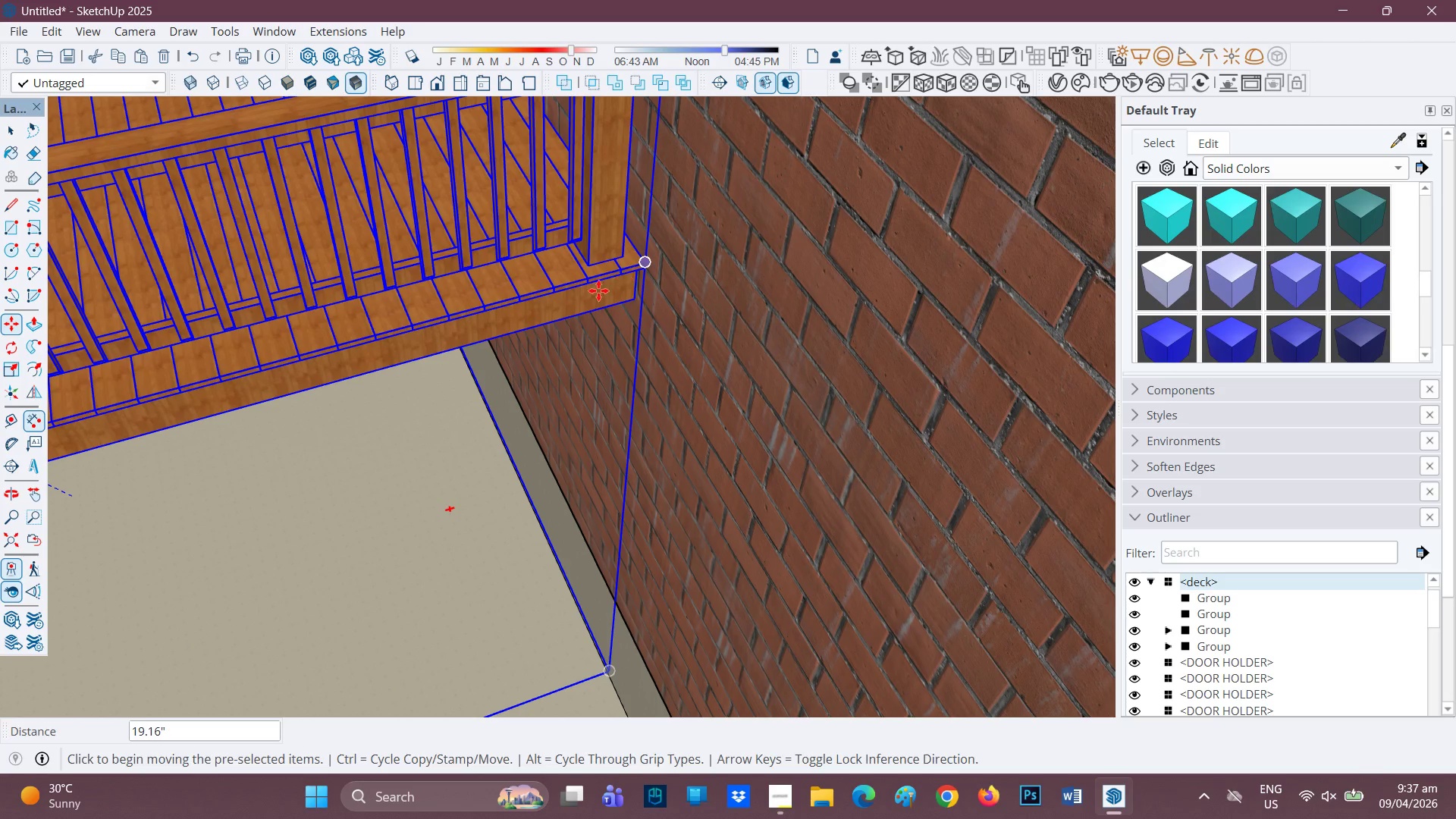 
scroll: coordinate [315, 347], scroll_direction: down, amount: 12.0
 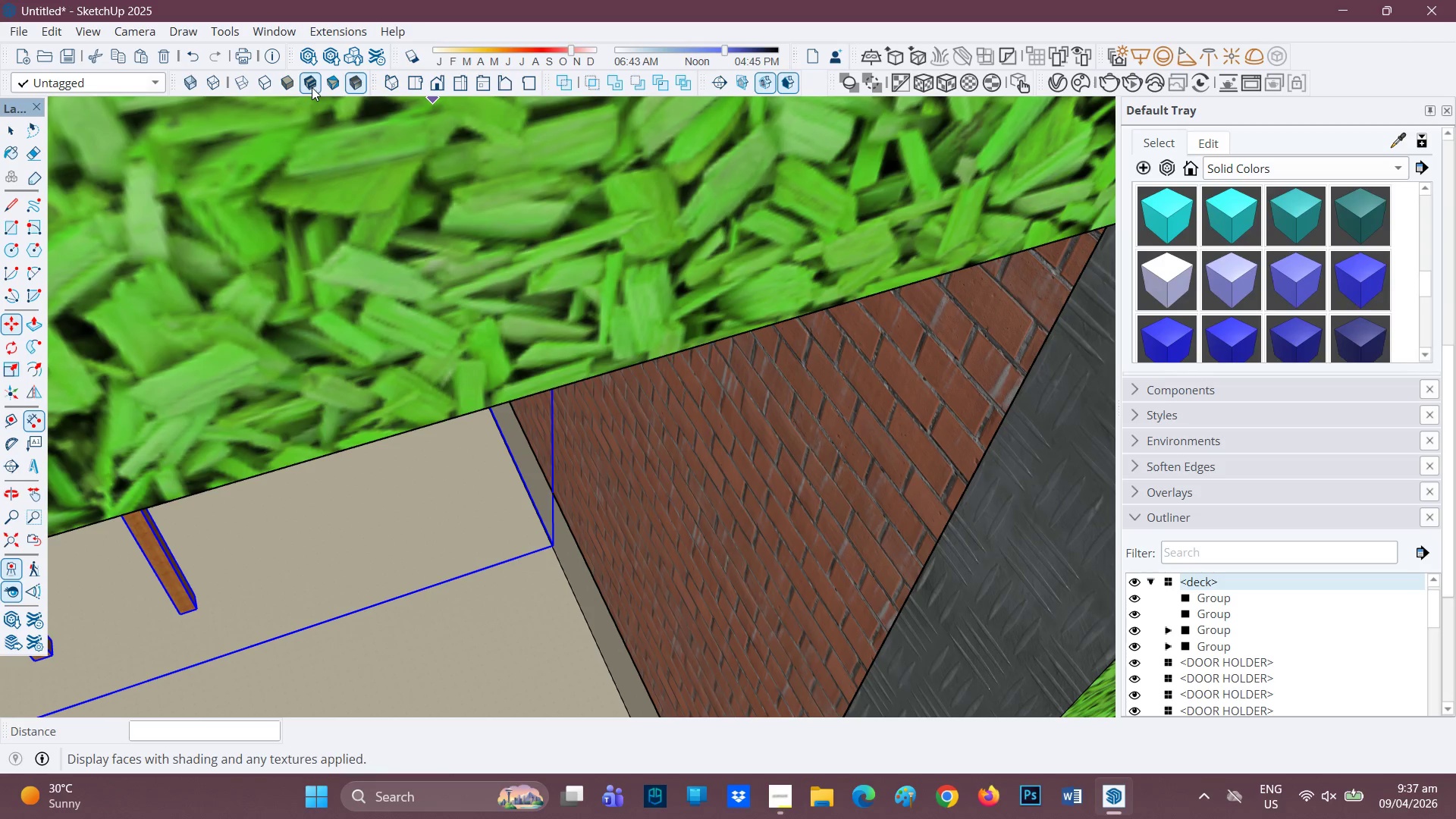 
left_click([440, 94])
 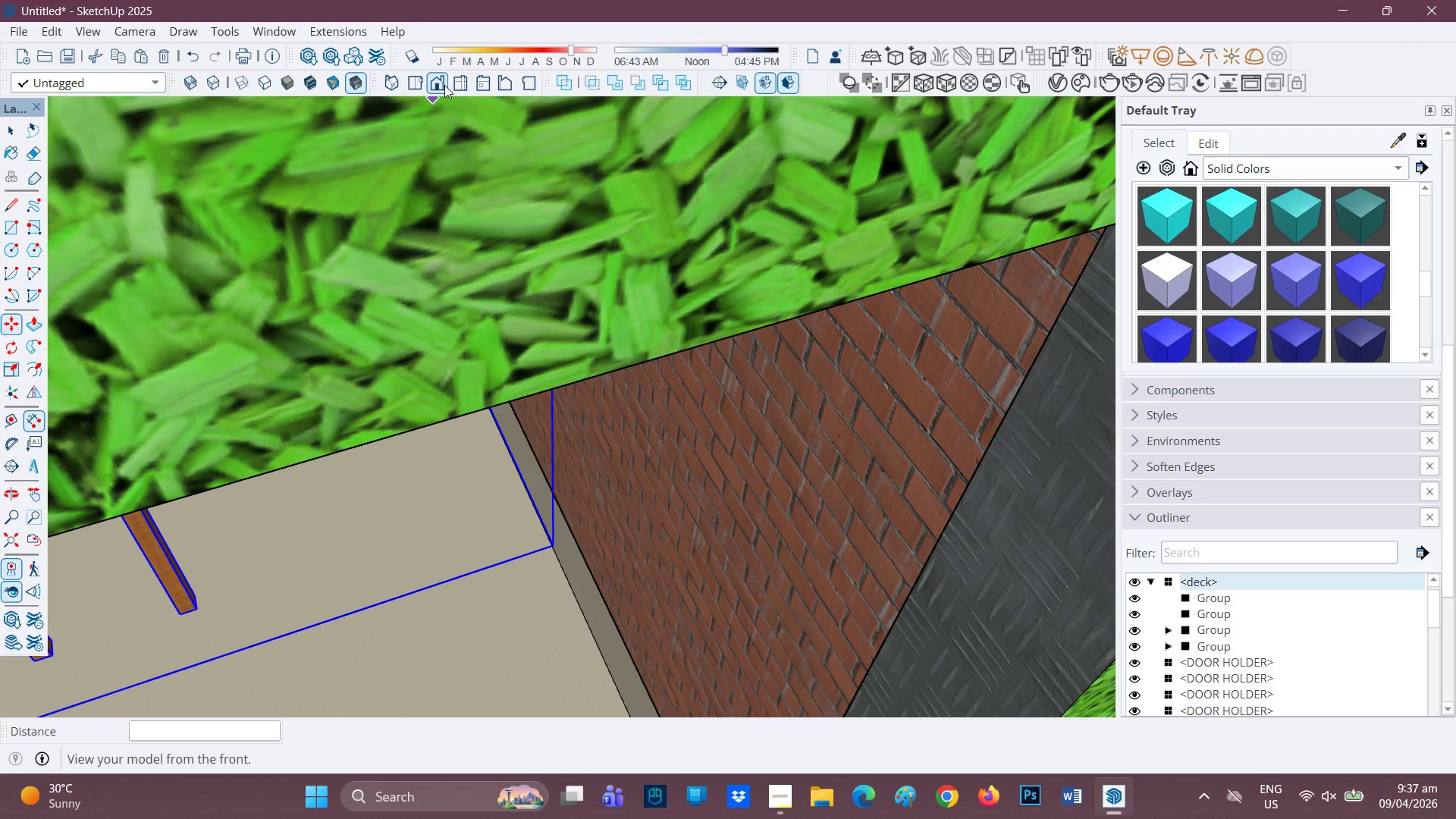 
left_click([438, 86])
 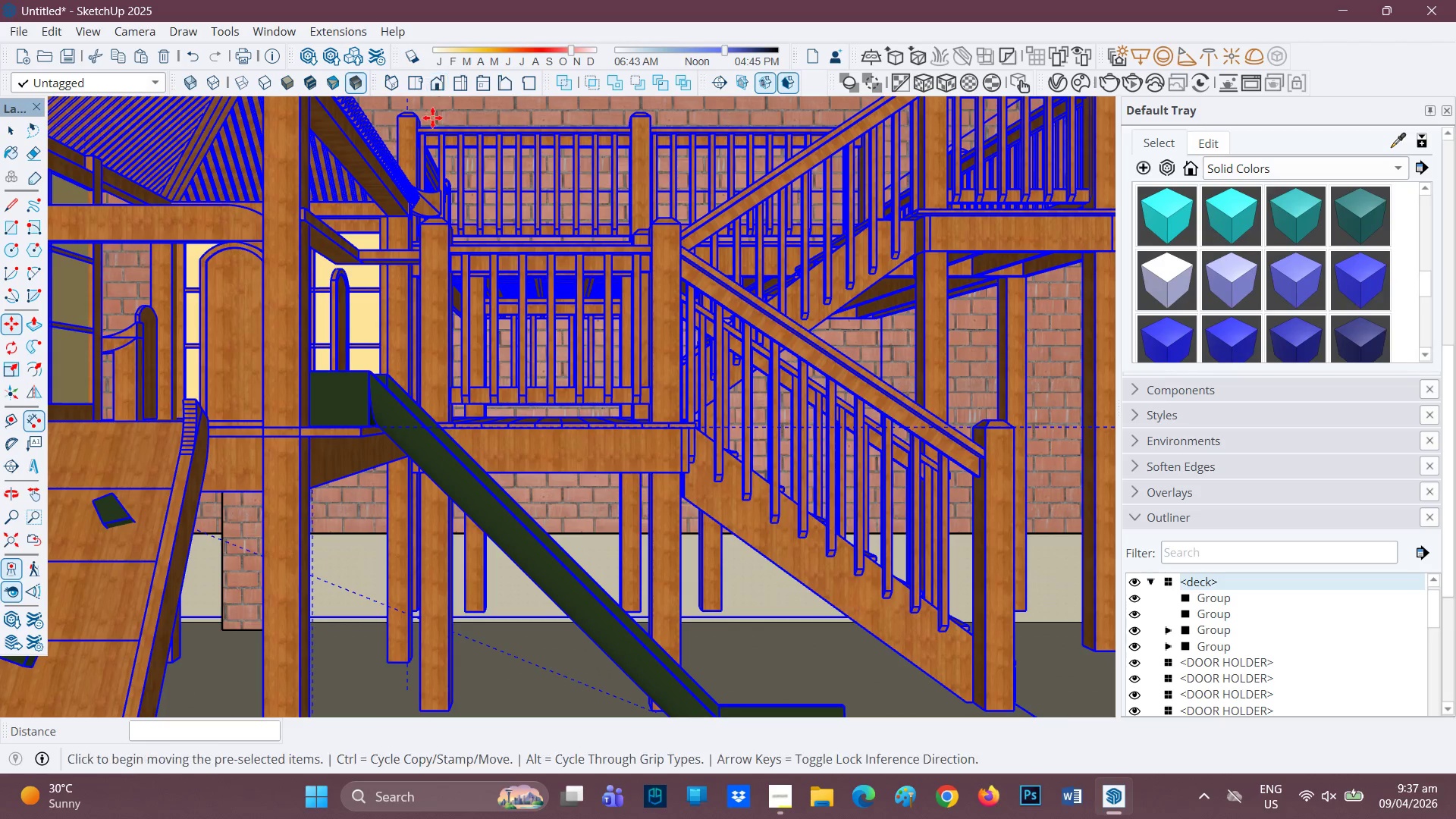 
scroll: coordinate [667, 454], scroll_direction: down, amount: 16.0
 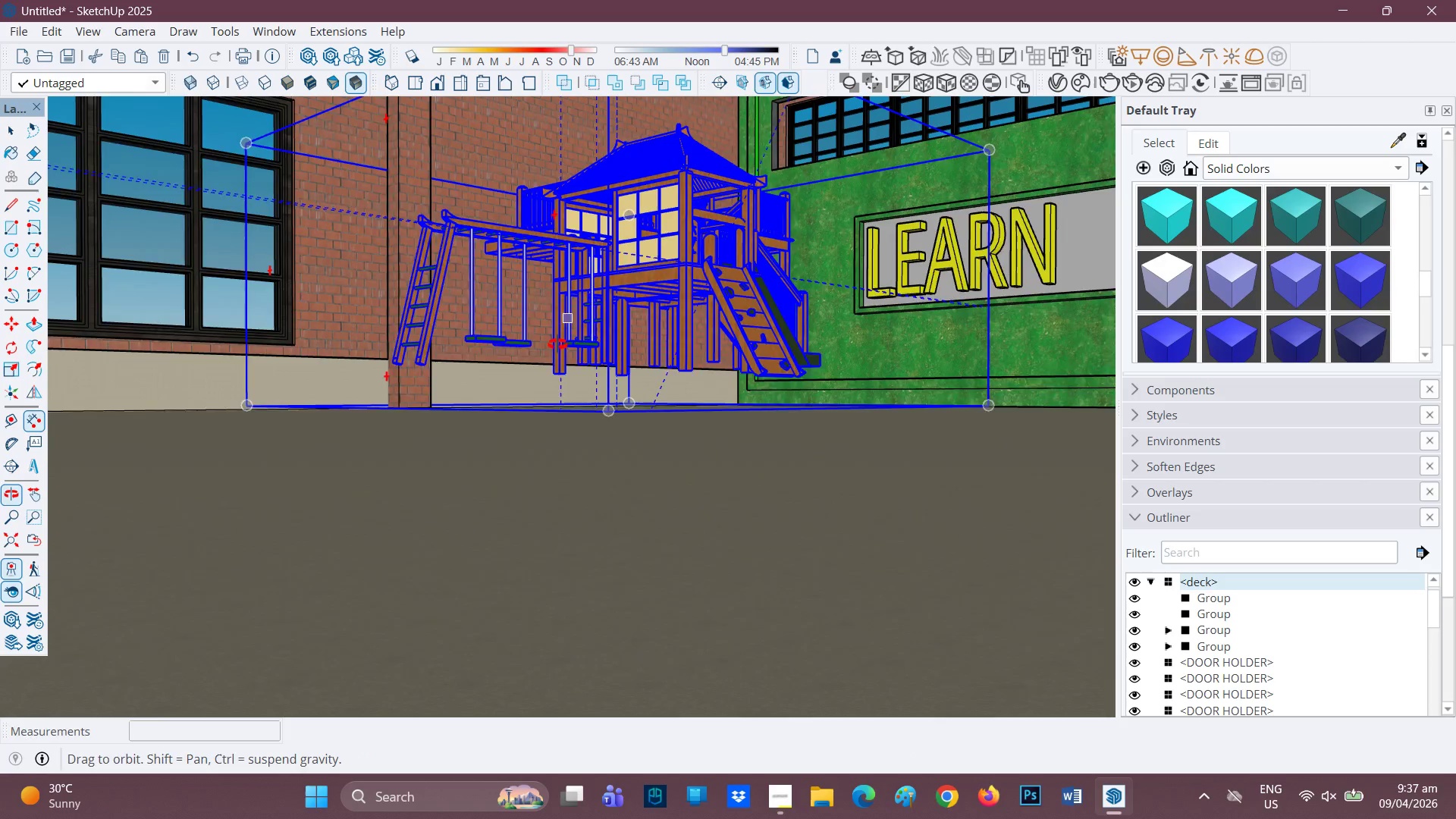 
scroll: coordinate [533, 391], scroll_direction: up, amount: 1.0
 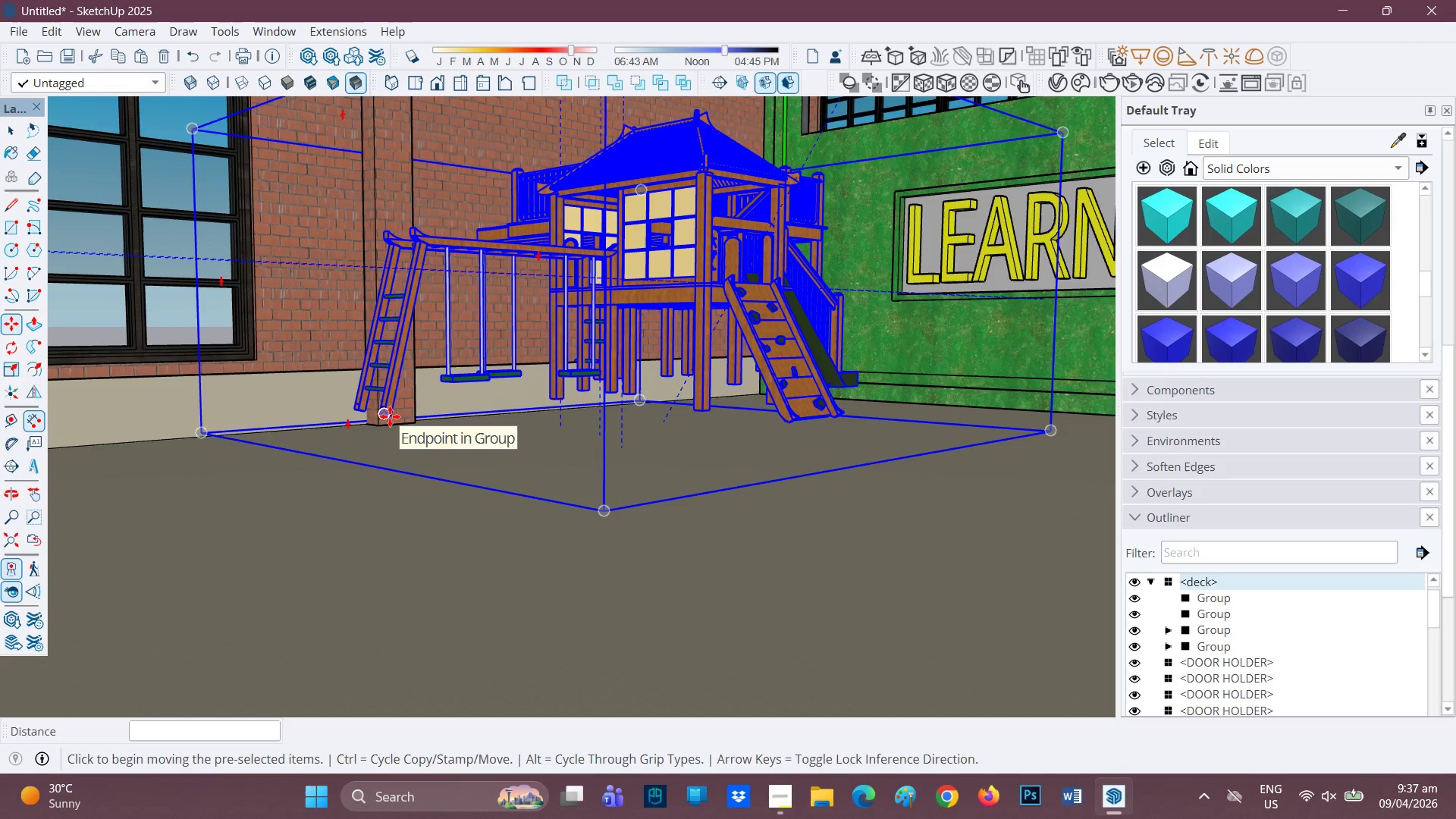 
left_click([390, 416])
 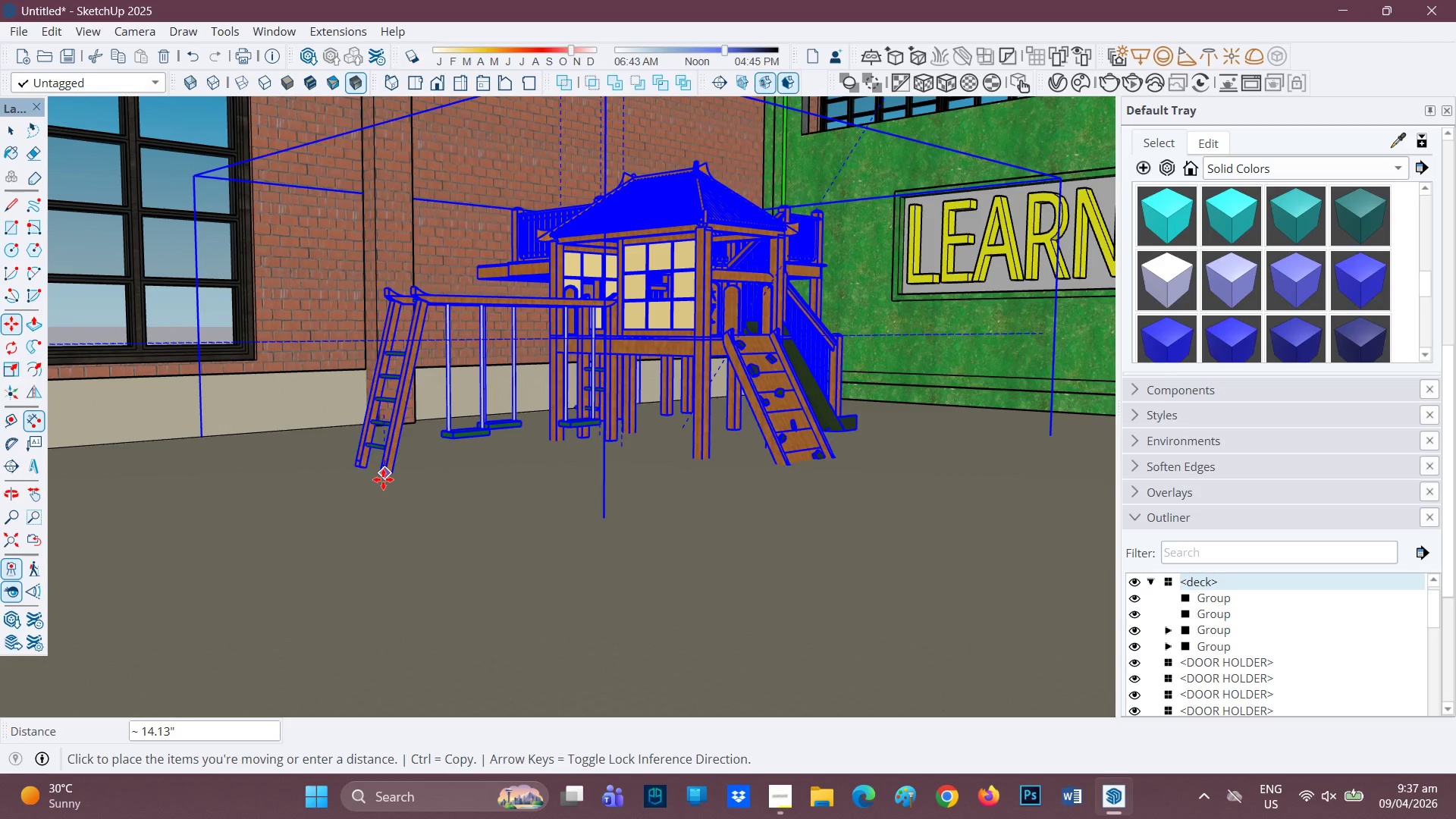 
left_click([383, 479])
 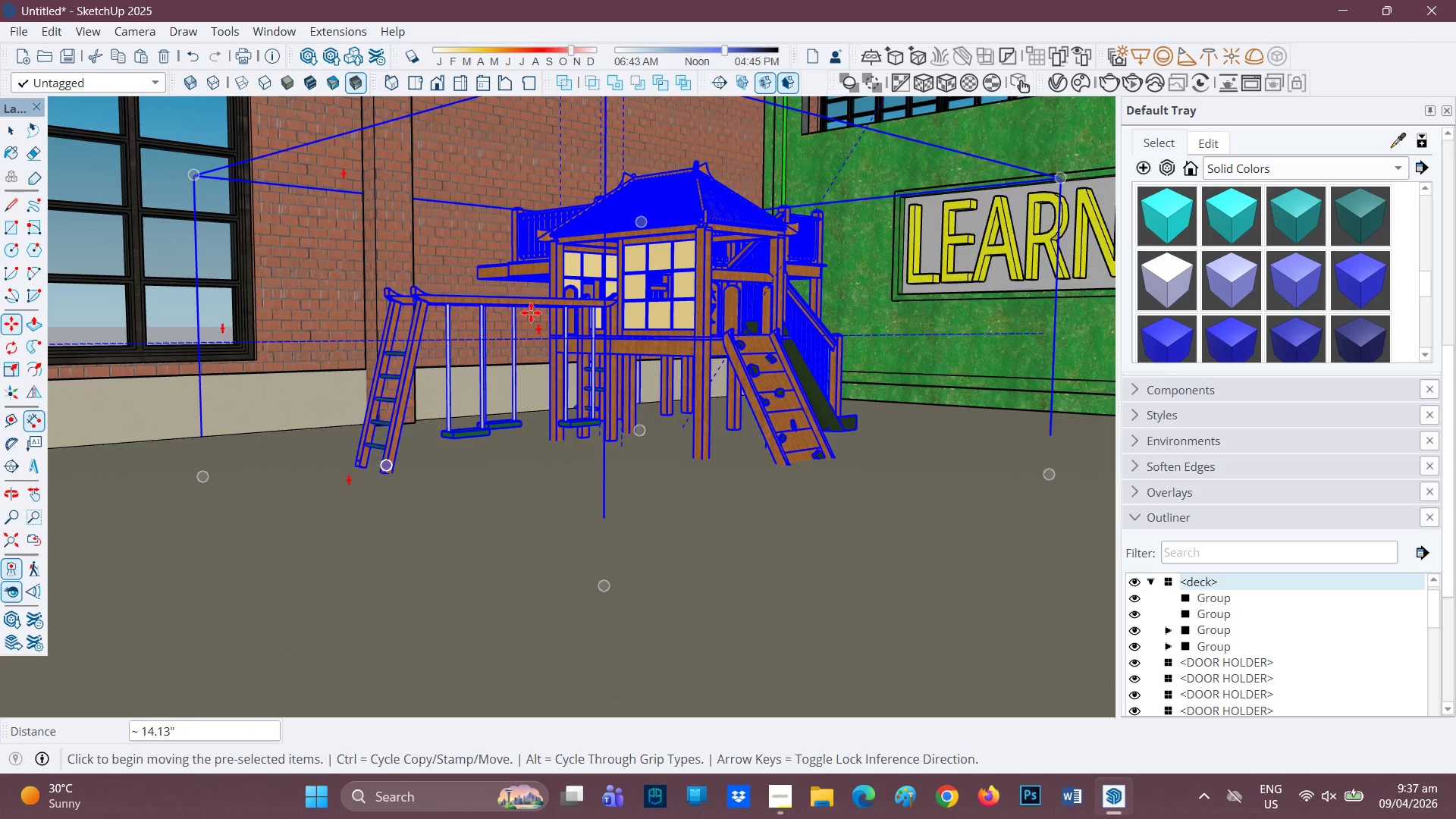 
scroll: coordinate [456, 347], scroll_direction: down, amount: 5.0
 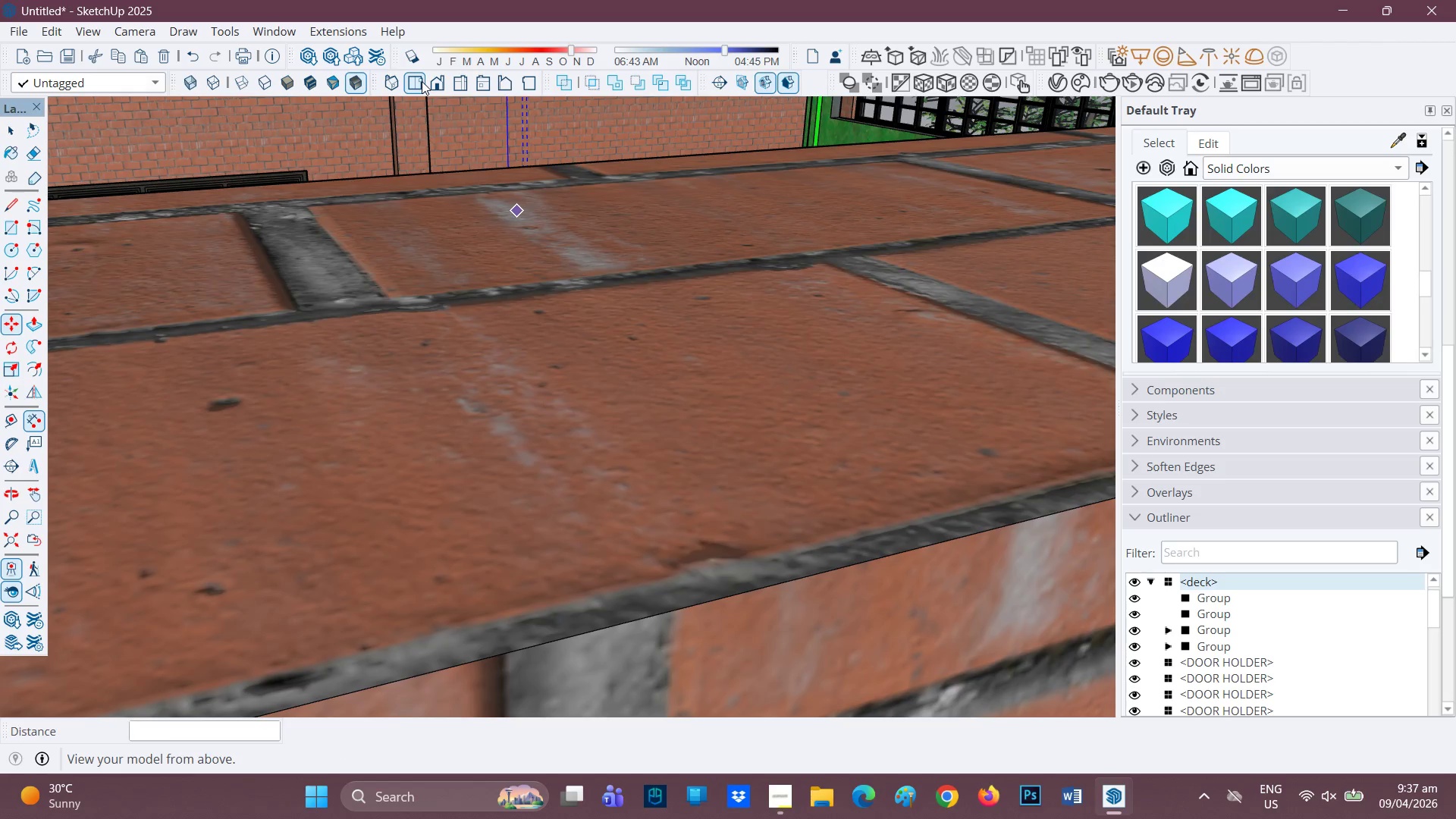 
left_click([429, 83])
 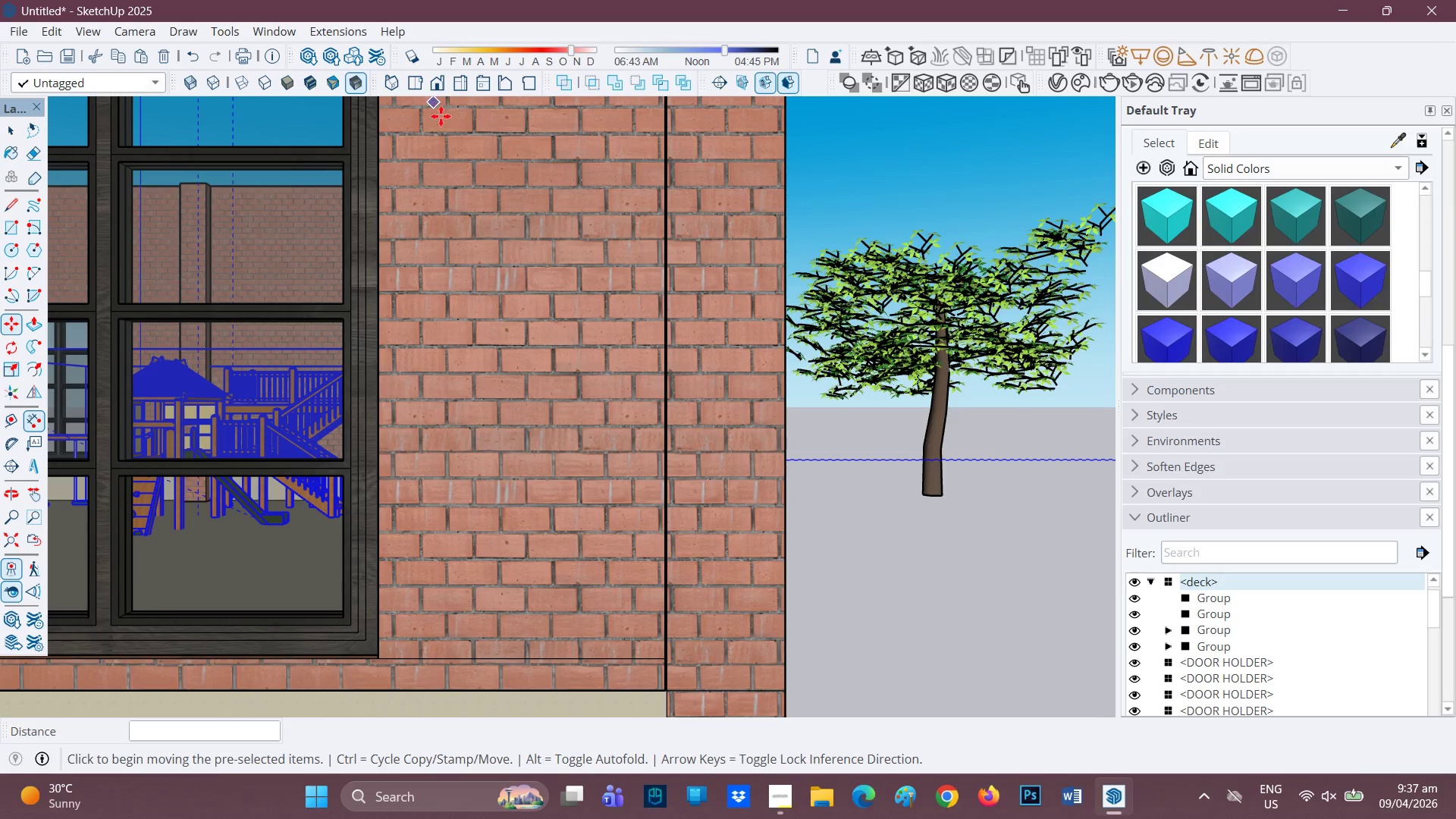 
scroll: coordinate [446, 419], scroll_direction: down, amount: 6.0
 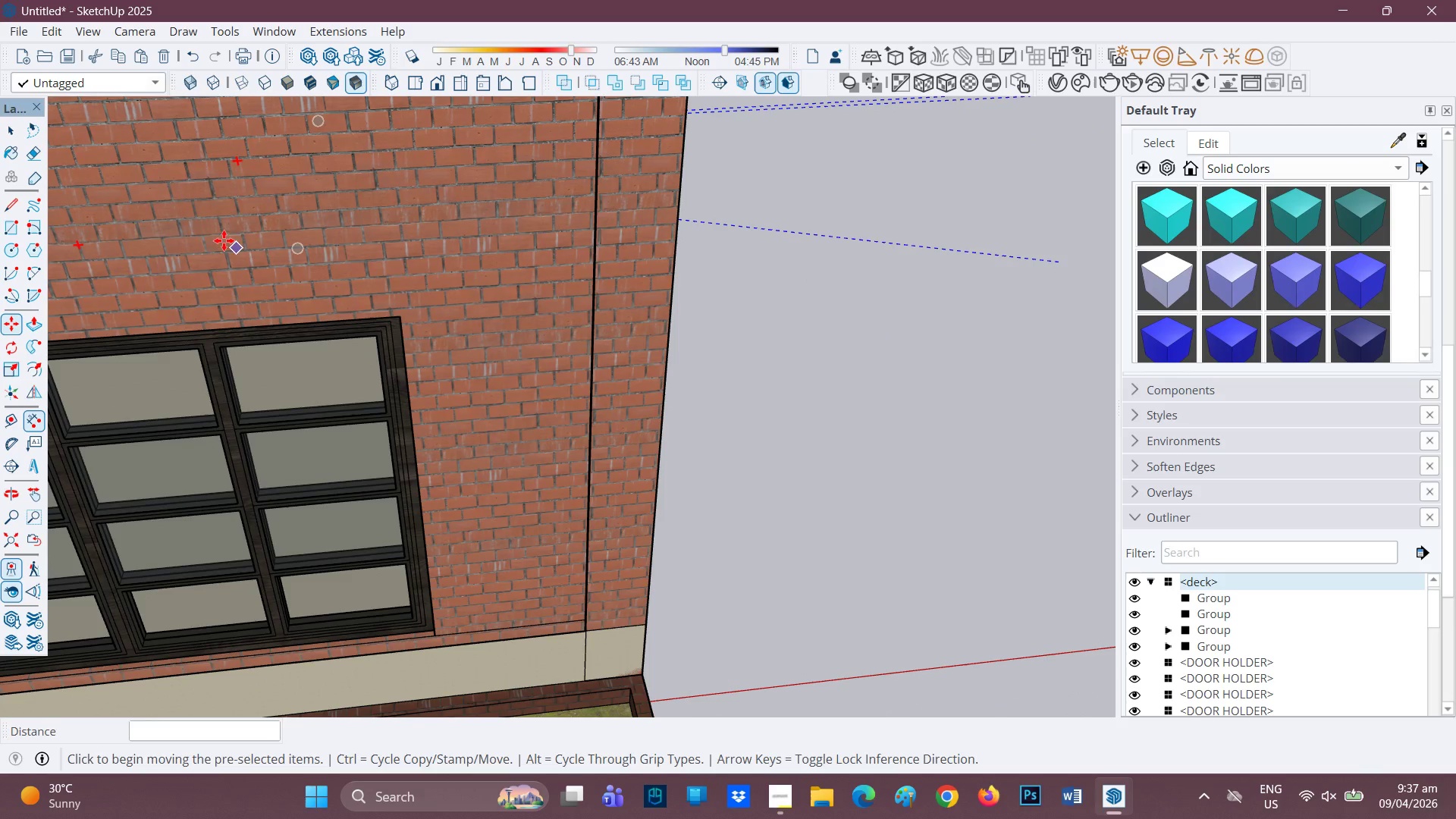 
key(H)
 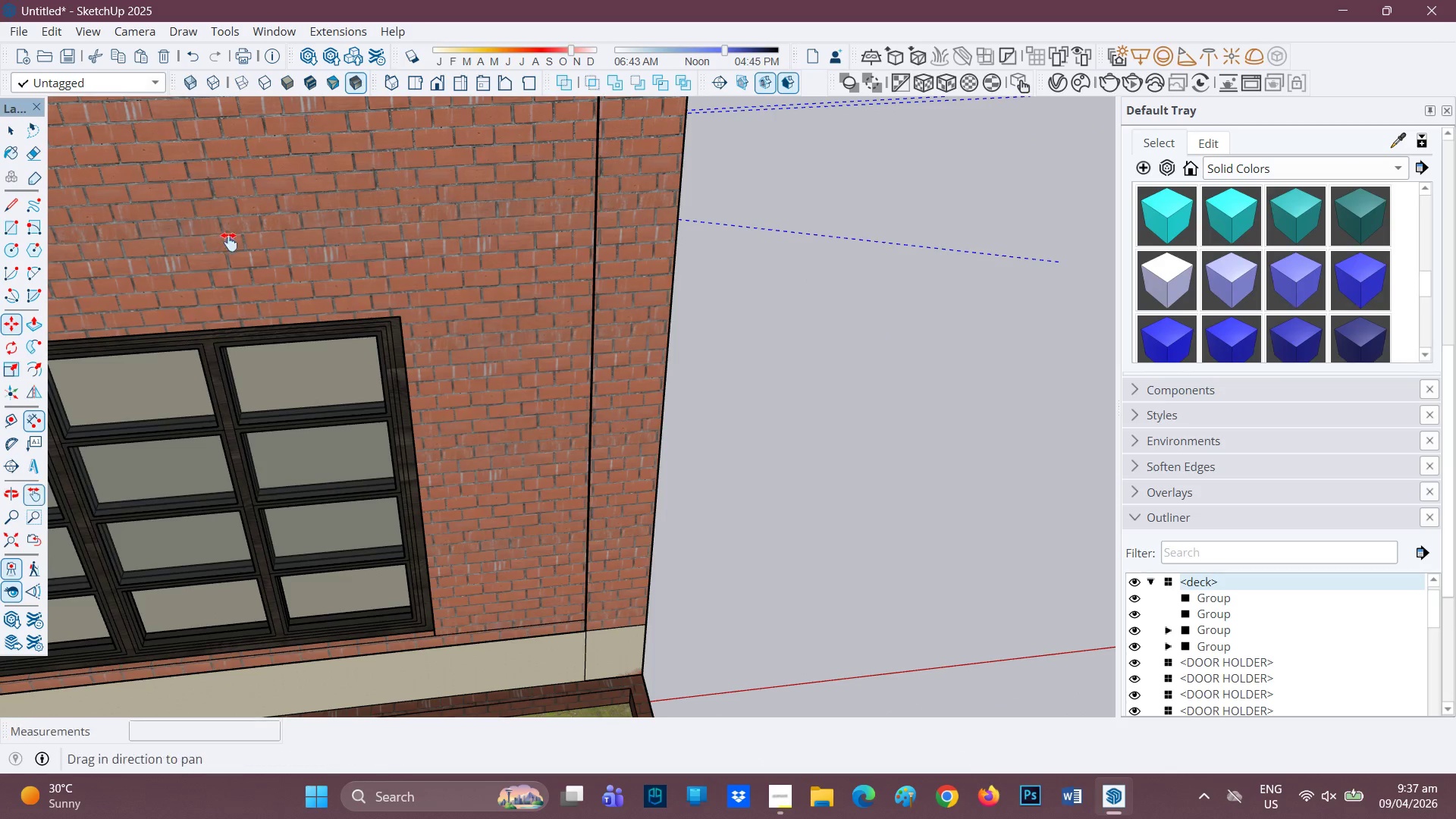 
left_click_drag(start_coordinate=[224, 241], to_coordinate=[617, 500])
 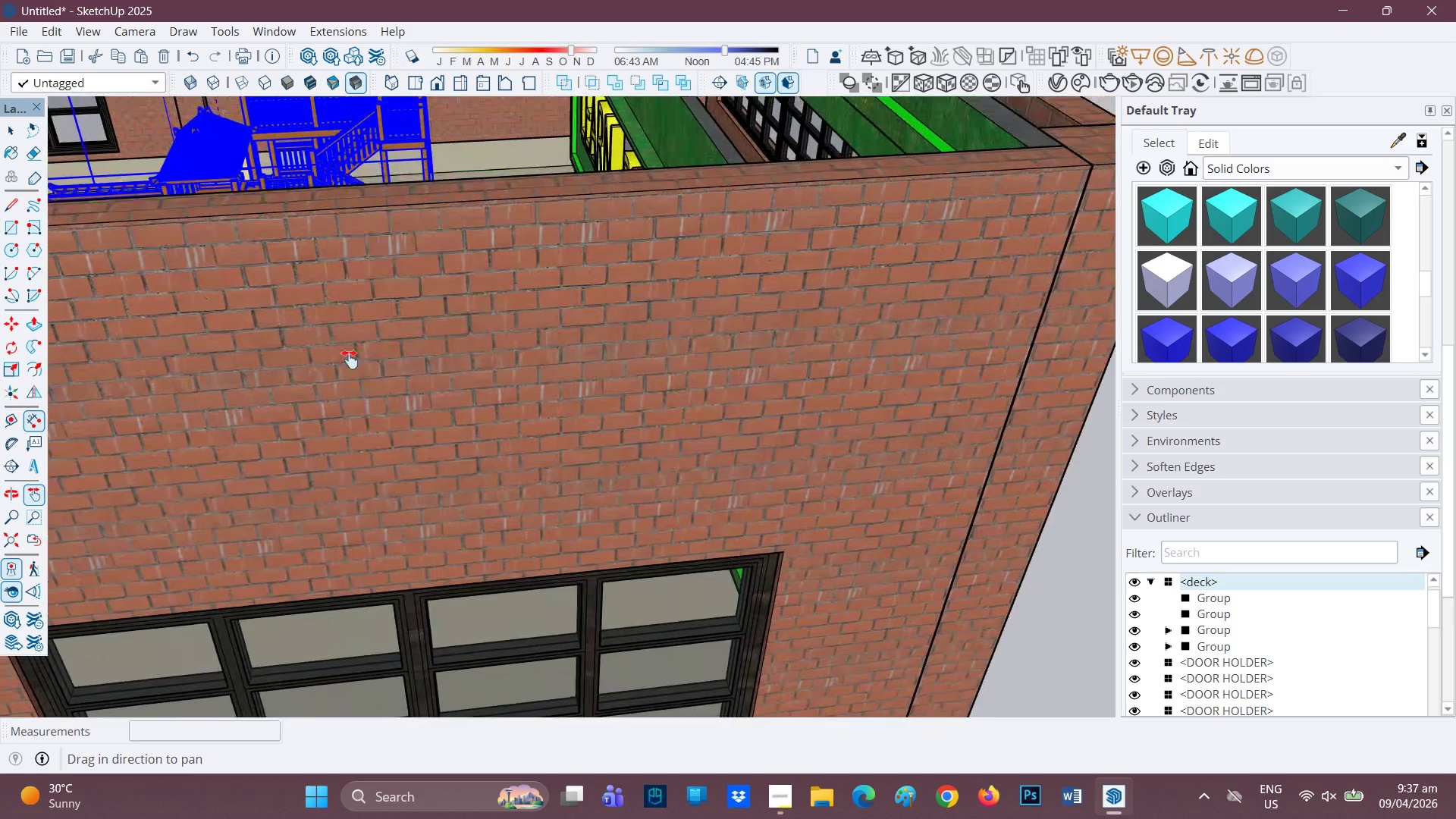 
scroll: coordinate [349, 306], scroll_direction: down, amount: 5.0
 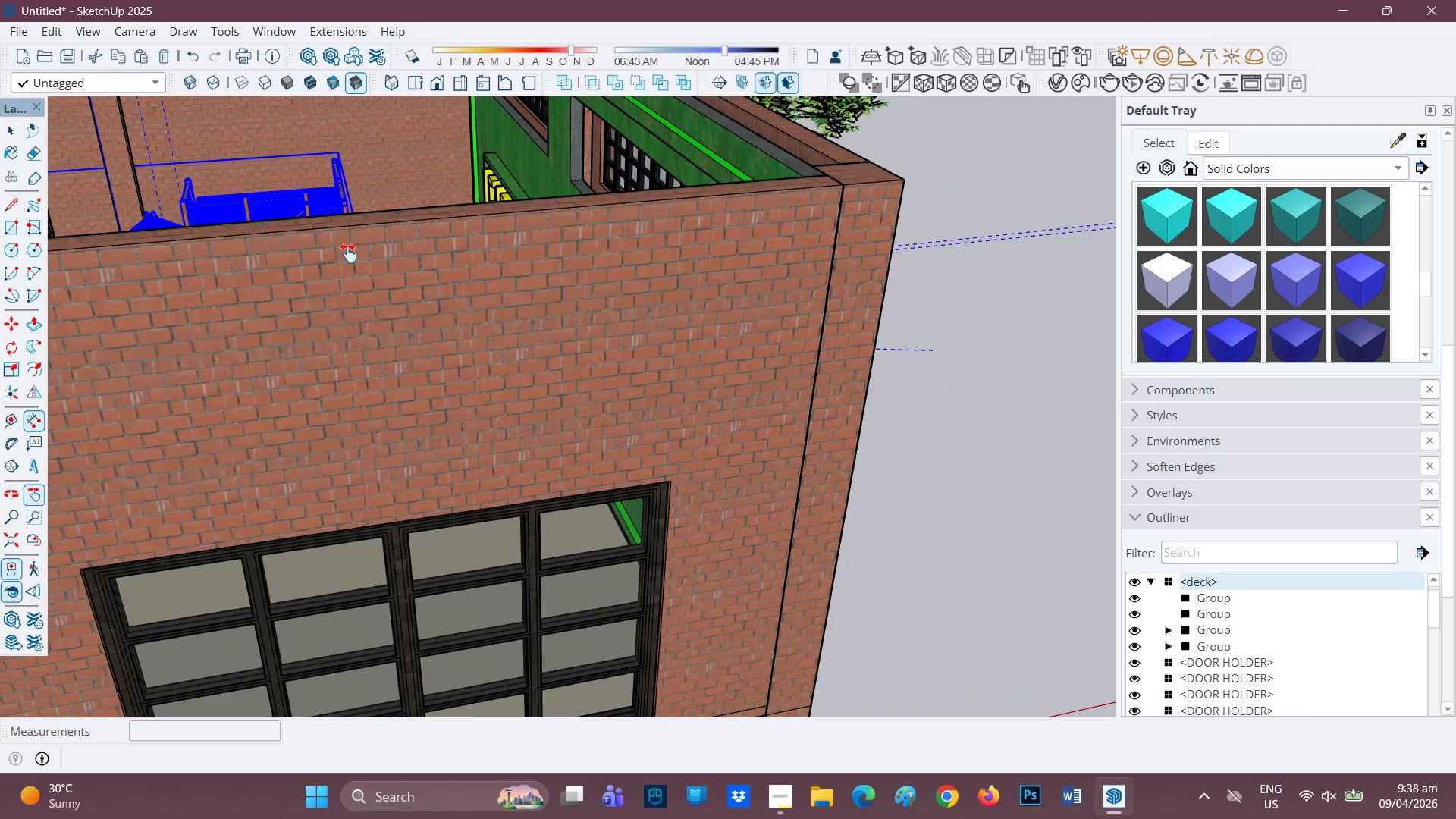 
key(H)
 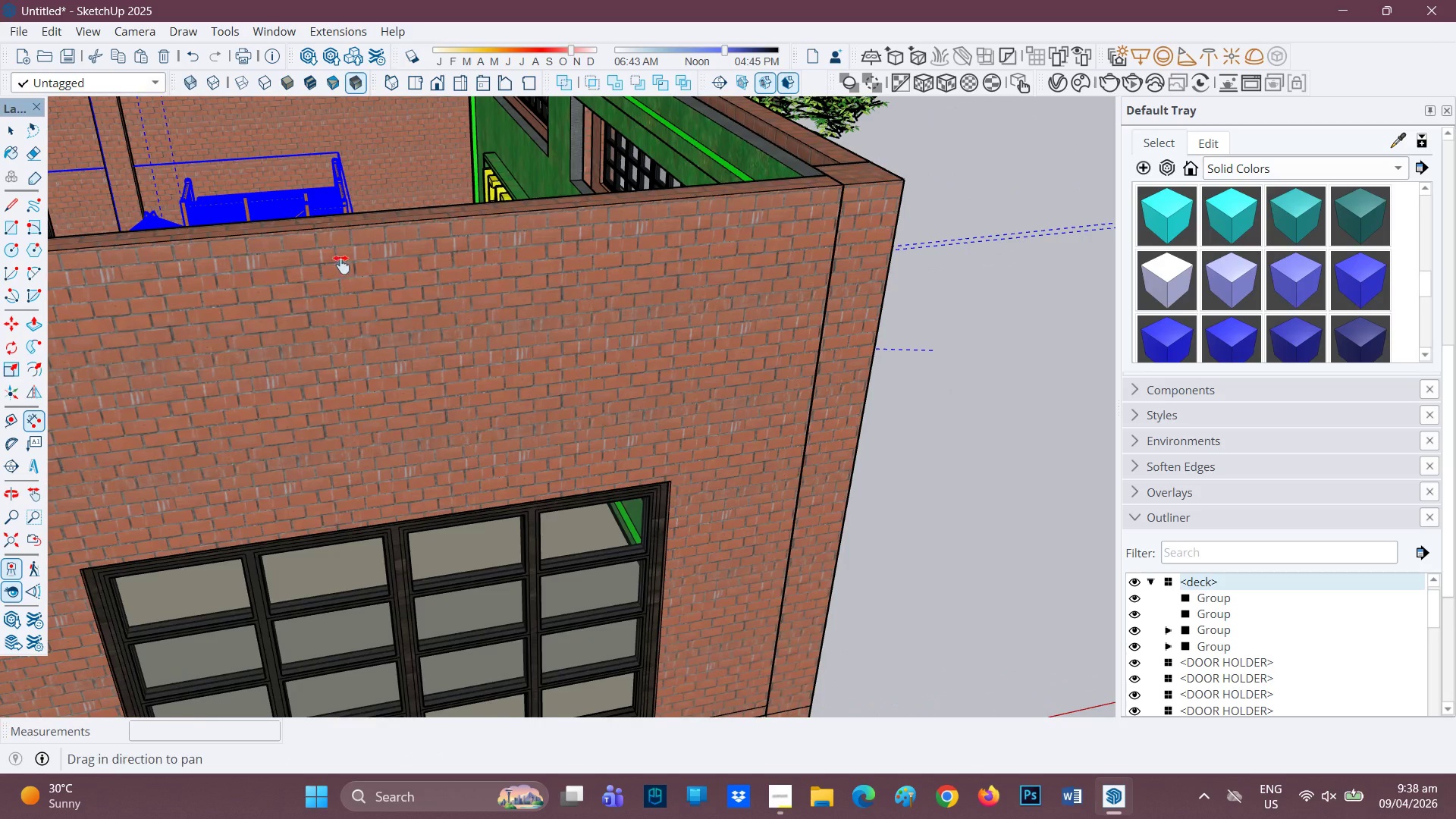 
left_click_drag(start_coordinate=[342, 251], to_coordinate=[609, 557])
 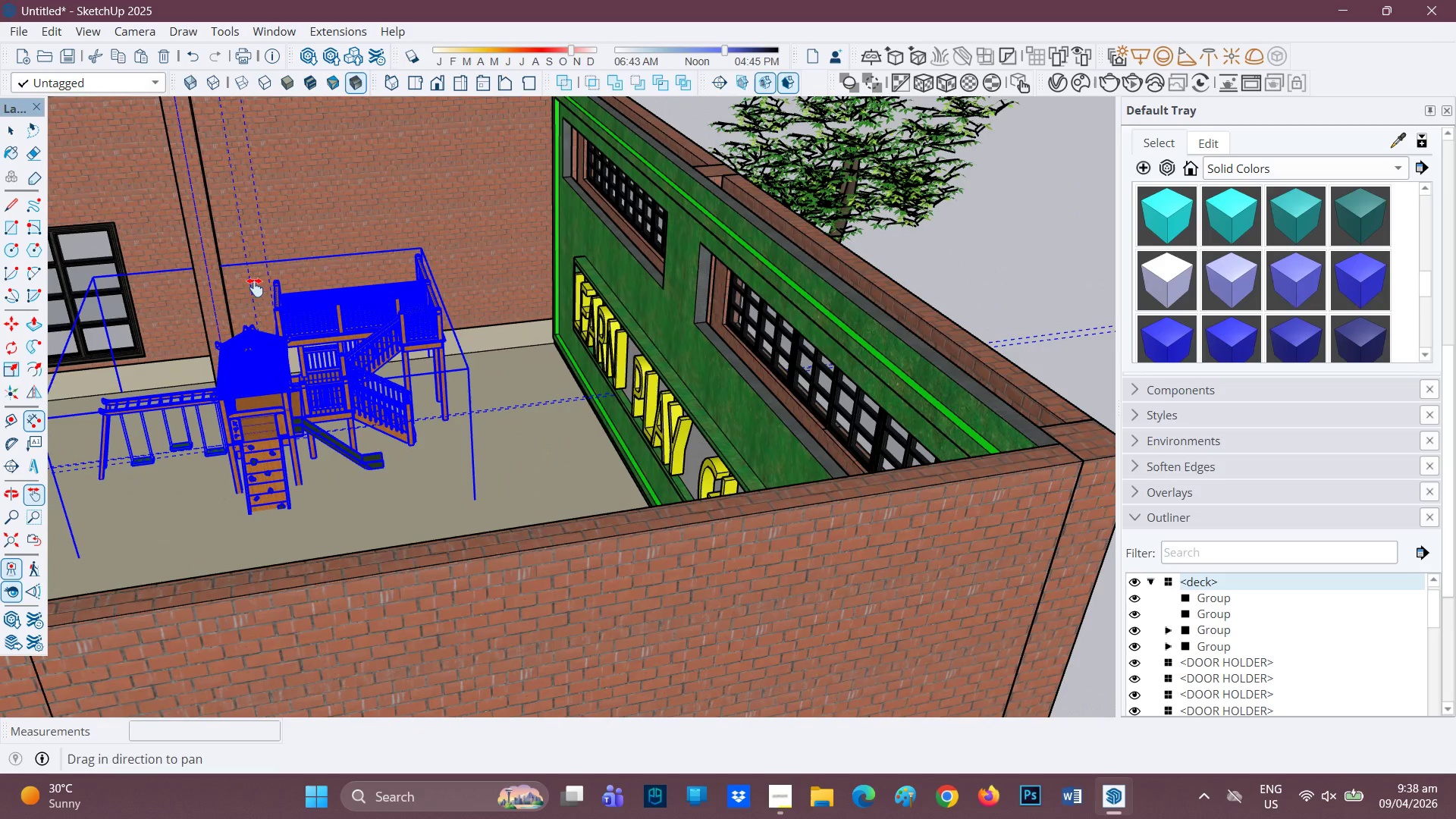 
left_click_drag(start_coordinate=[255, 287], to_coordinate=[570, 325])
 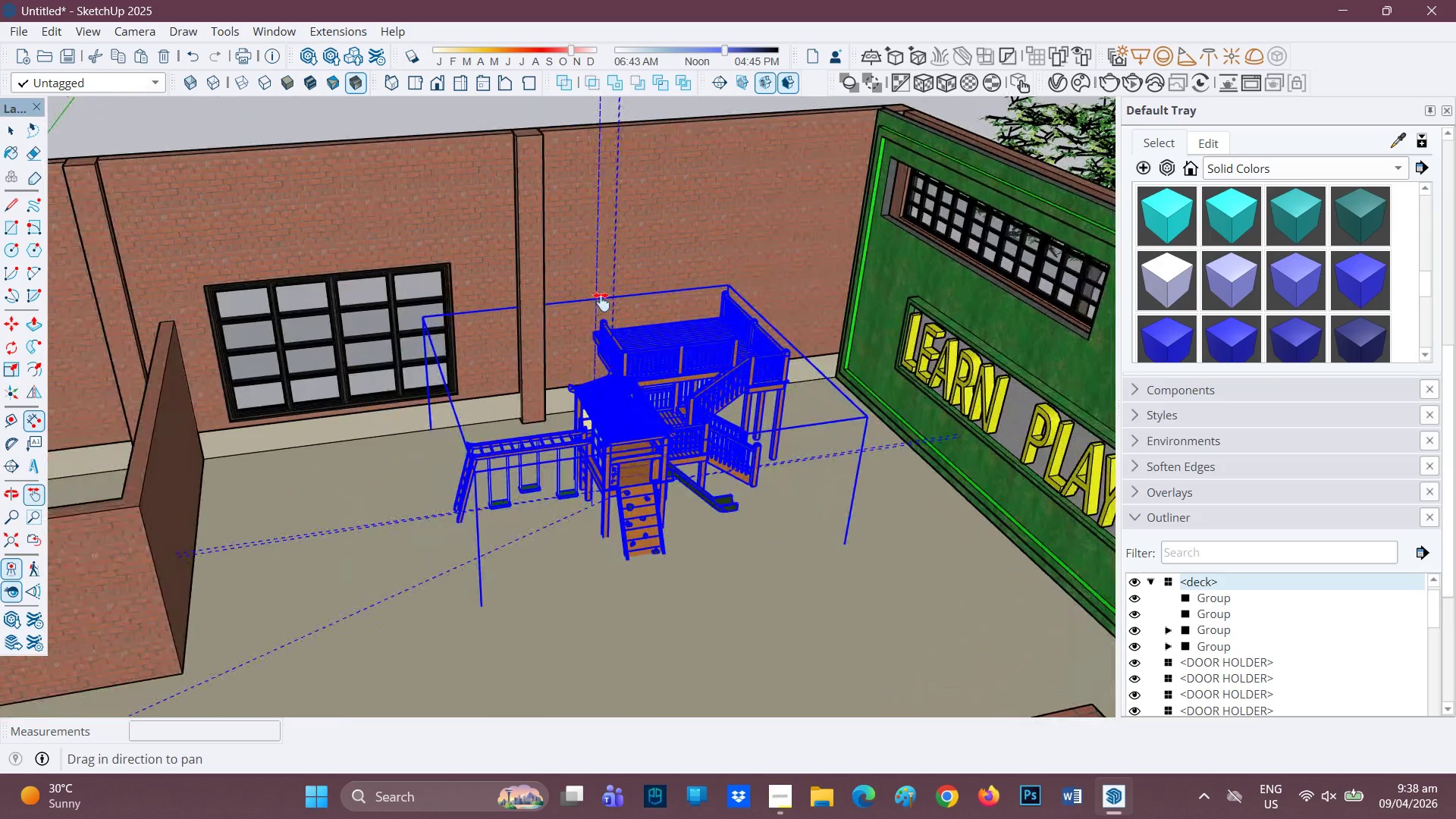 
key(Space)
 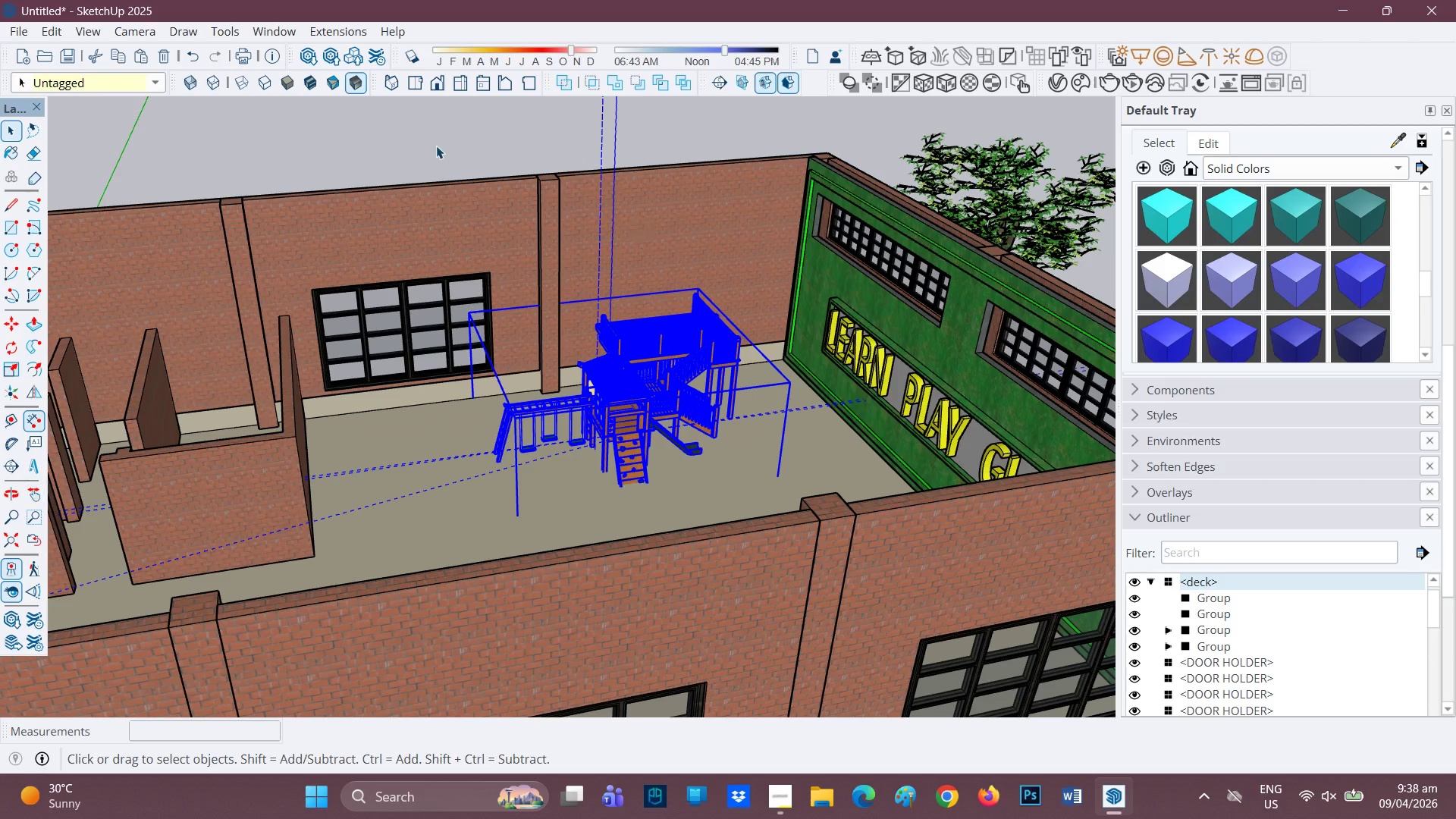 
scroll: coordinate [606, 298], scroll_direction: down, amount: 3.0
 